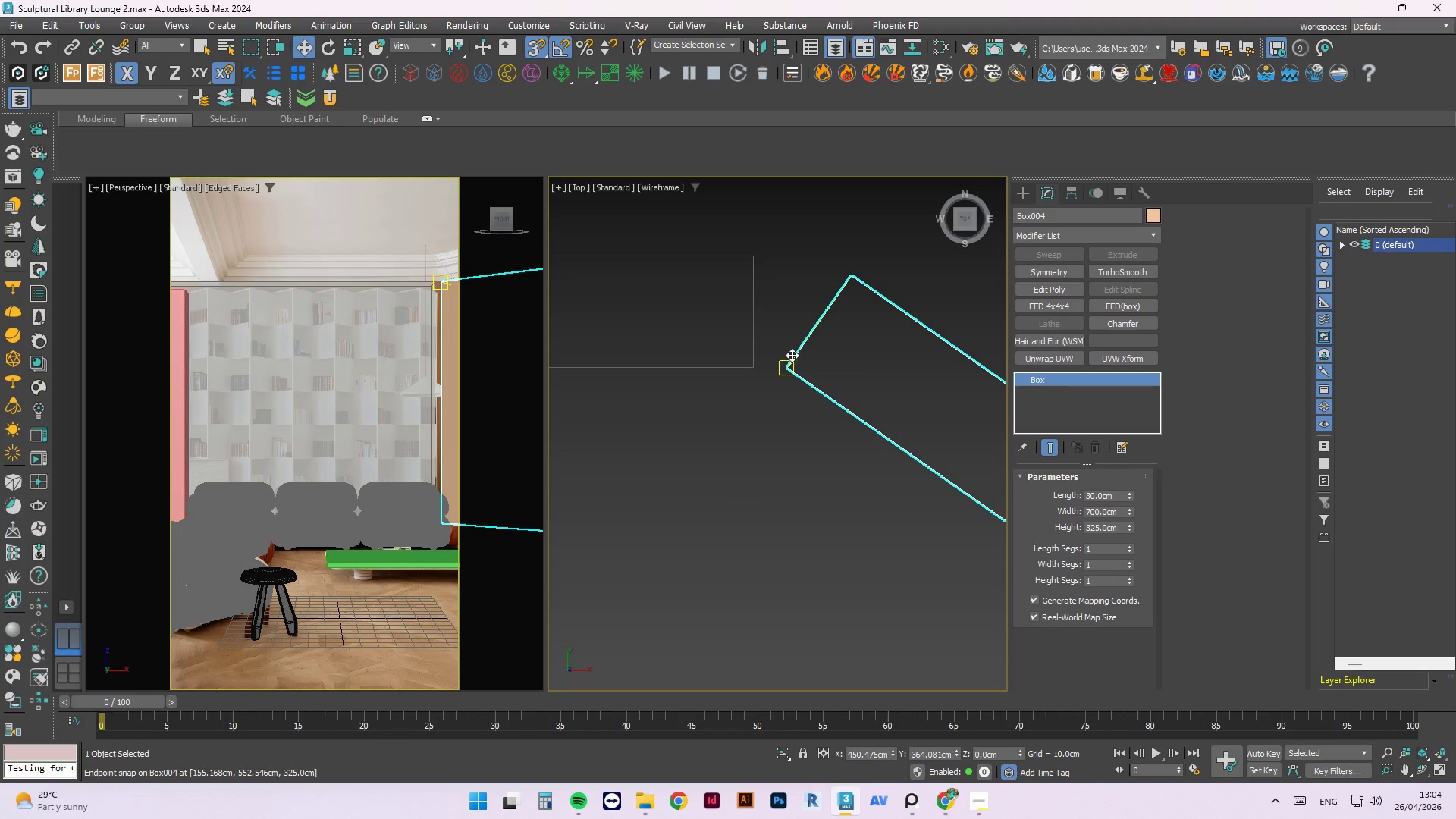 
left_click_drag(start_coordinate=[792, 375], to_coordinate=[758, 366])
 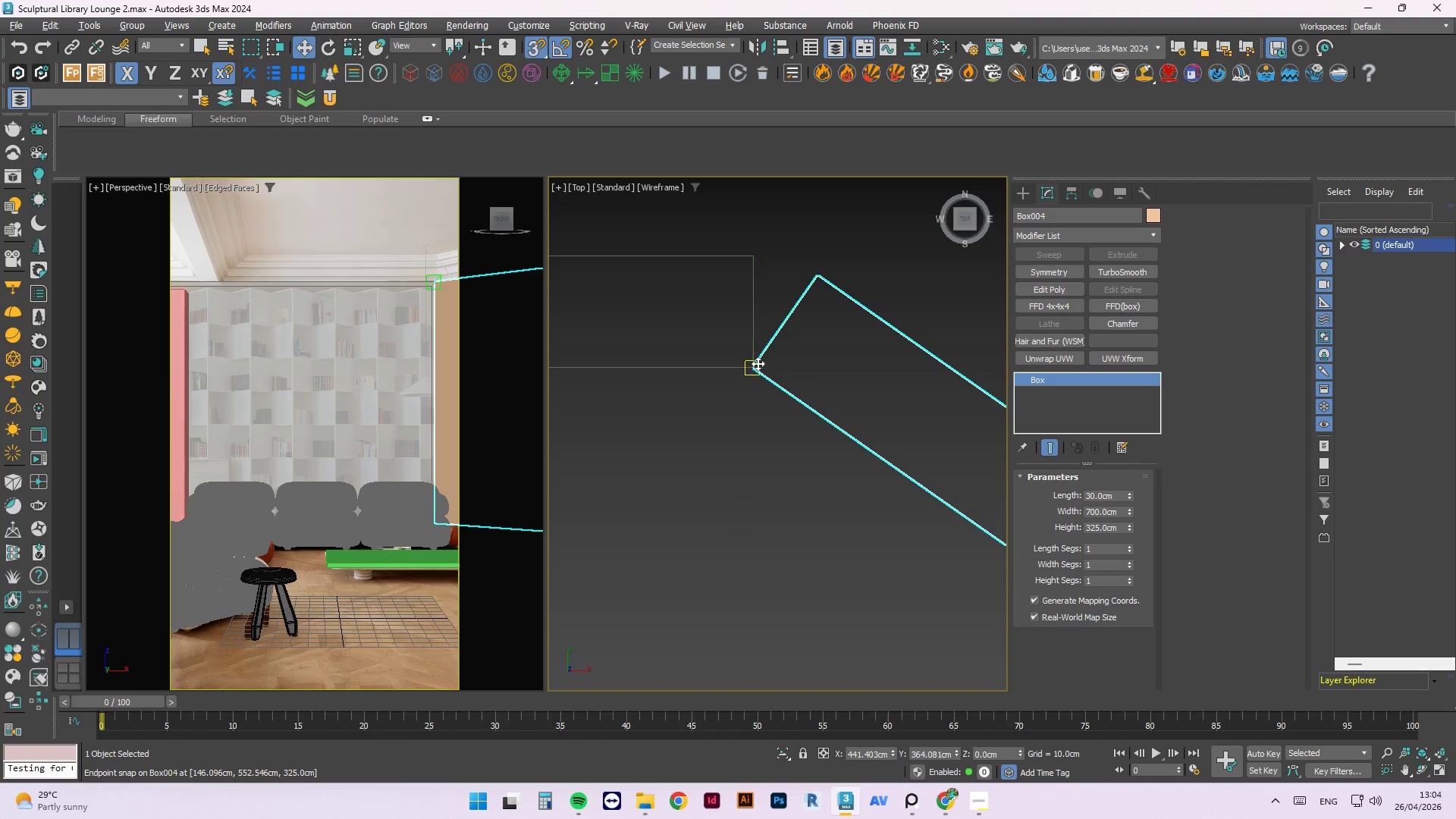 
scroll: coordinate [756, 347], scroll_direction: down, amount: 1.0
 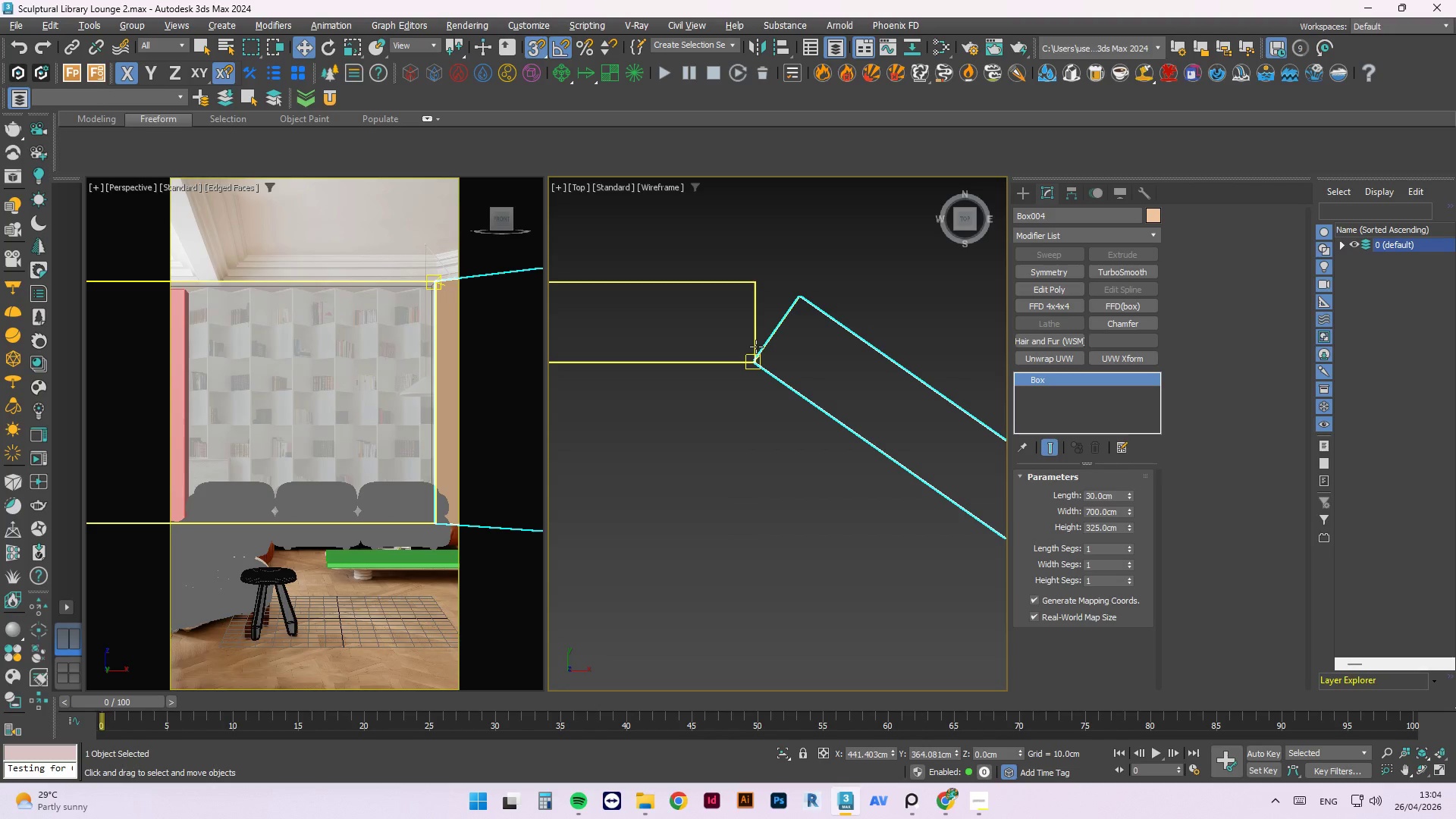 
wait(27.47)
 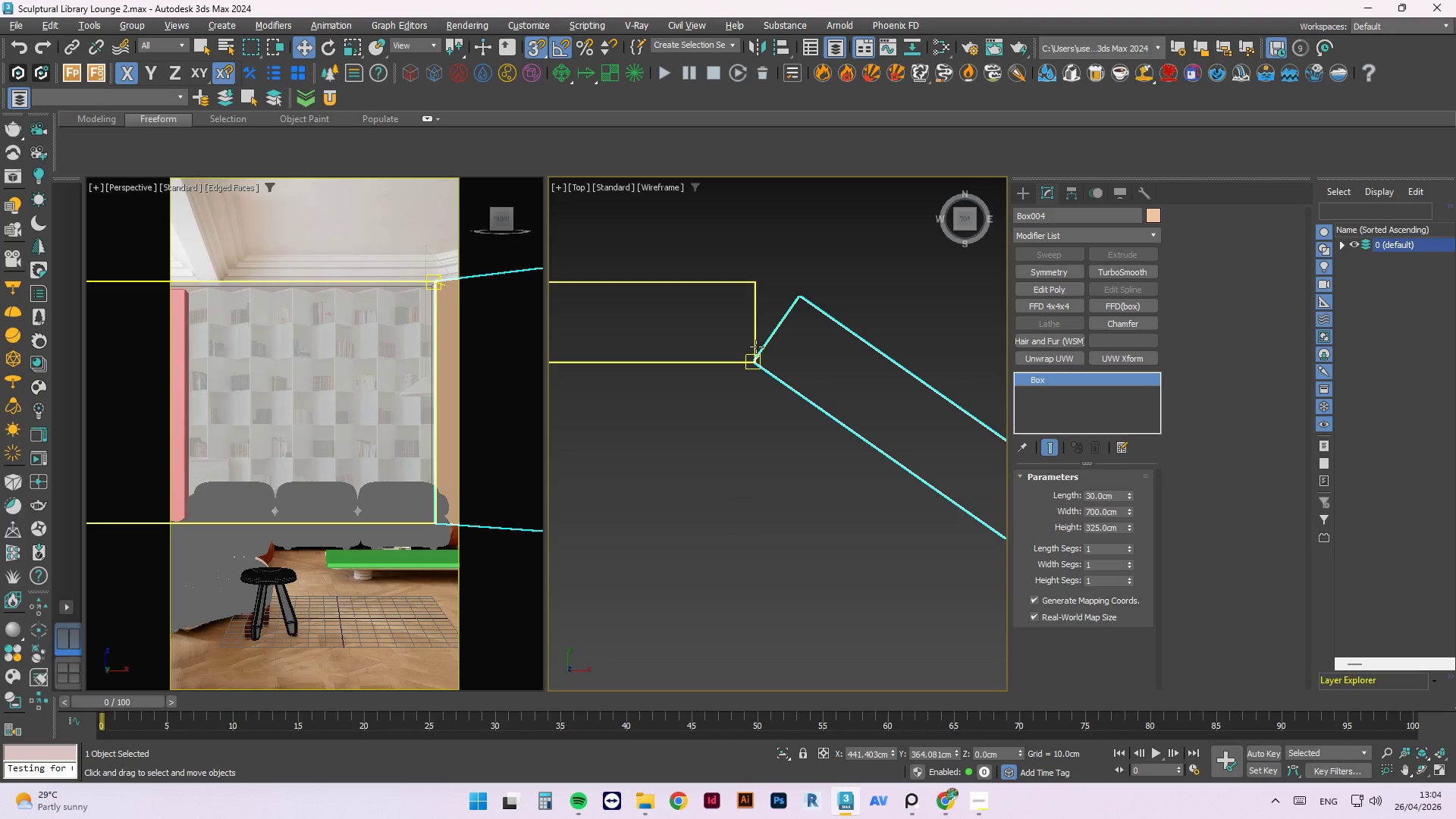 
scroll: coordinate [721, 268], scroll_direction: down, amount: 2.0
 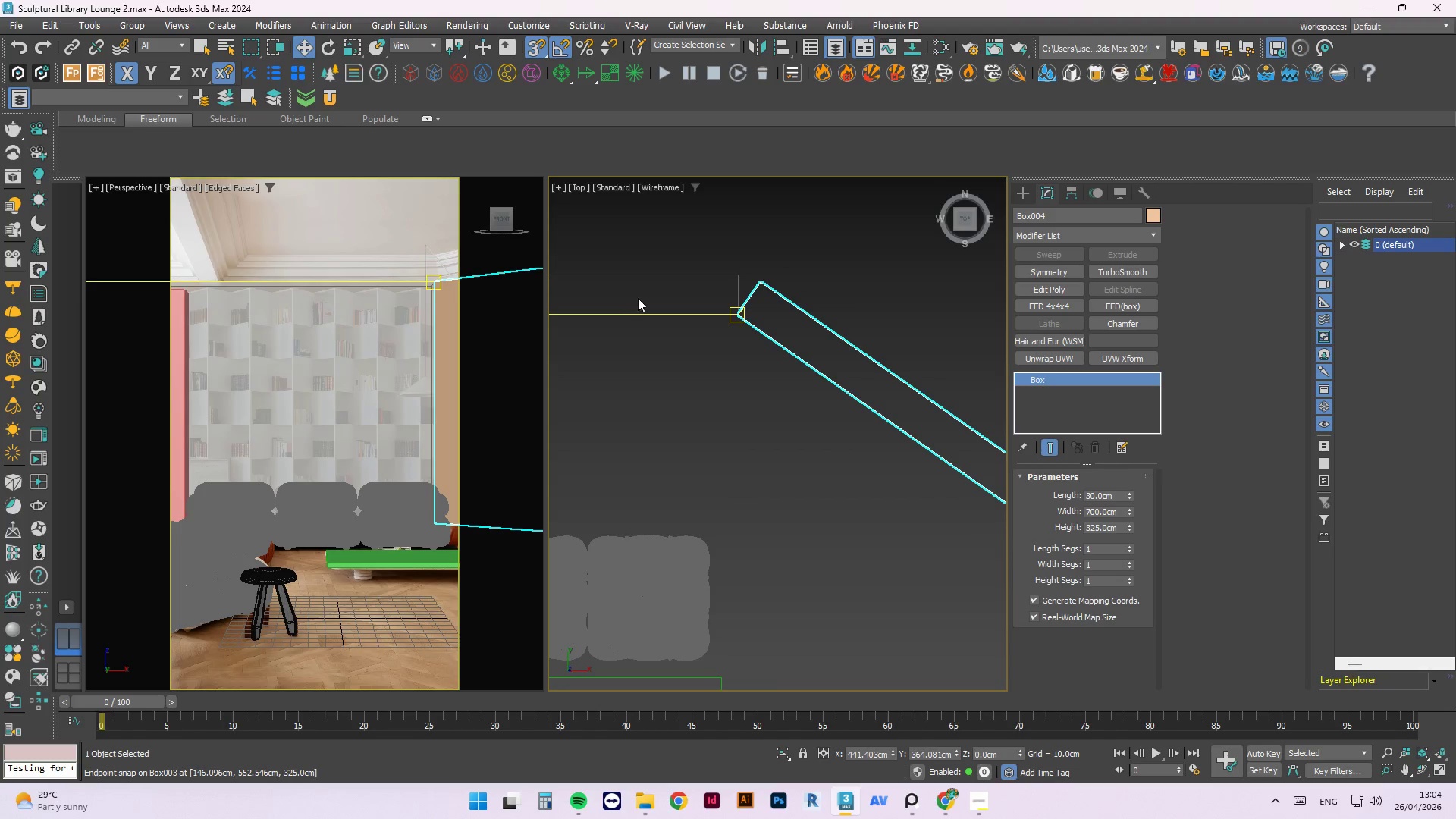 
left_click([808, 250])
 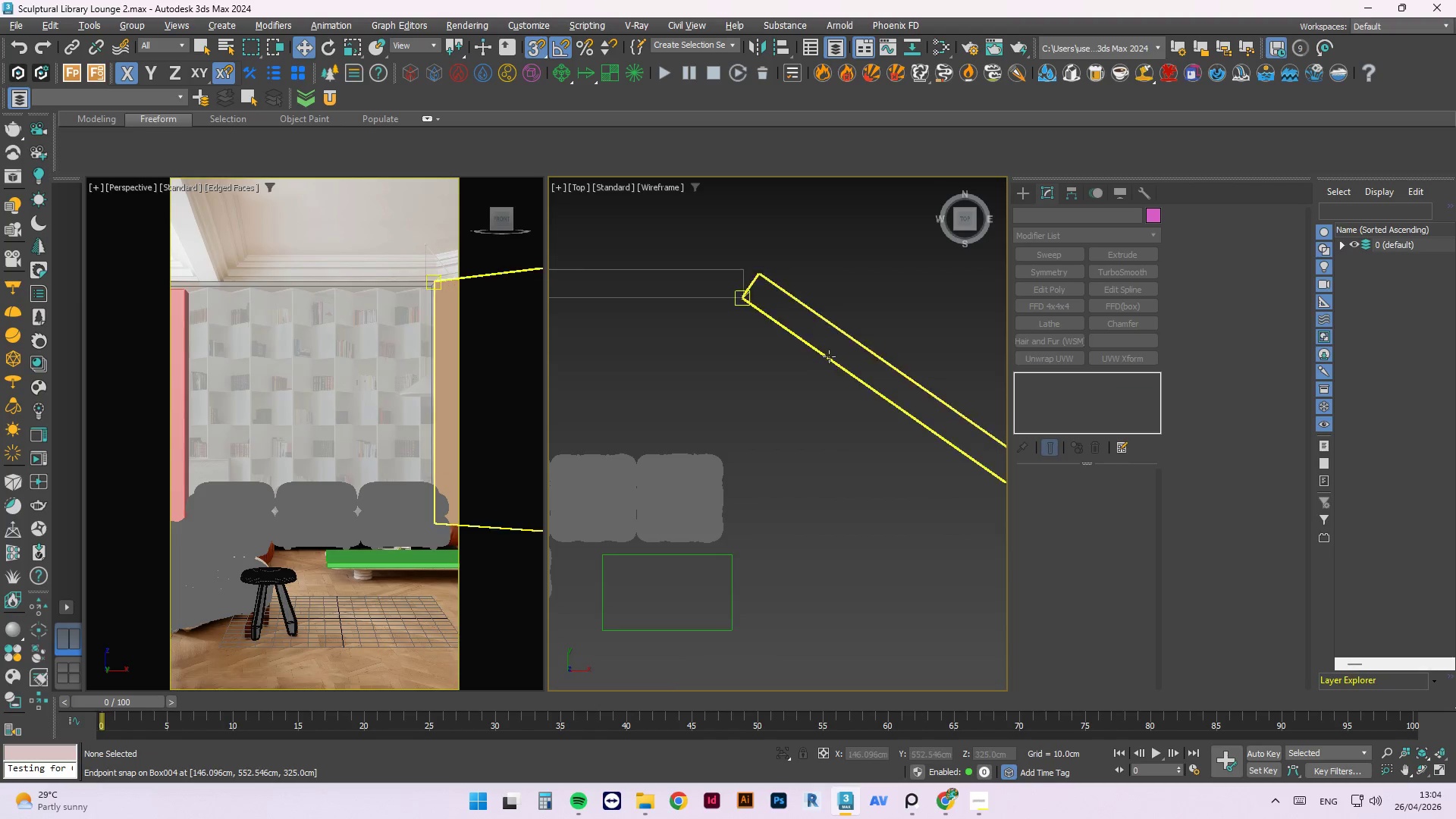 
scroll: coordinate [830, 362], scroll_direction: down, amount: 4.0
 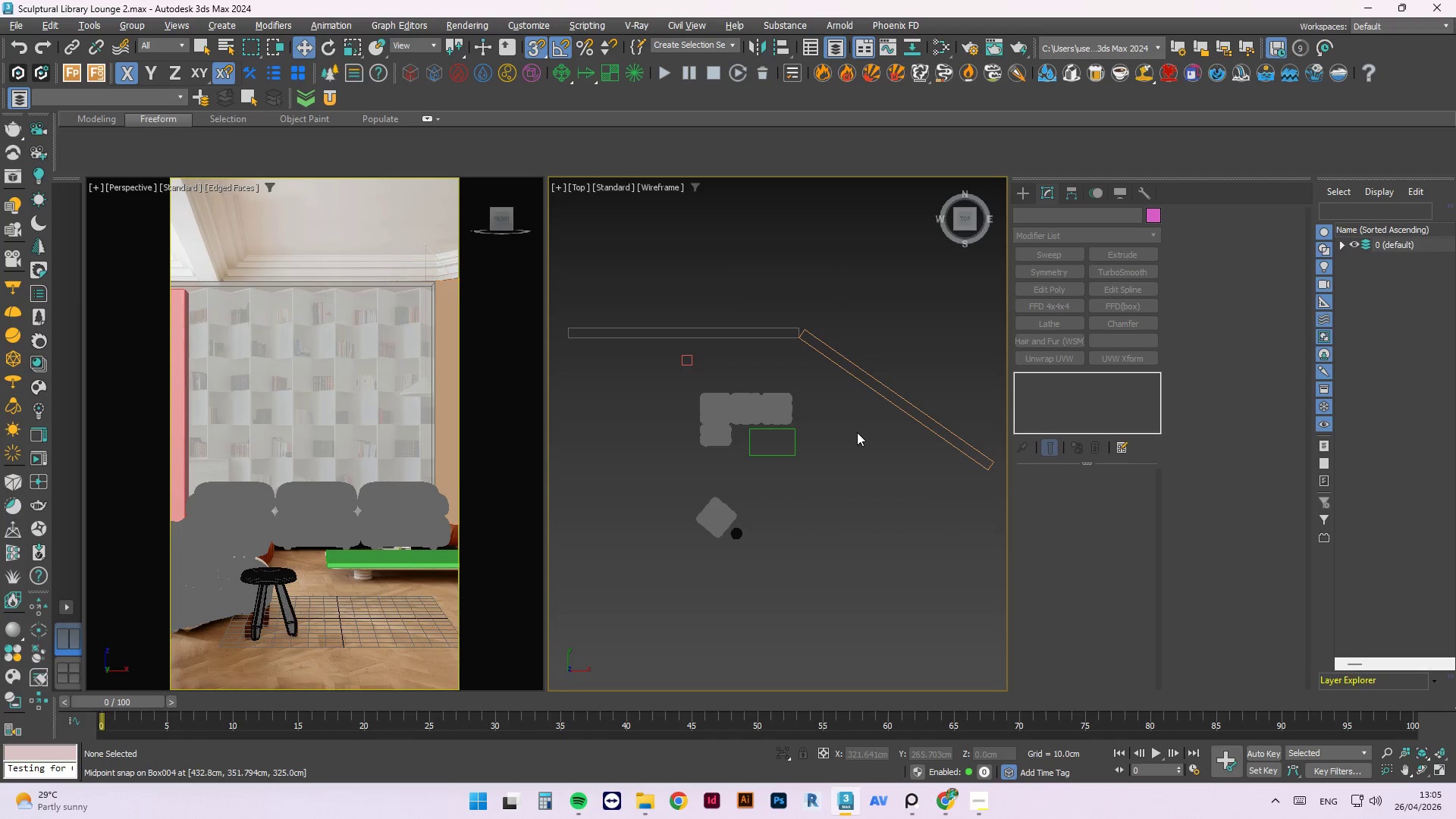 
wait(8.09)
 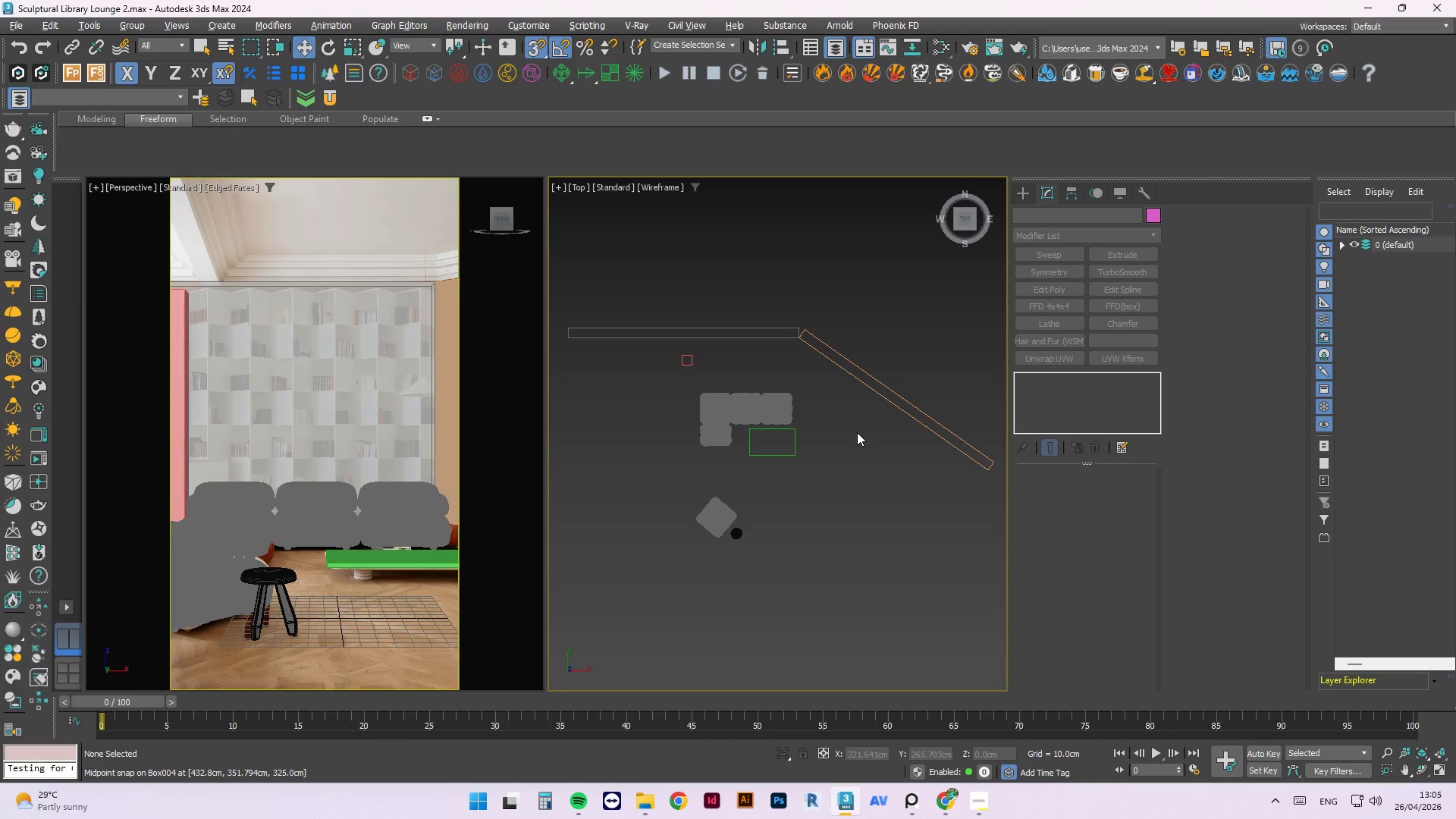 
left_click([1024, 193])
 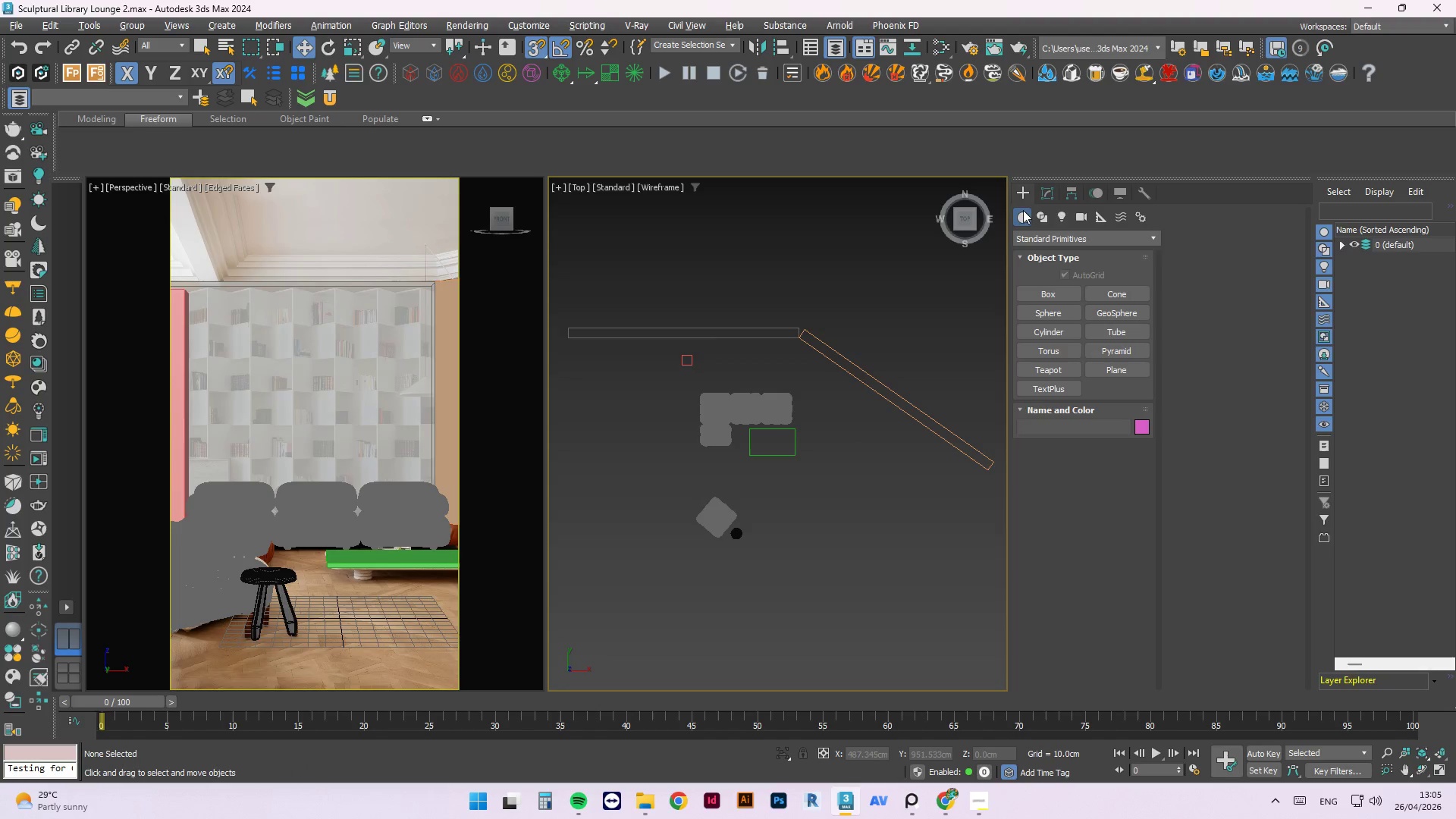 
left_click([1037, 217])
 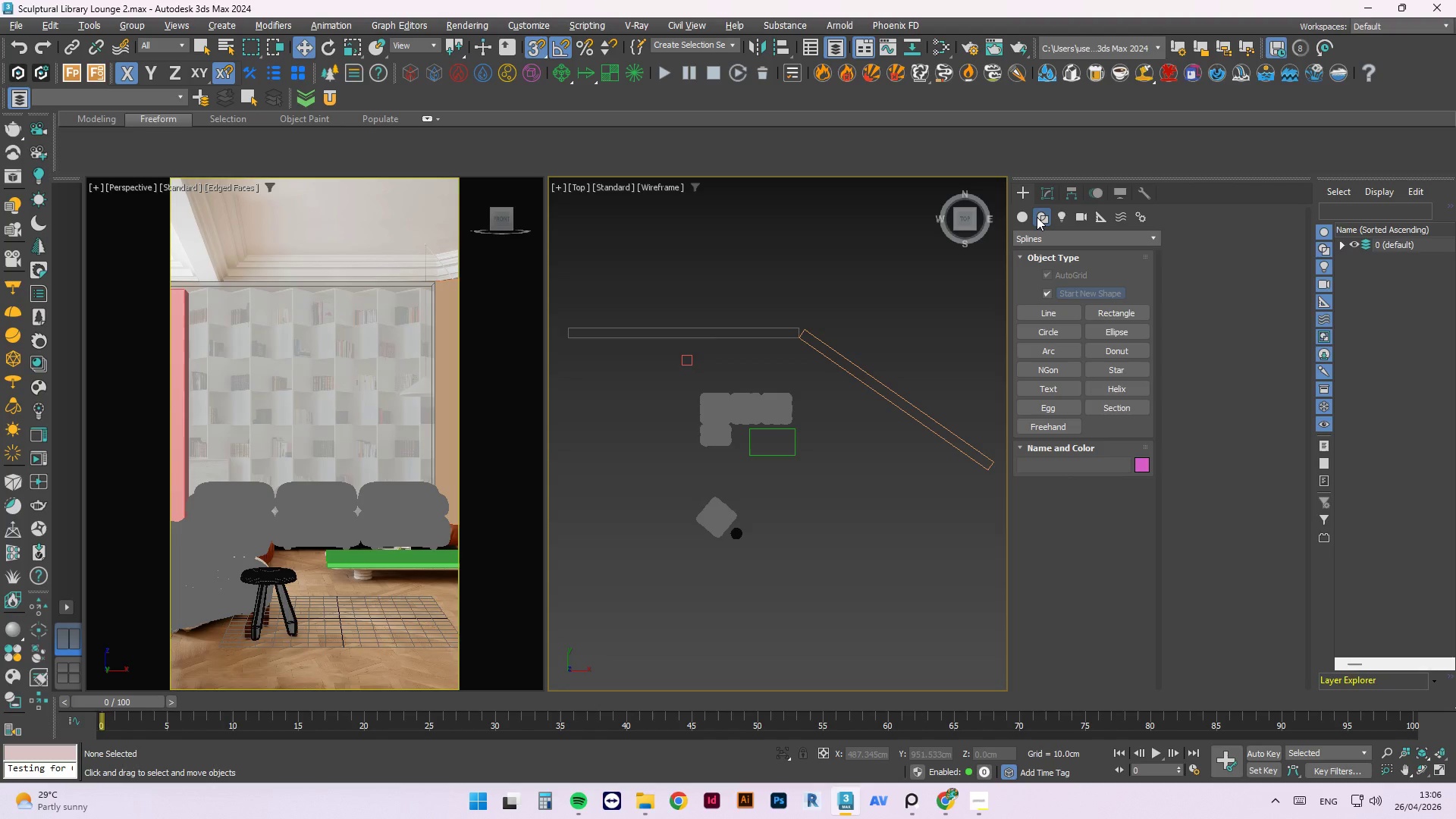 
wait(74.12)
 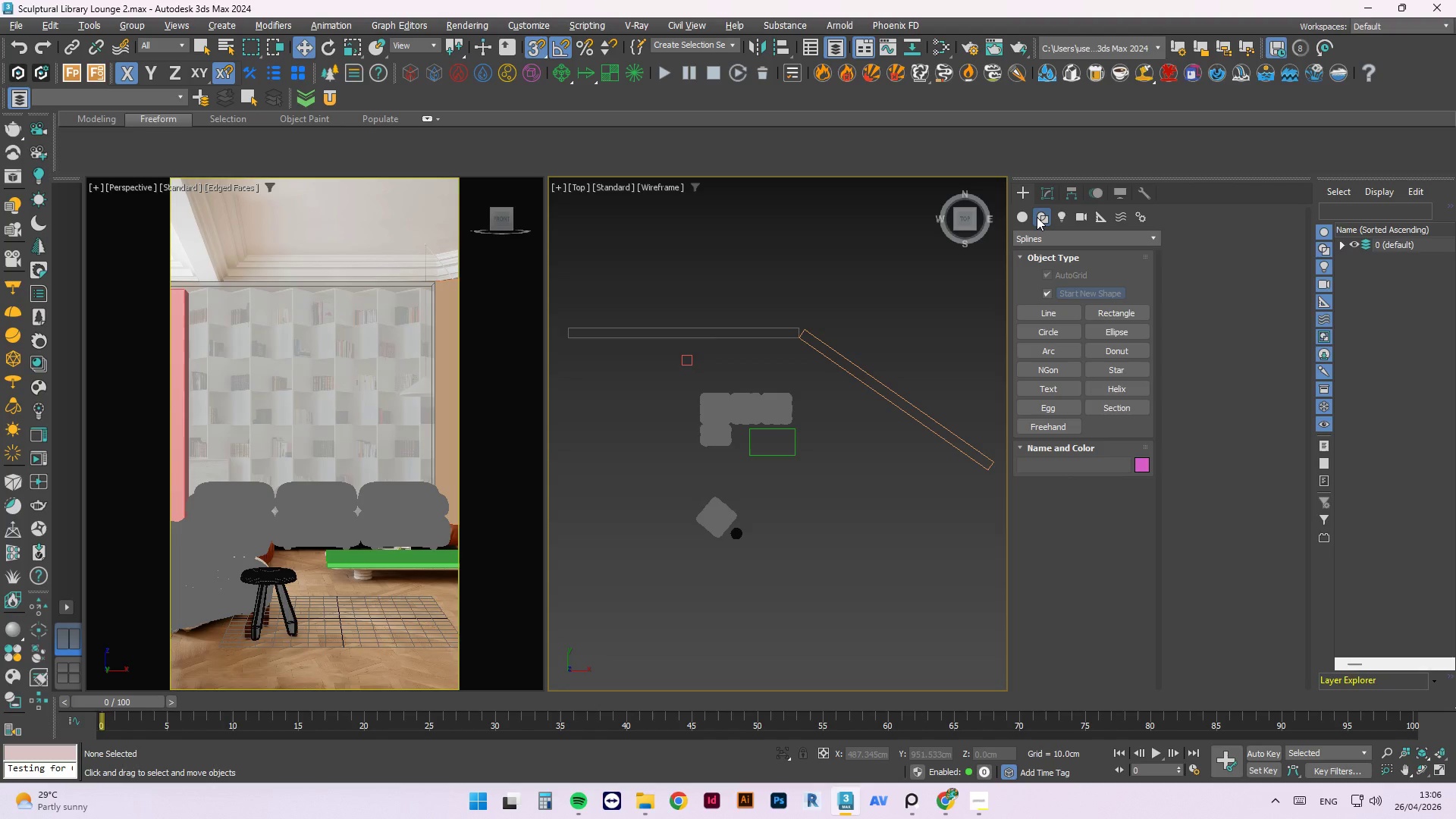 
left_click([743, 260])
 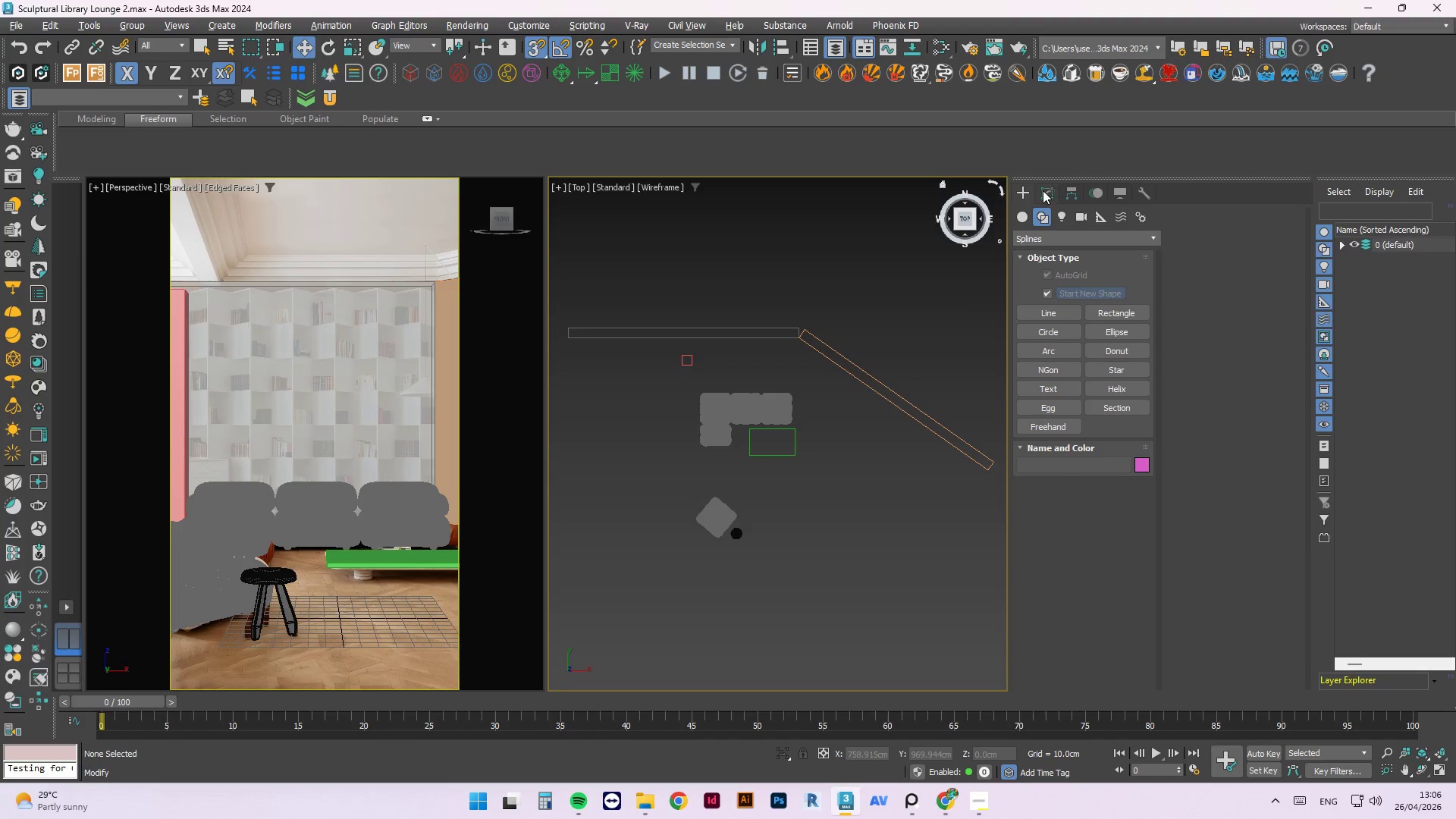 
left_click([1023, 186])
 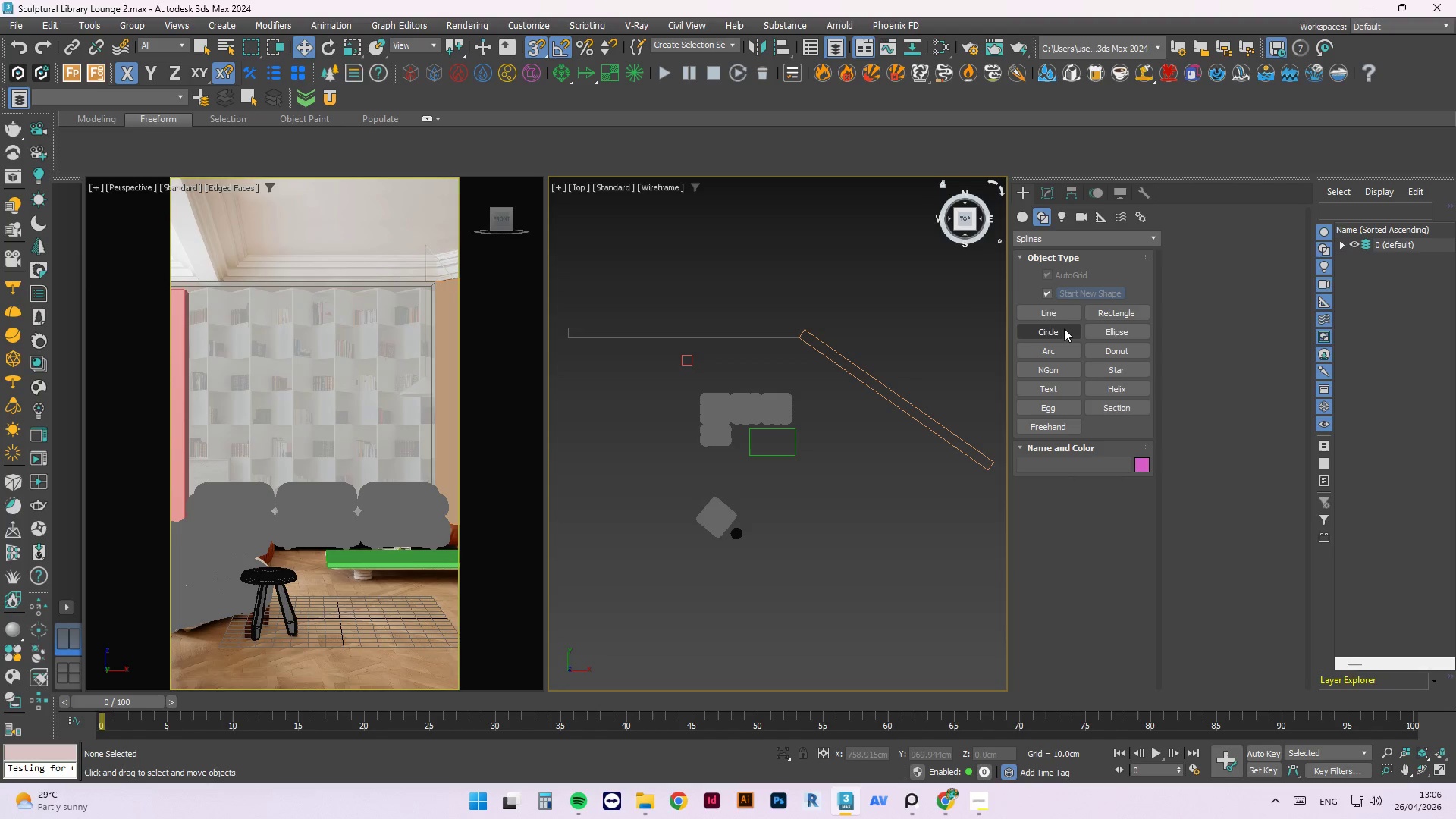 
left_click([1064, 311])
 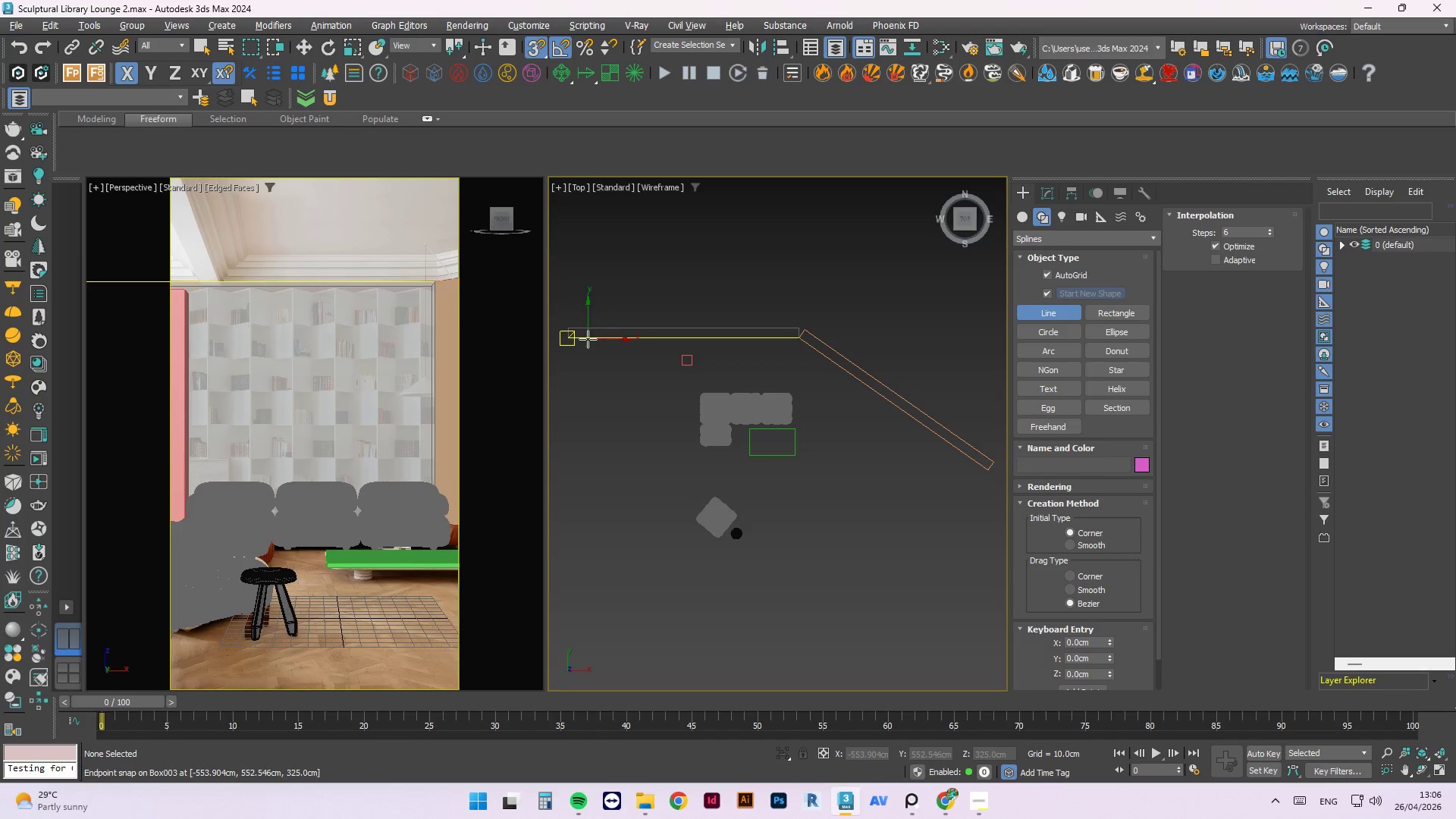 
left_click([570, 338])
 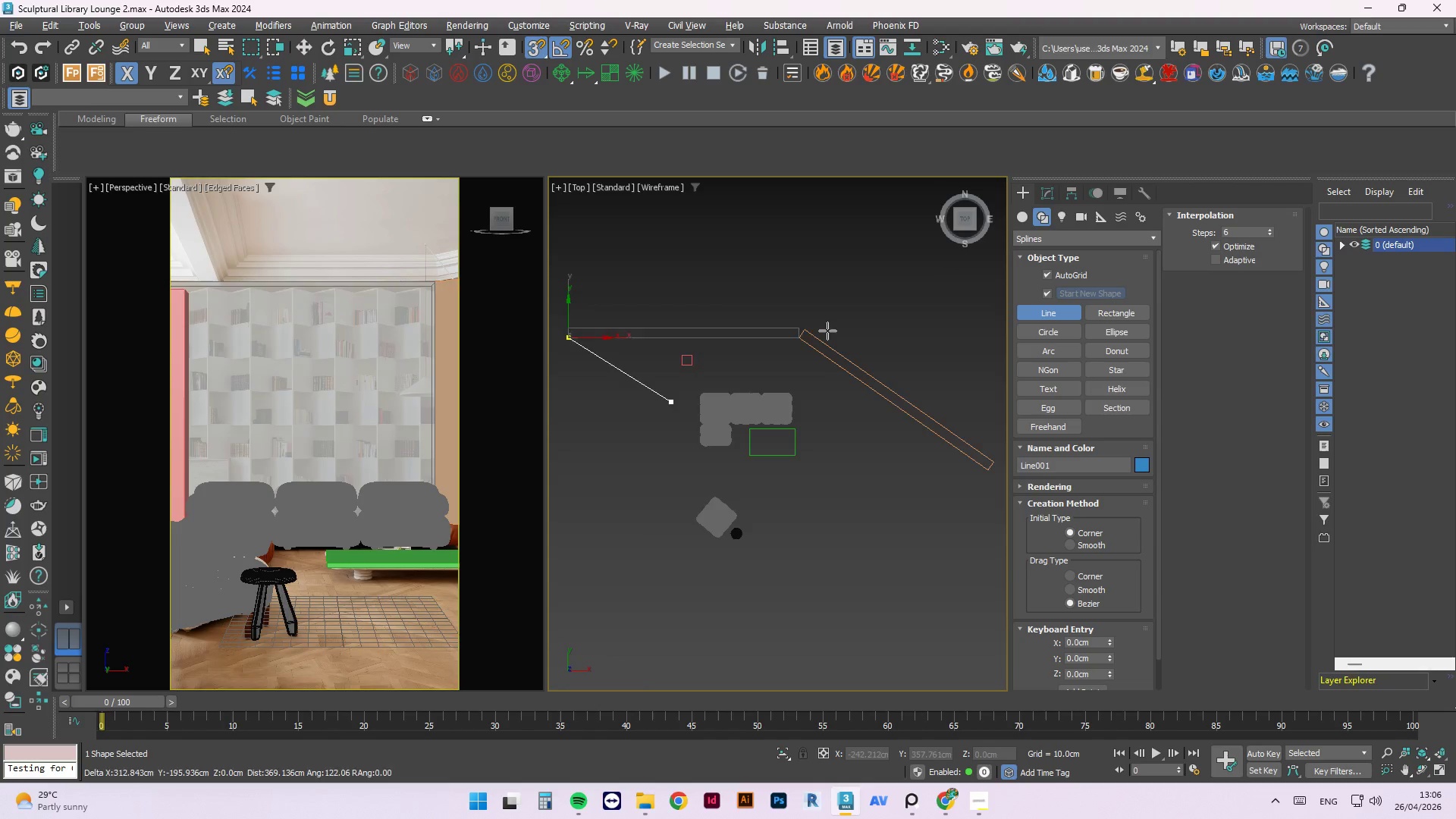 
scroll: coordinate [783, 350], scroll_direction: up, amount: 6.0
 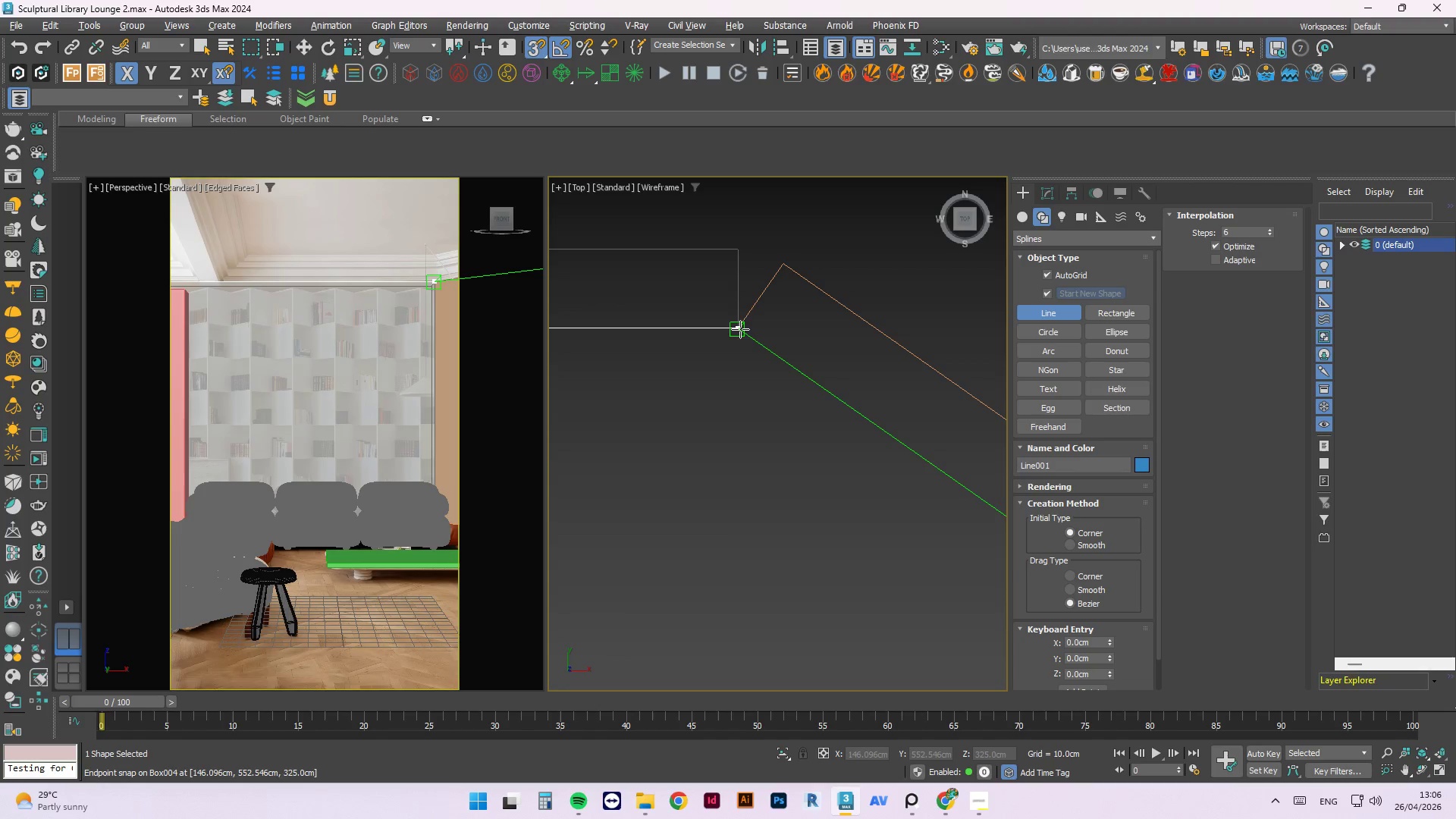 
left_click([739, 329])
 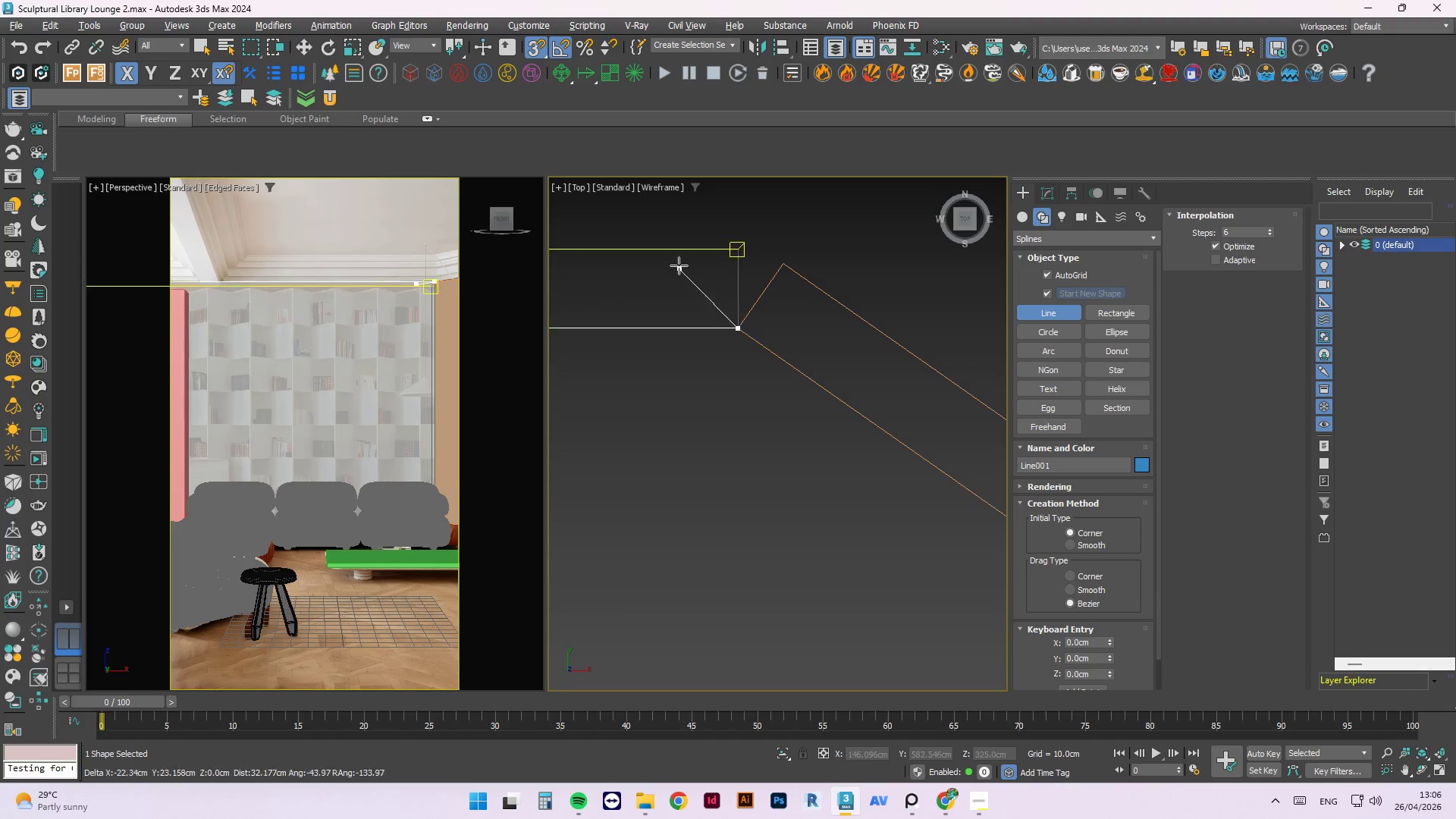 
scroll: coordinate [753, 356], scroll_direction: down, amount: 7.0
 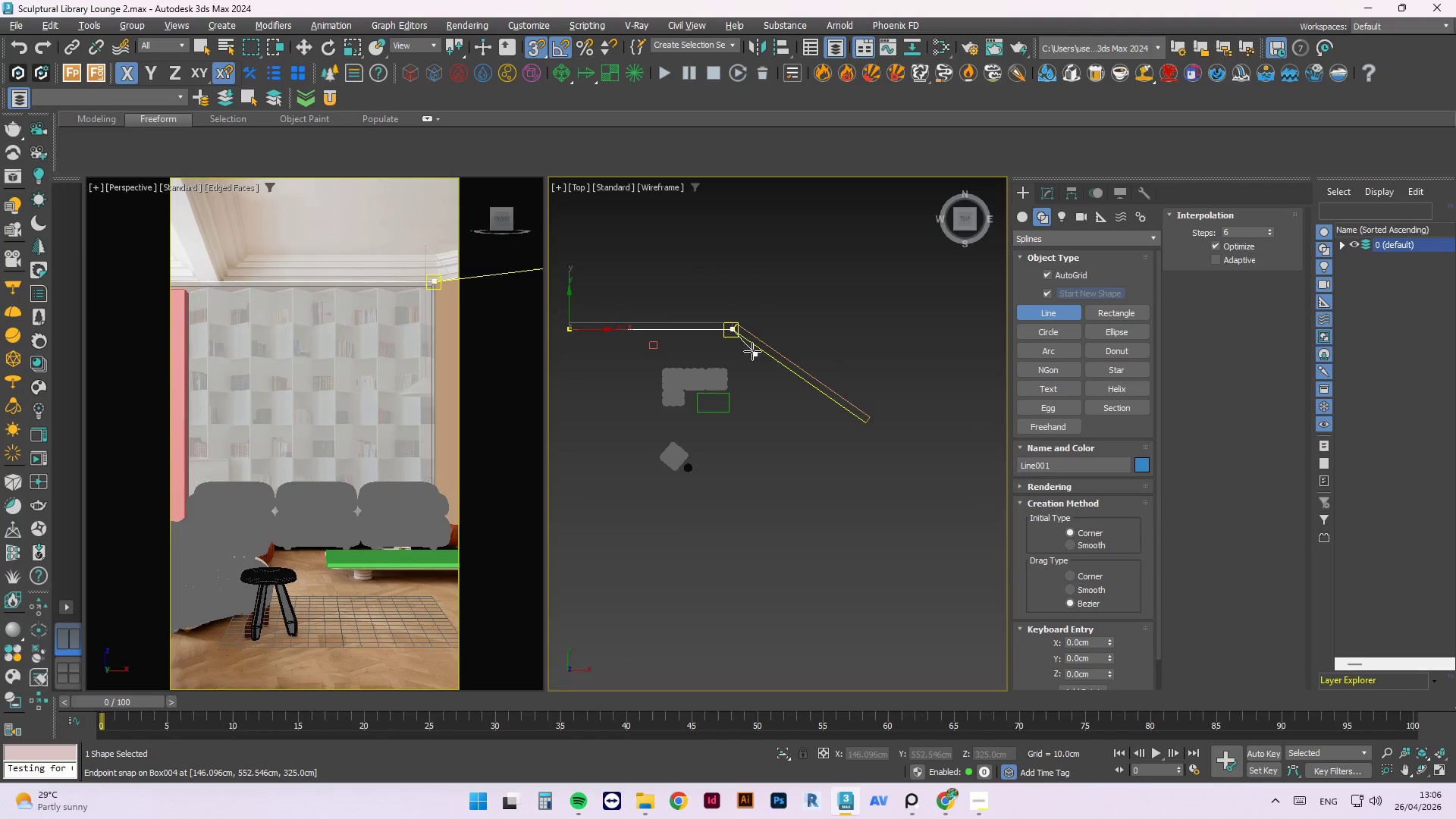 
scroll: coordinate [760, 359], scroll_direction: up, amount: 3.0
 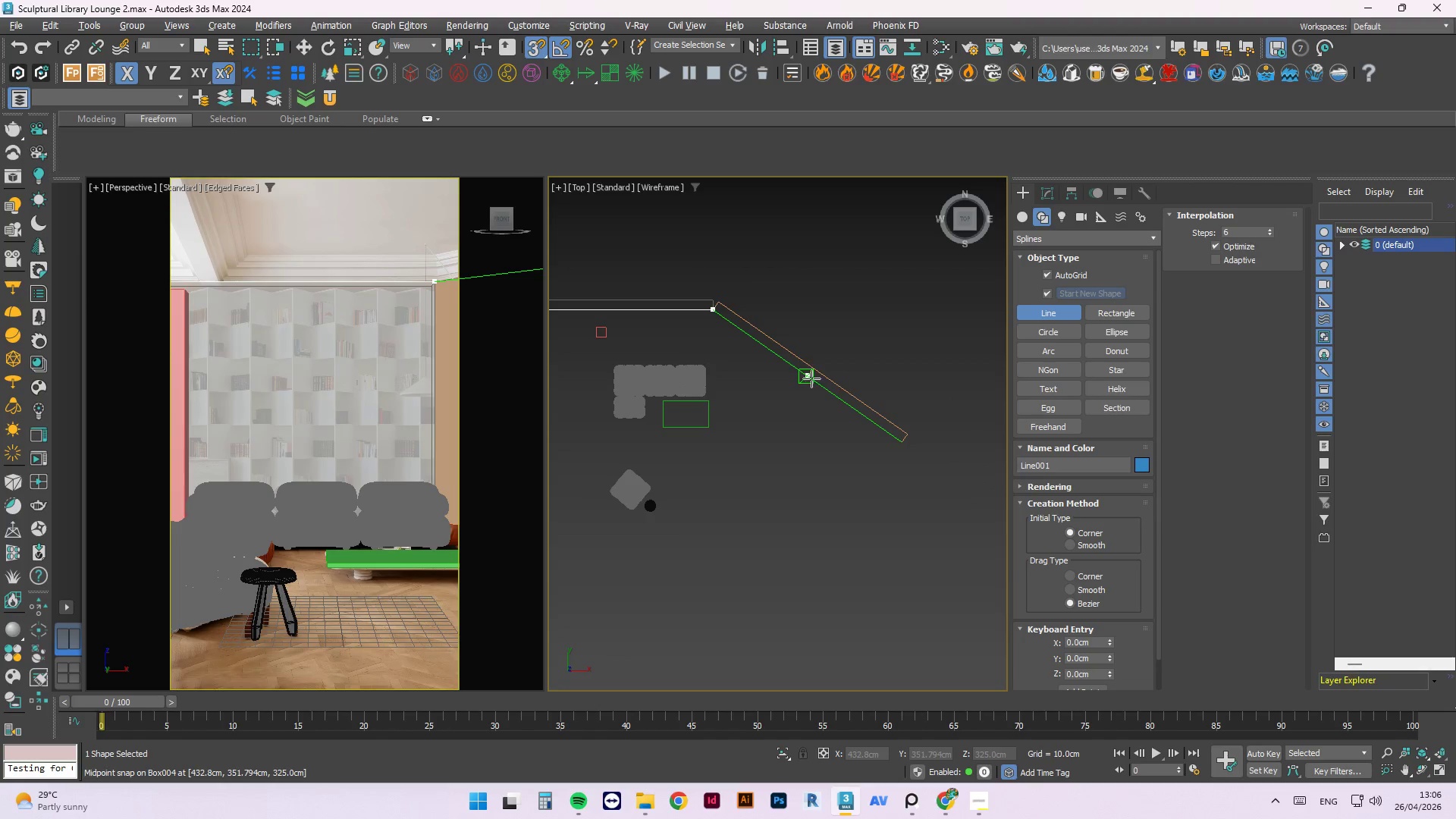 
left_click([809, 377])
 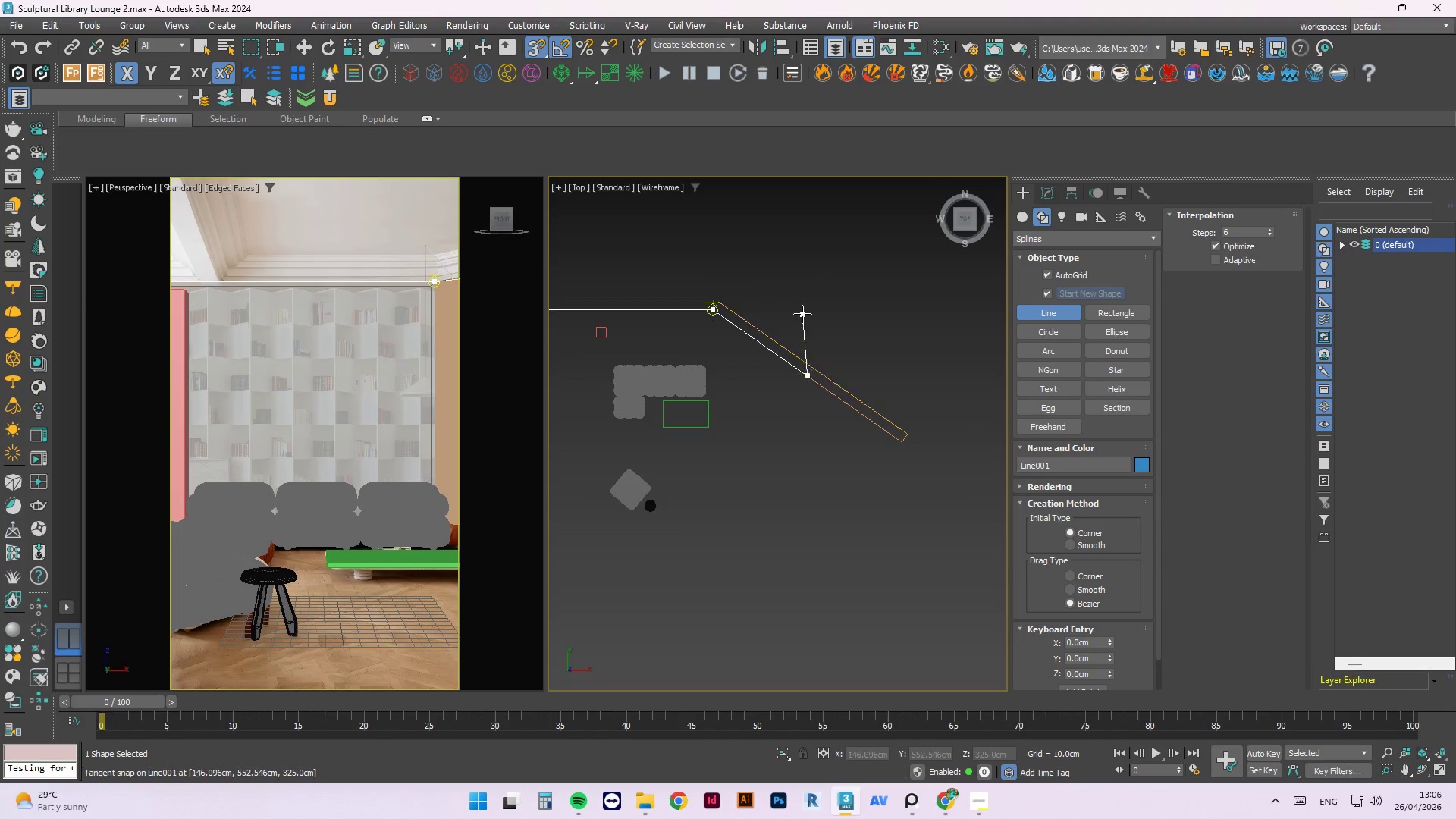 
hold_key(key=ShiftLeft, duration=3.41)
 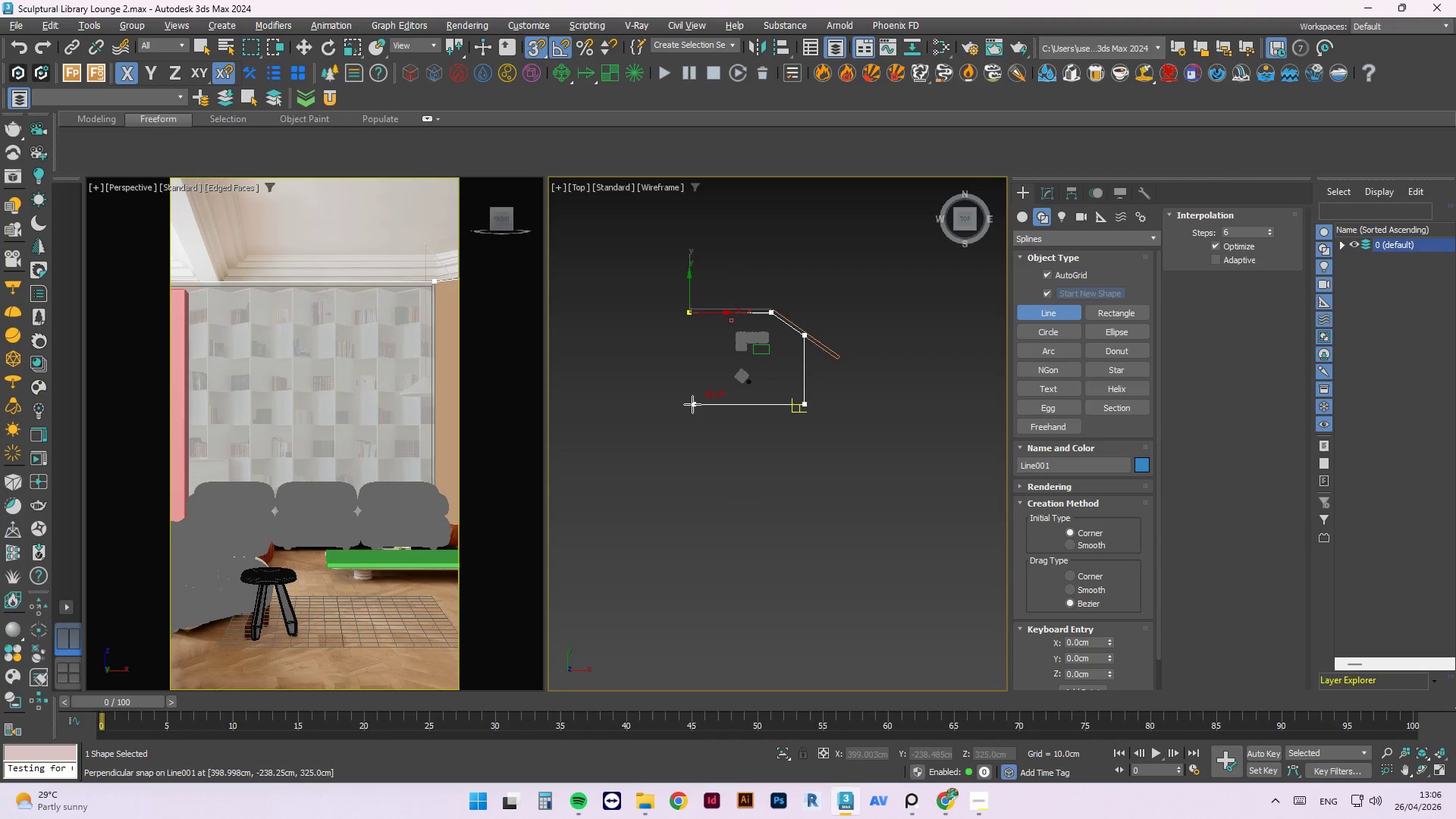 
scroll: coordinate [802, 314], scroll_direction: down, amount: 3.0
 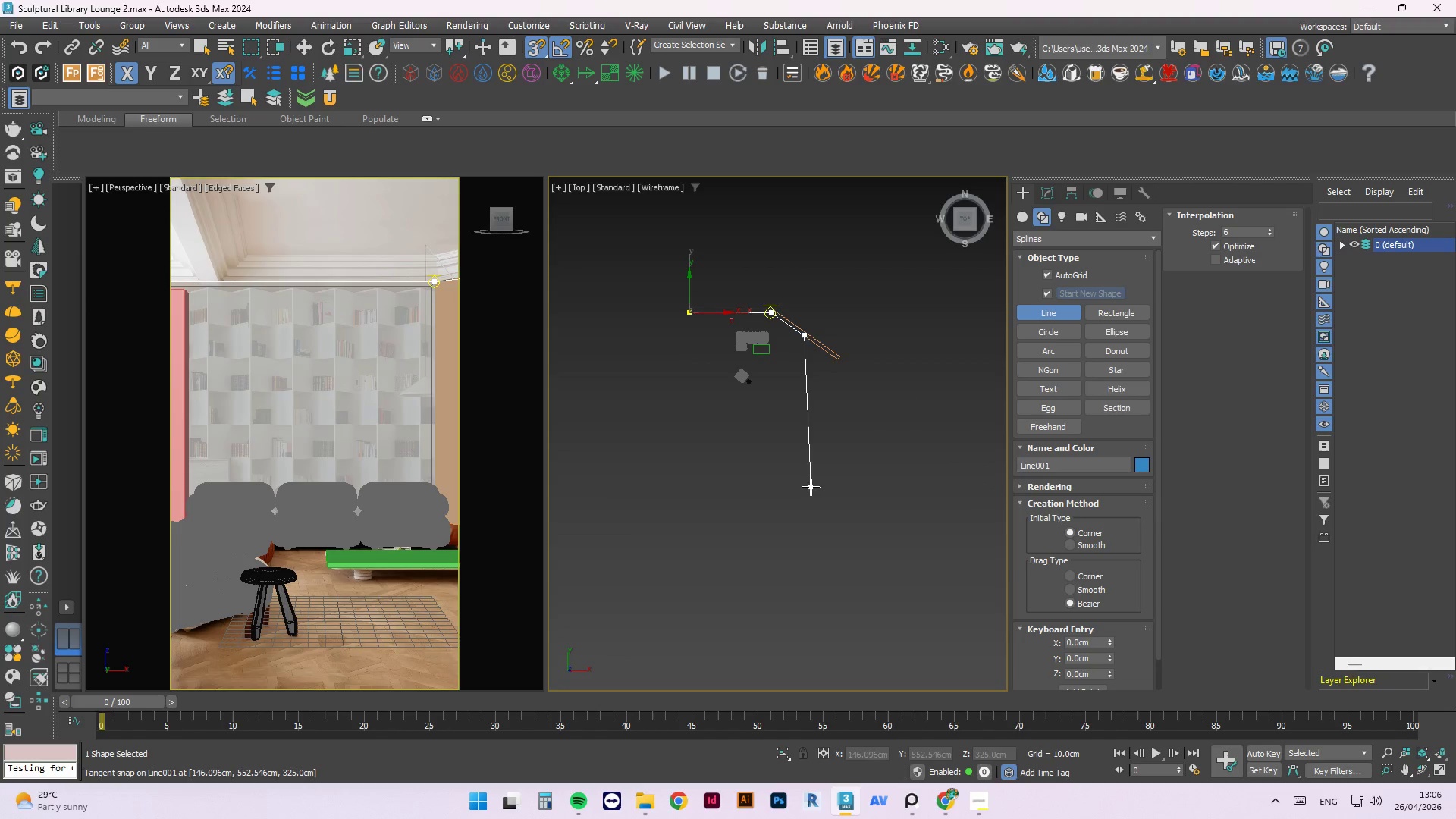 
left_click([800, 404])
 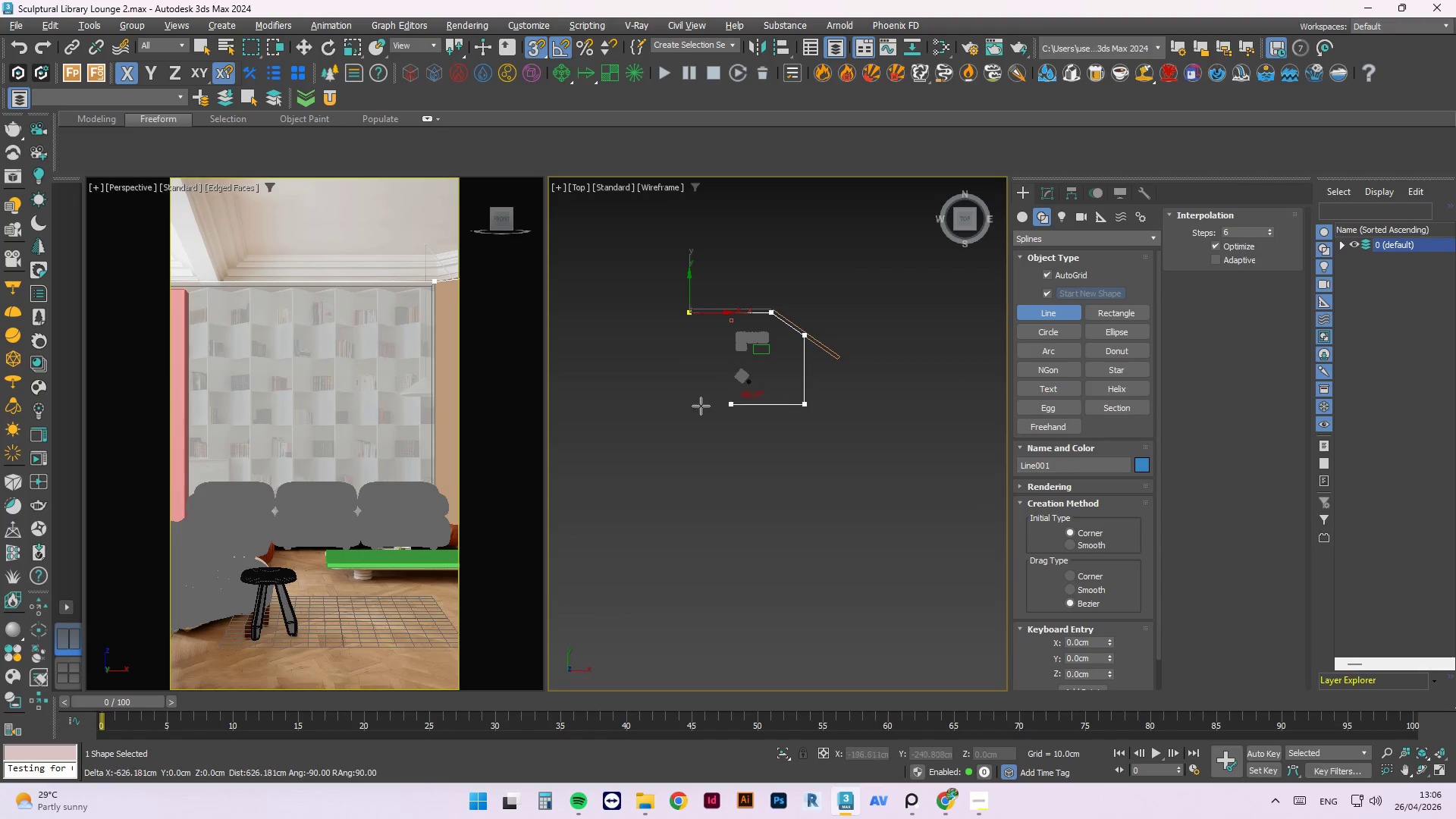 
hold_key(key=ShiftLeft, duration=2.81)
left_click([689, 414])
 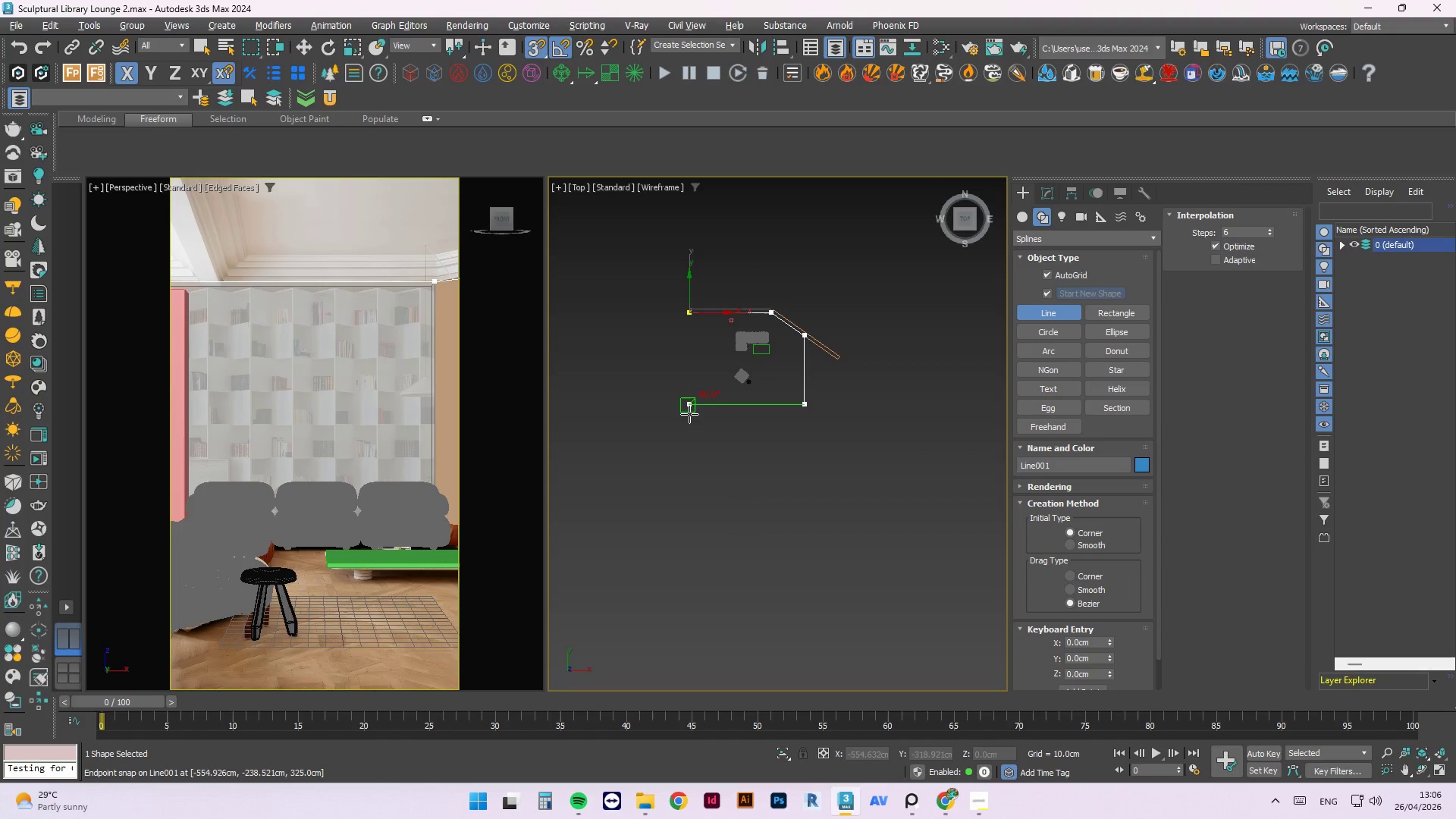 
key(Escape)
 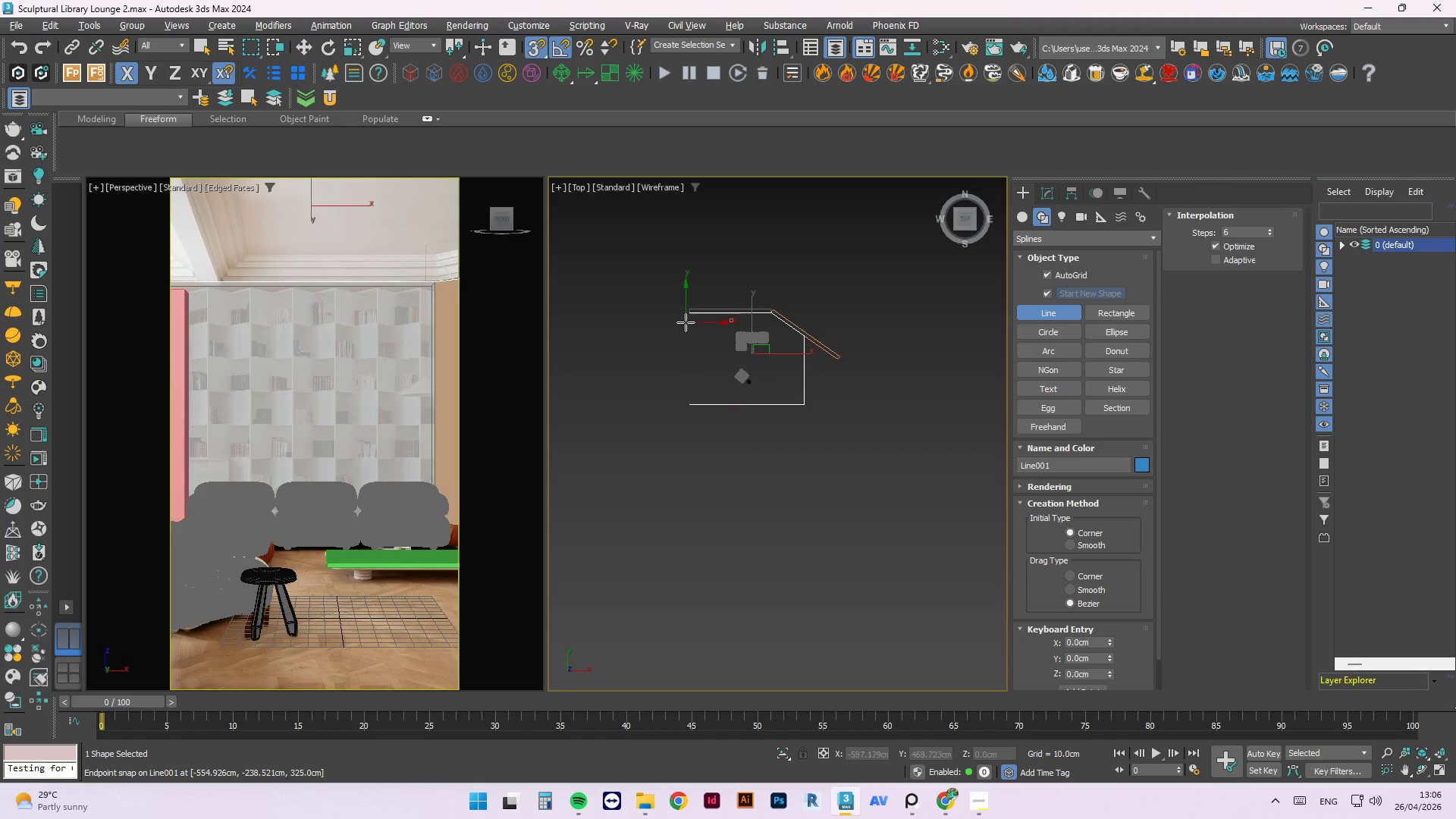 
key(Escape)
 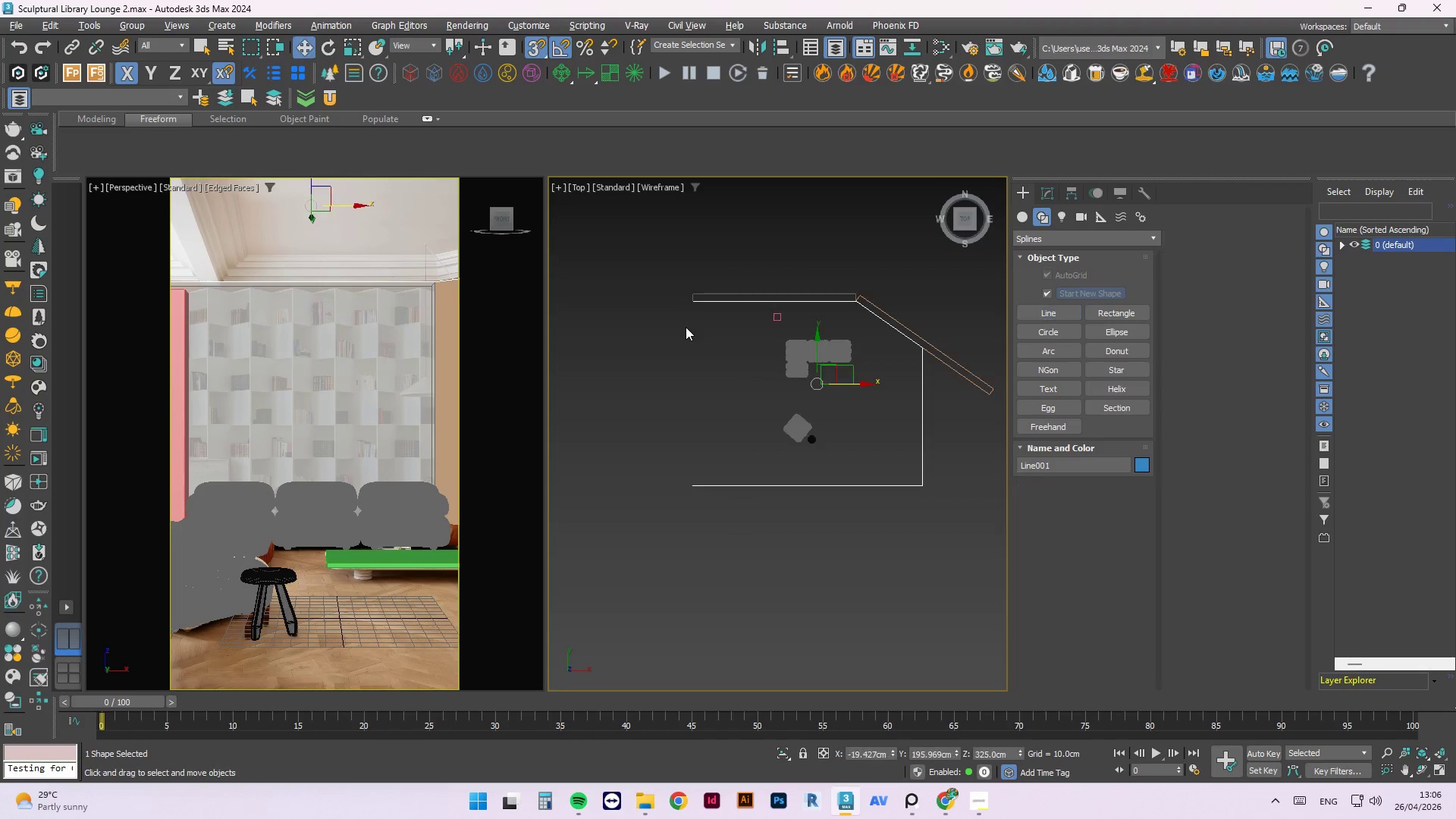 
scroll: coordinate [686, 325], scroll_direction: up, amount: 2.0
 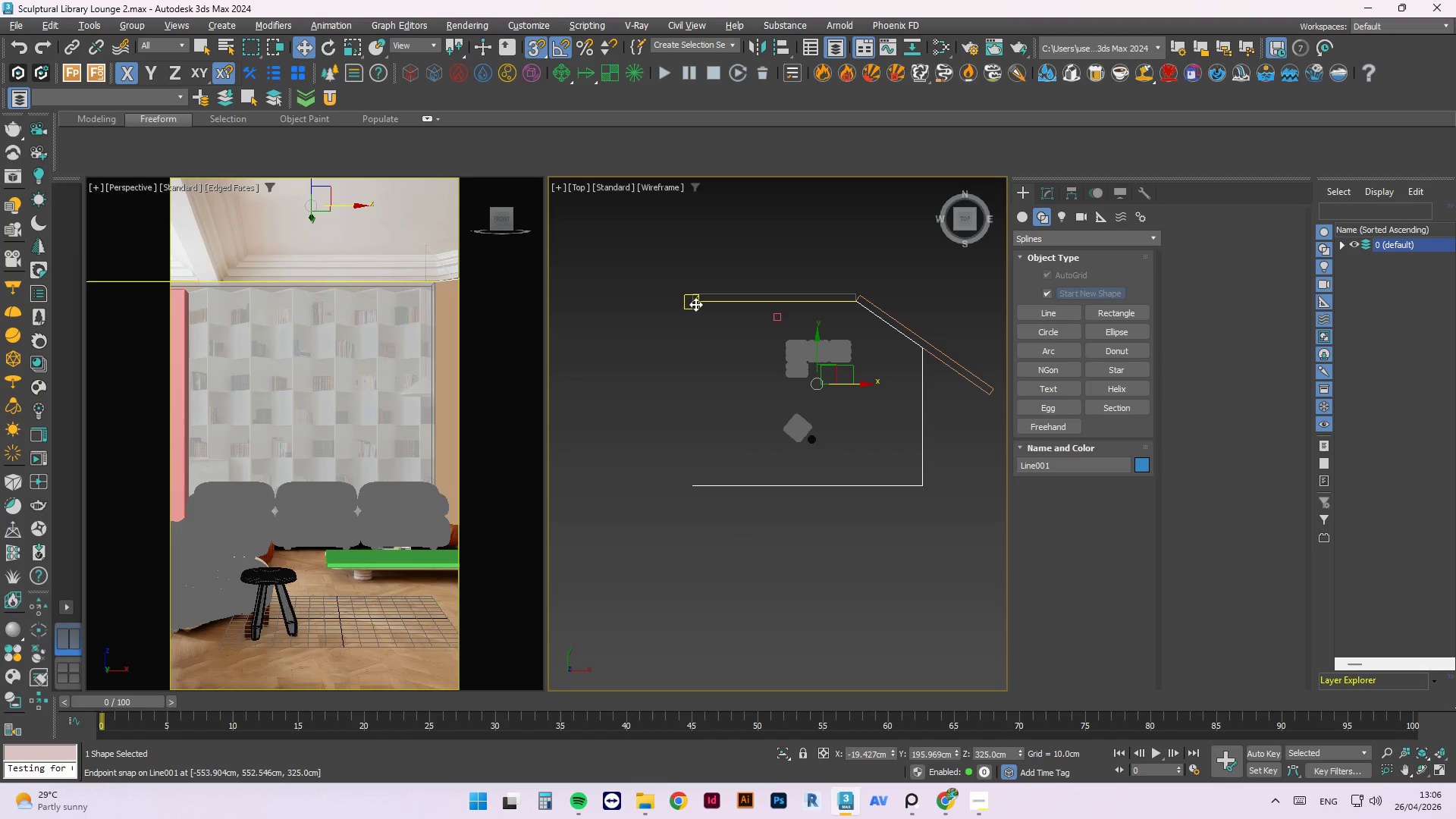 
left_click([695, 304])
 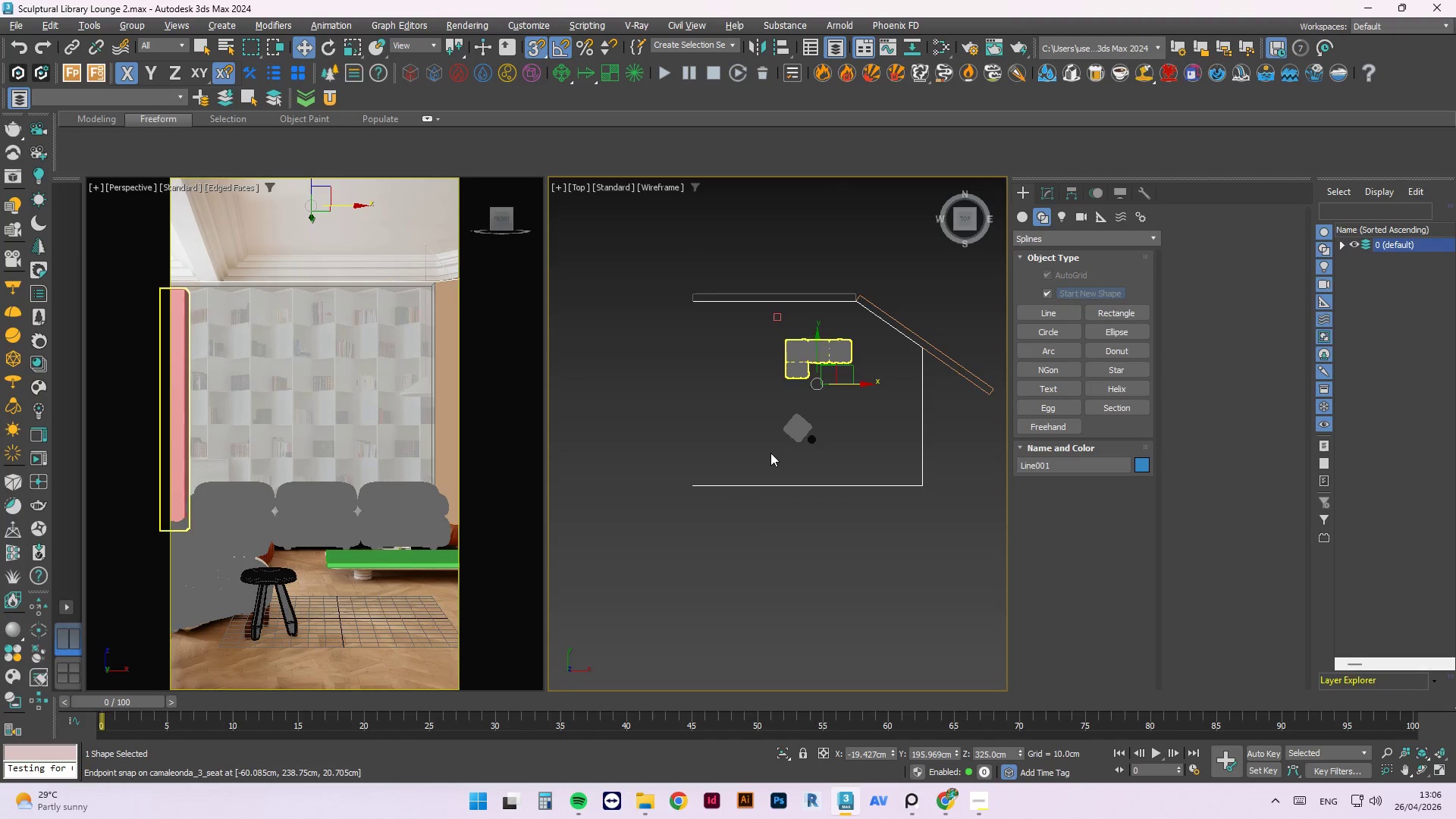 
left_click([768, 475])
 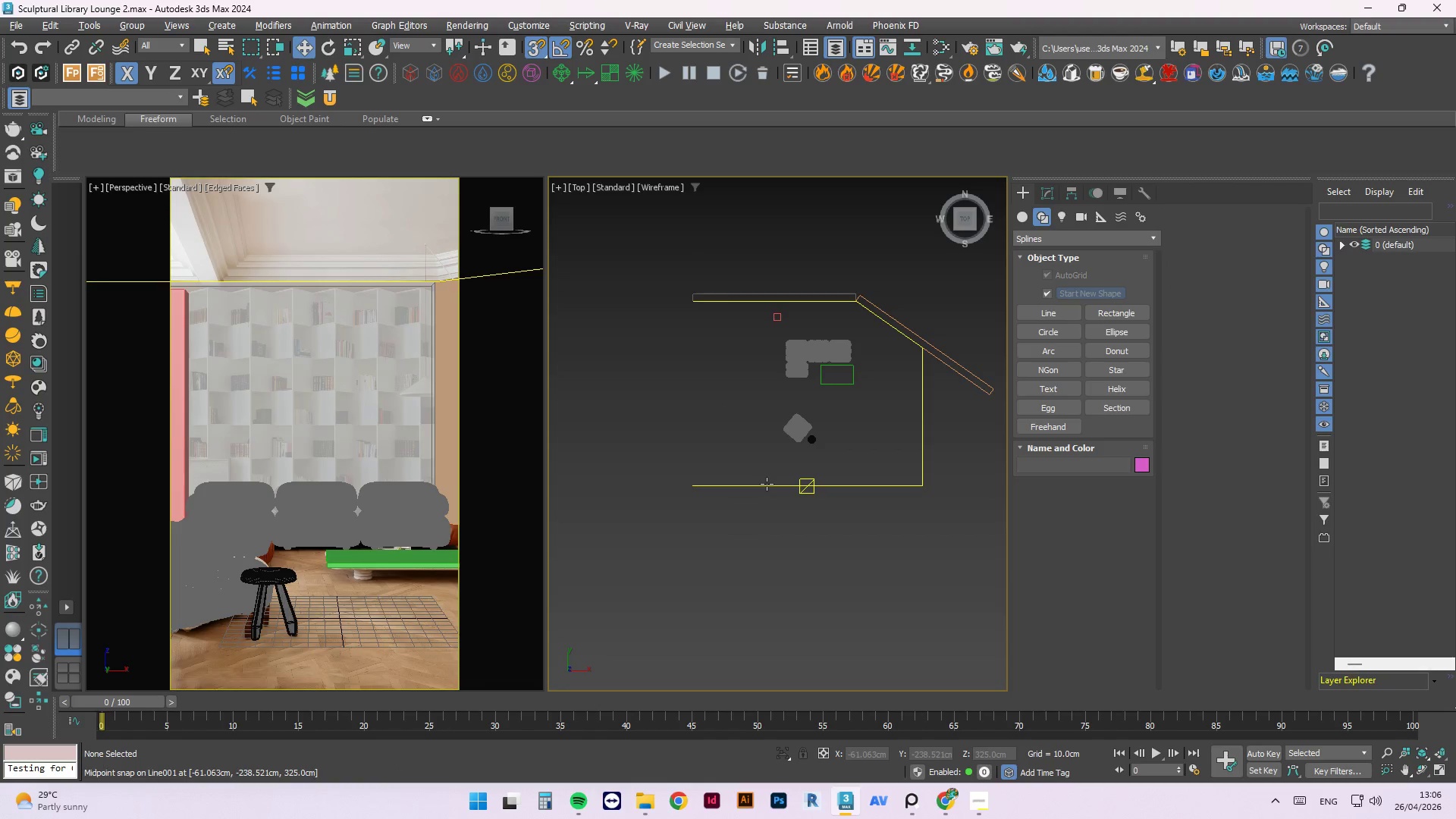 
left_click([767, 484])
 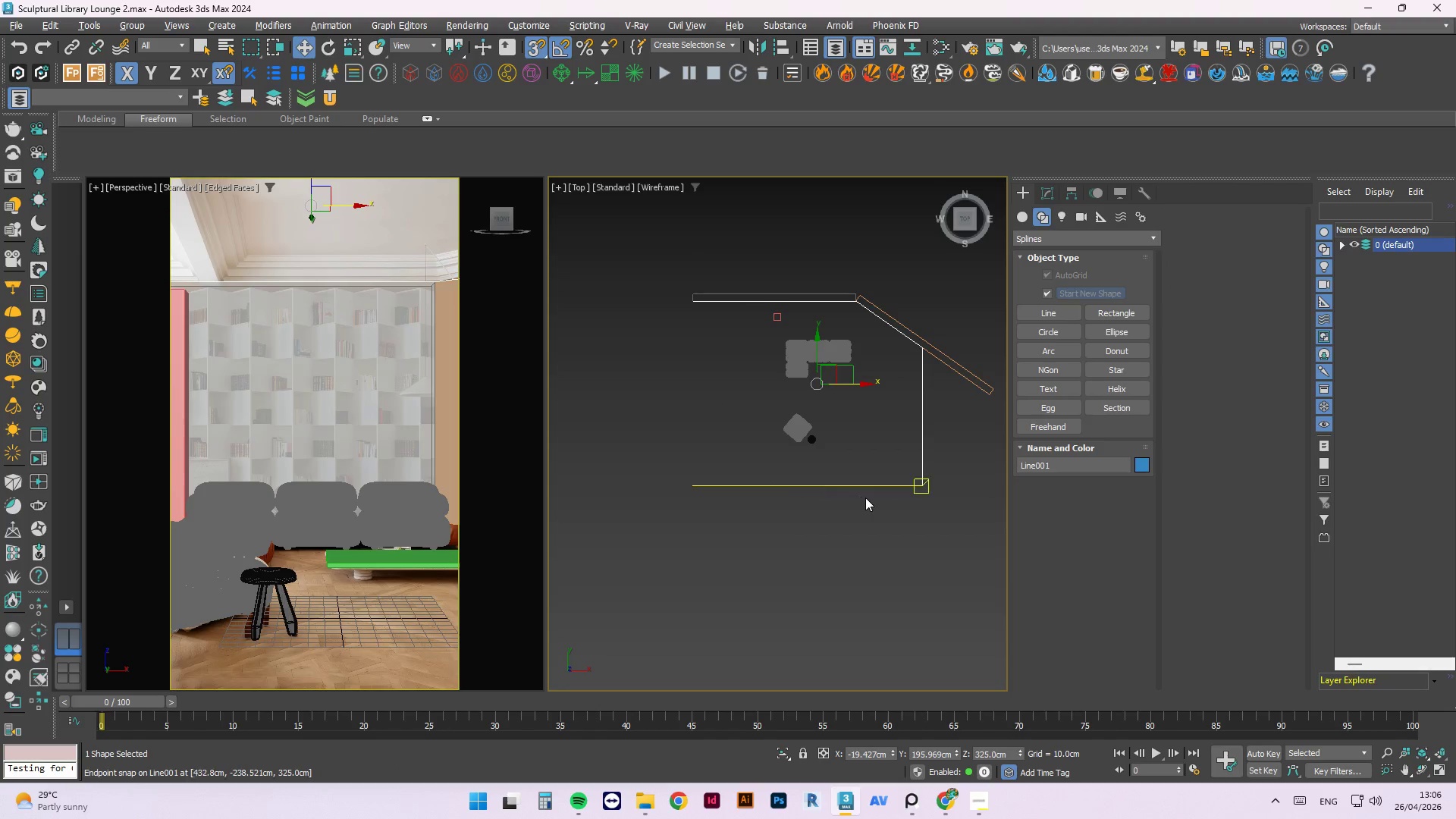 
hold_key(key=AltLeft, duration=2.31)
 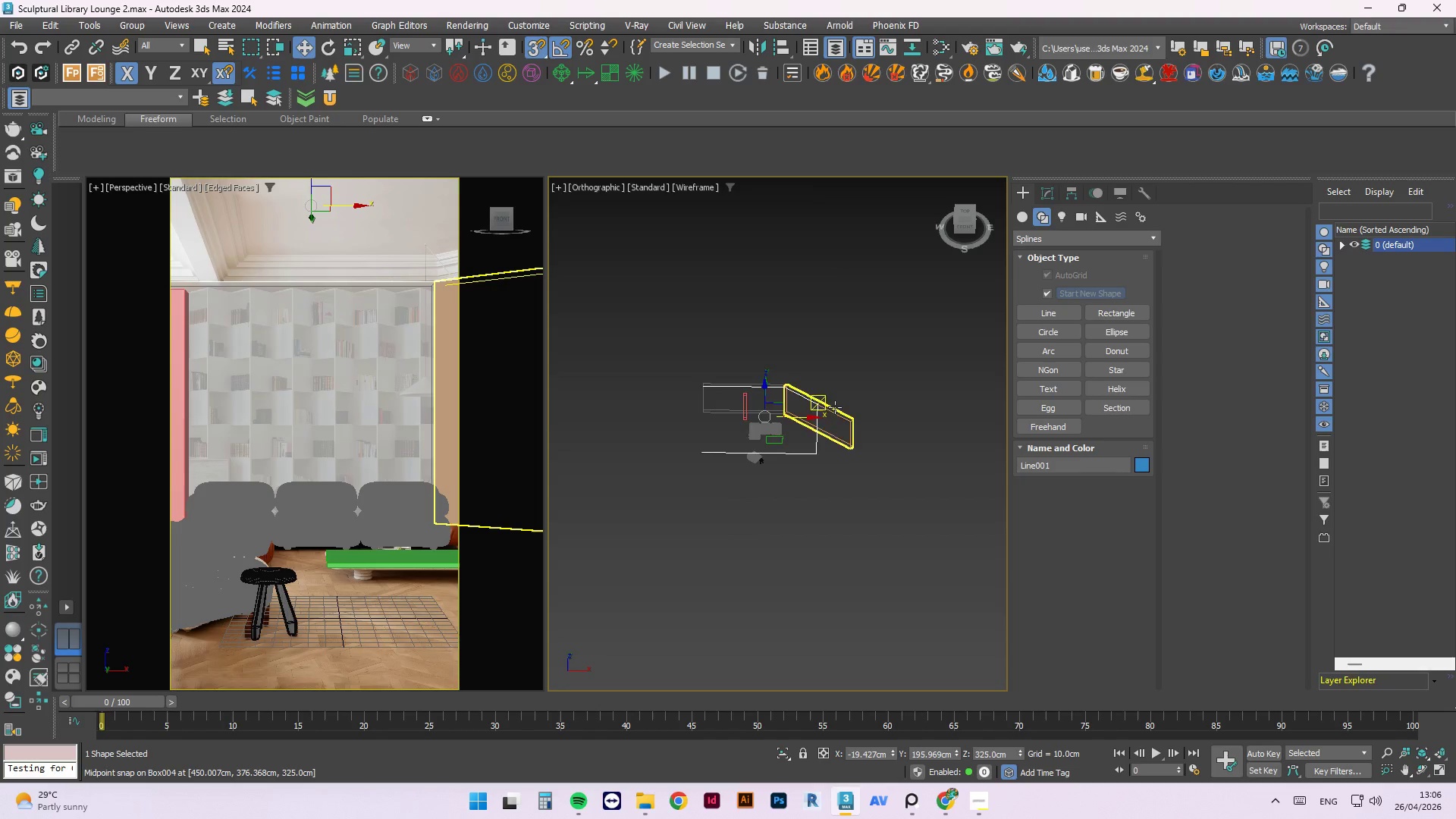 
scroll: coordinate [711, 447], scroll_direction: down, amount: 2.0
 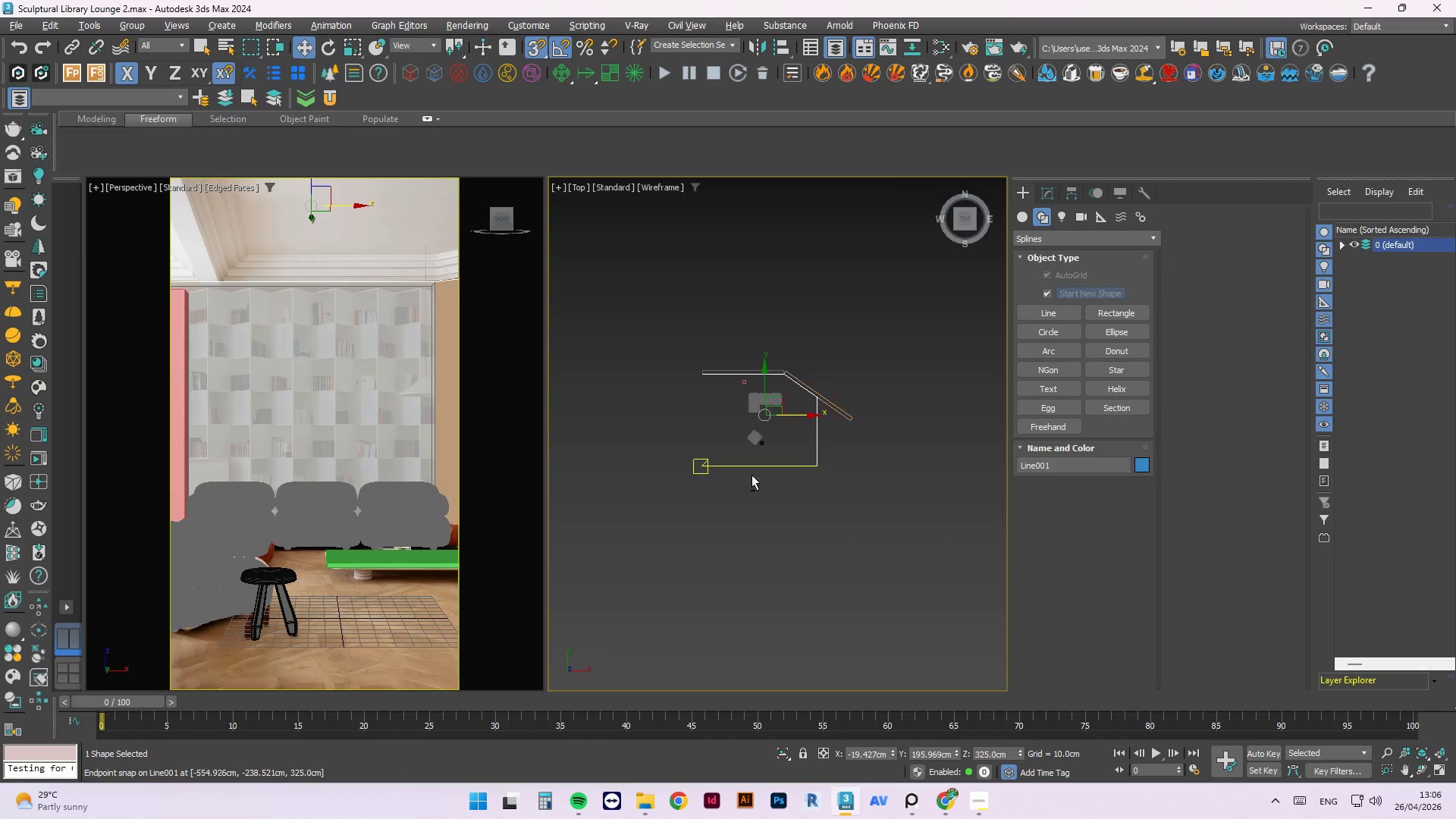 
scroll: coordinate [835, 407], scroll_direction: up, amount: 3.0
 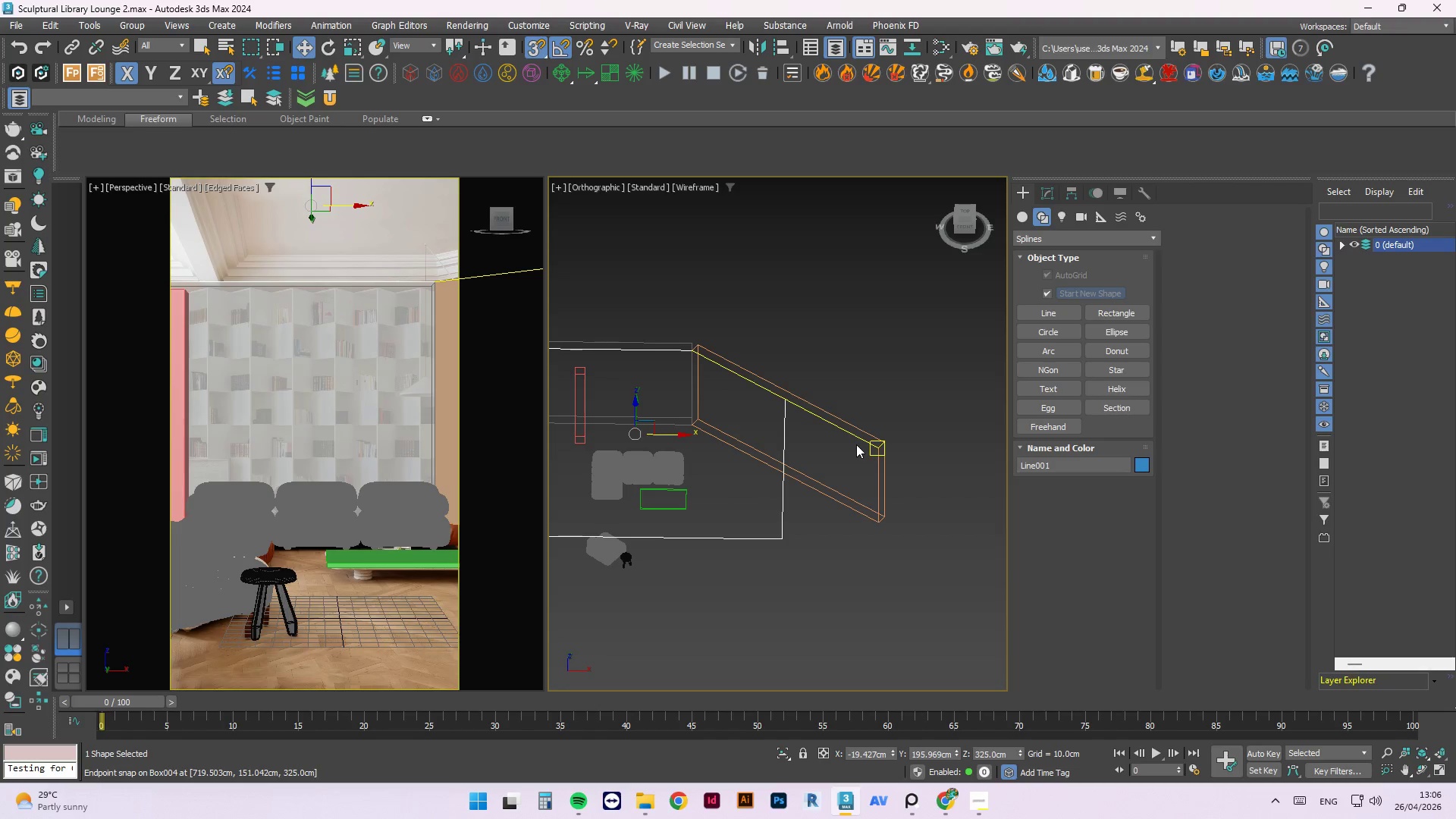 
scroll: coordinate [861, 442], scroll_direction: down, amount: 1.0
 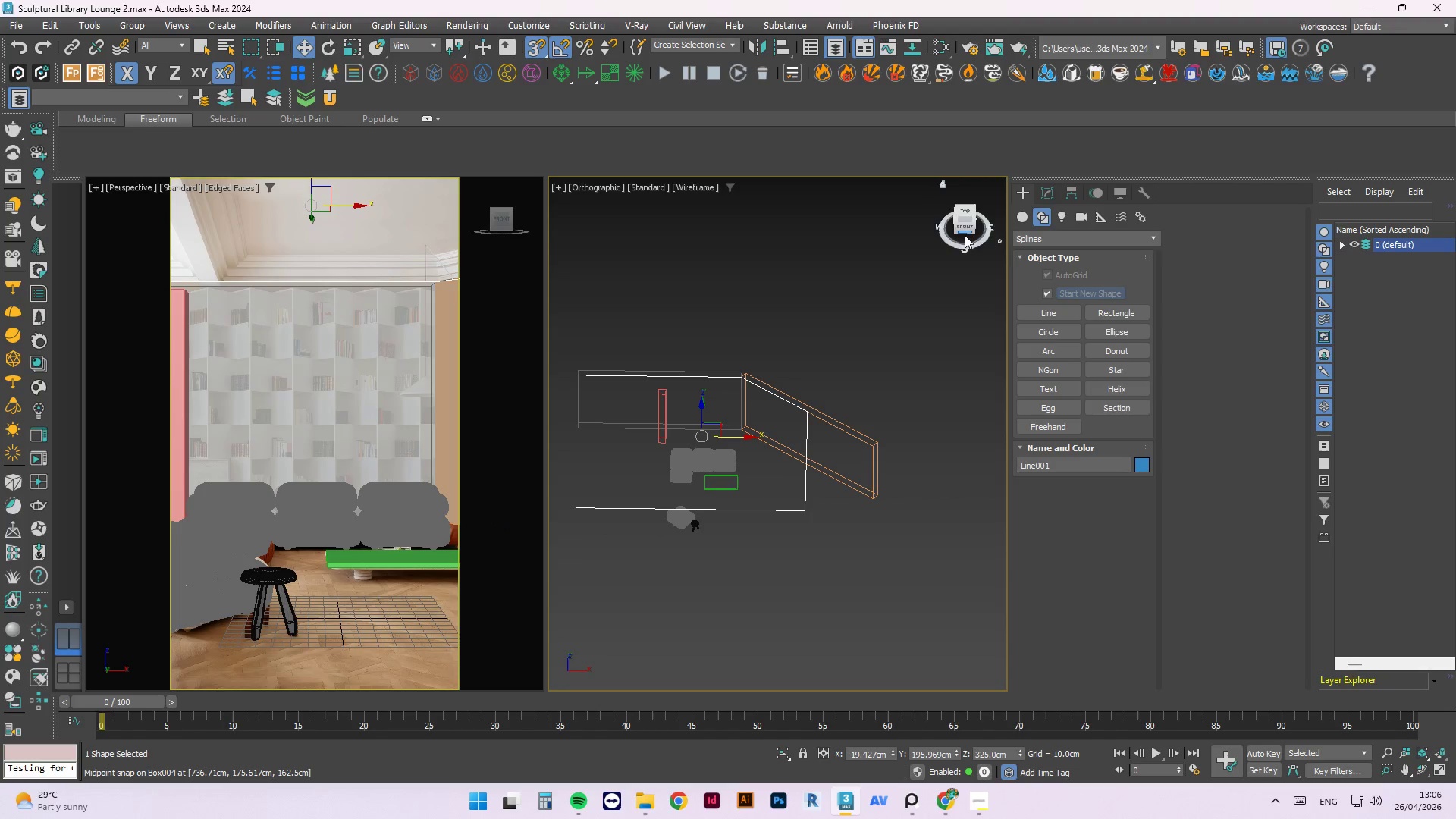 
left_click([1029, 218])
 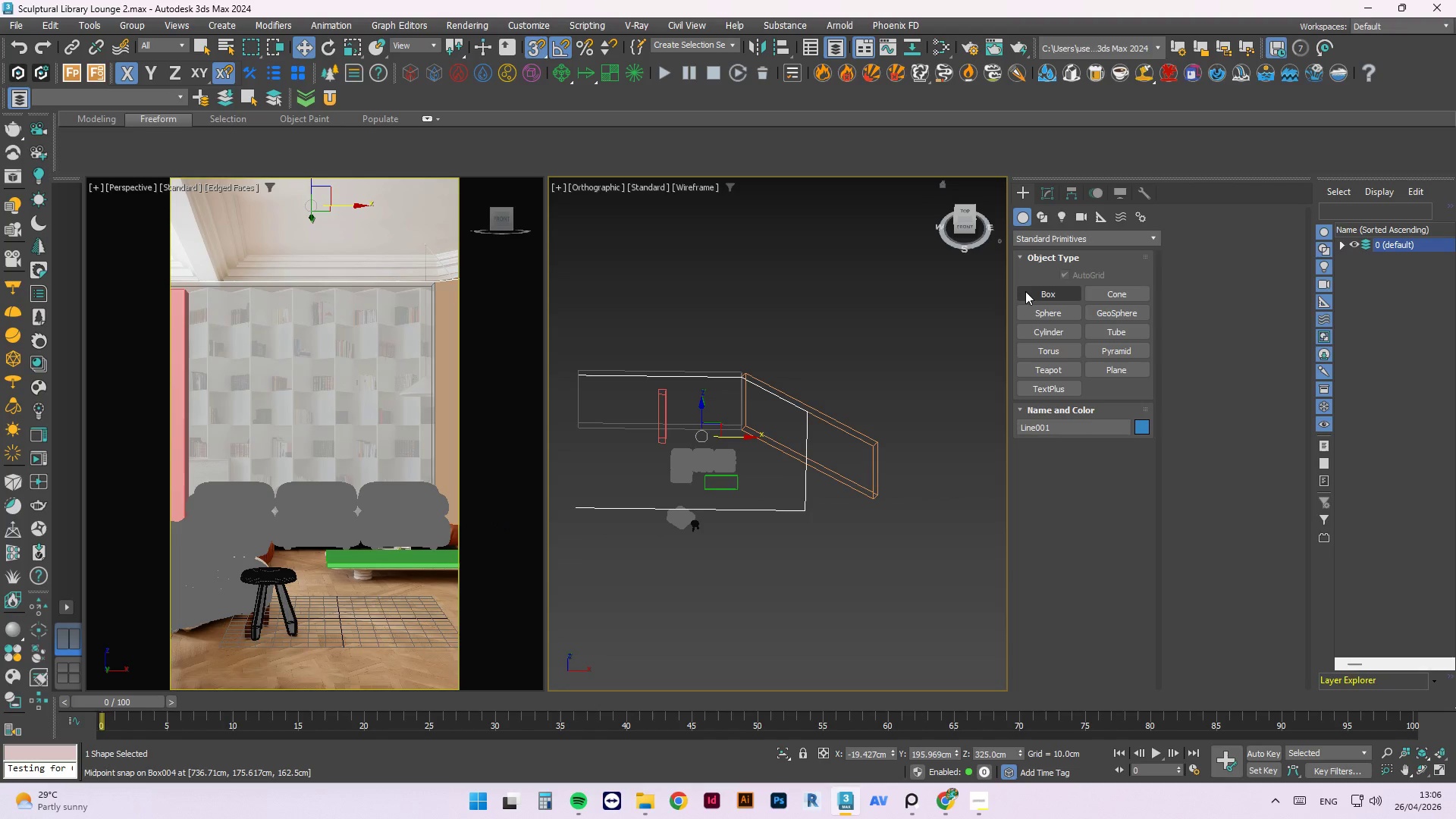 
left_click([1025, 291])
 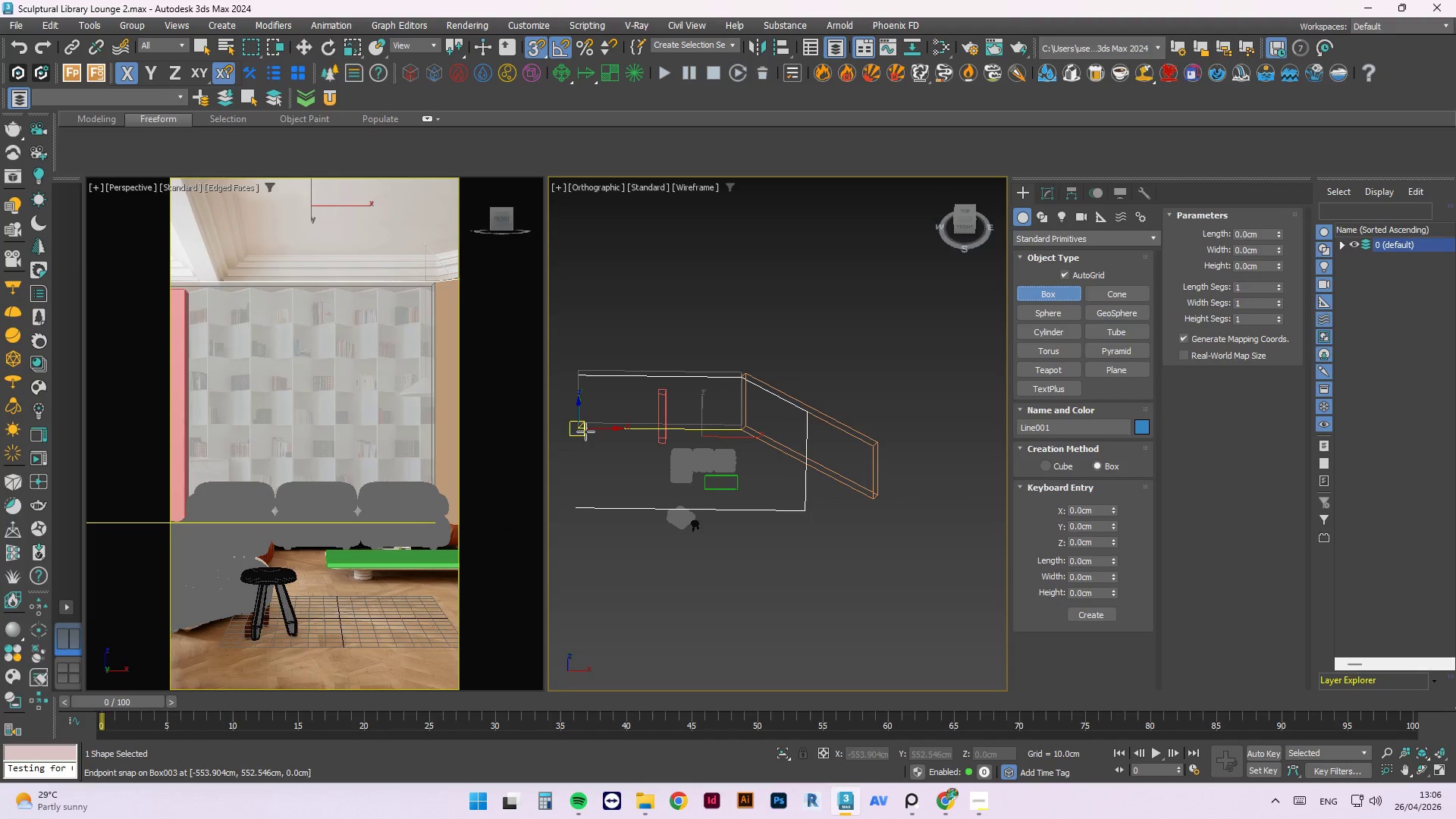 
left_click_drag(start_coordinate=[582, 429], to_coordinate=[753, 472])
 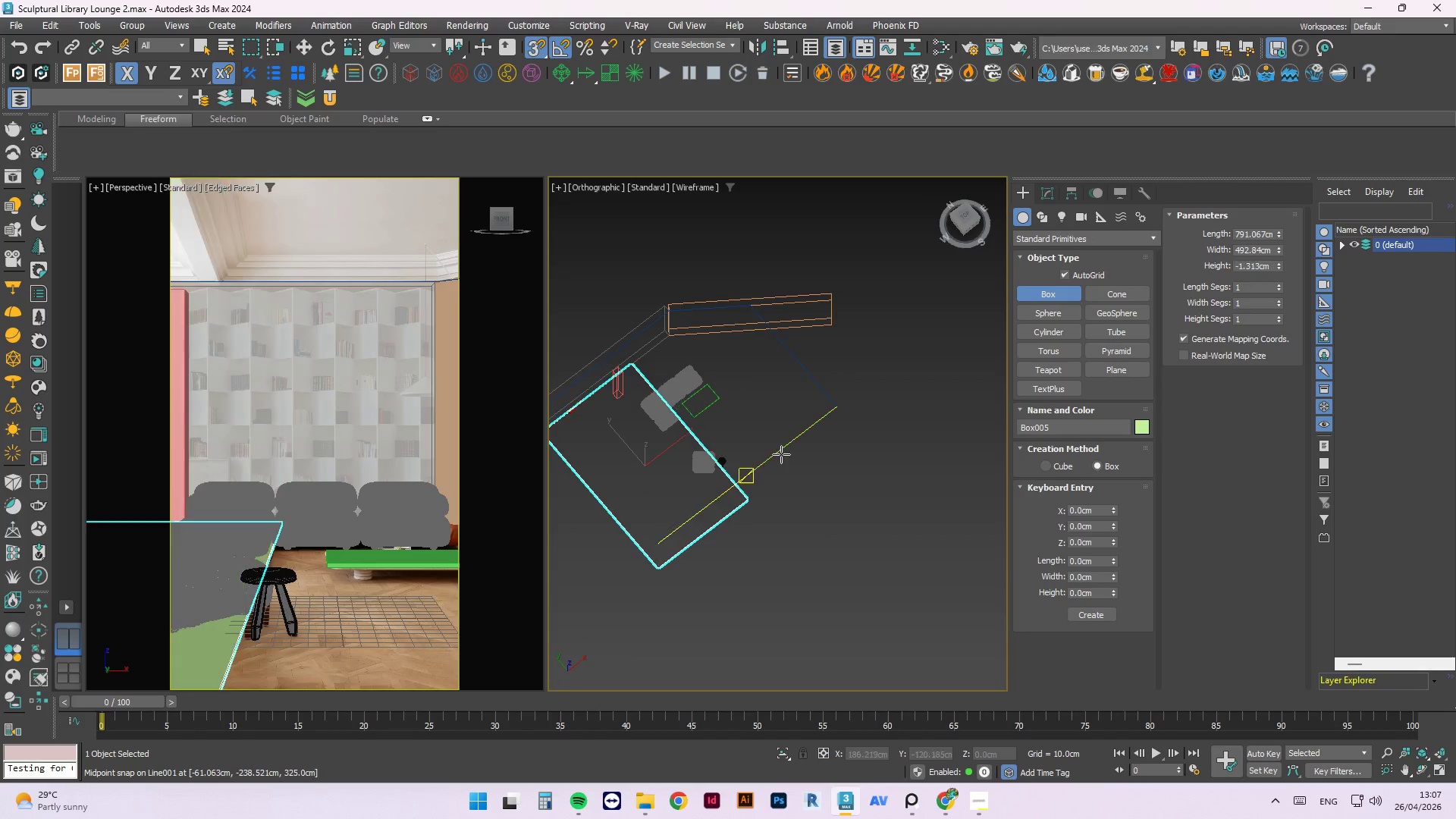 
hold_key(key=AltLeft, duration=0.56)
 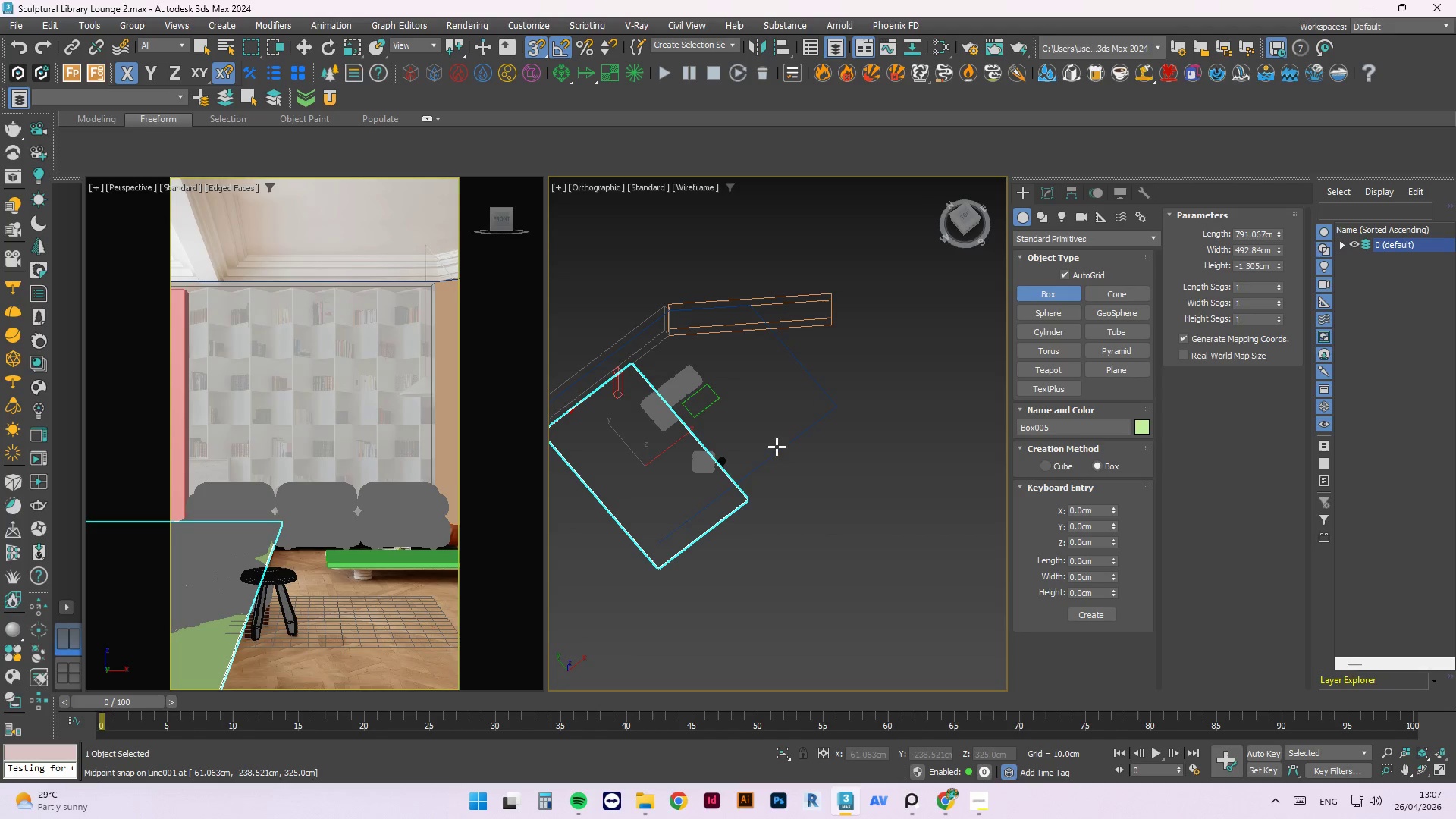 
hold_key(key=AltLeft, duration=0.52)
 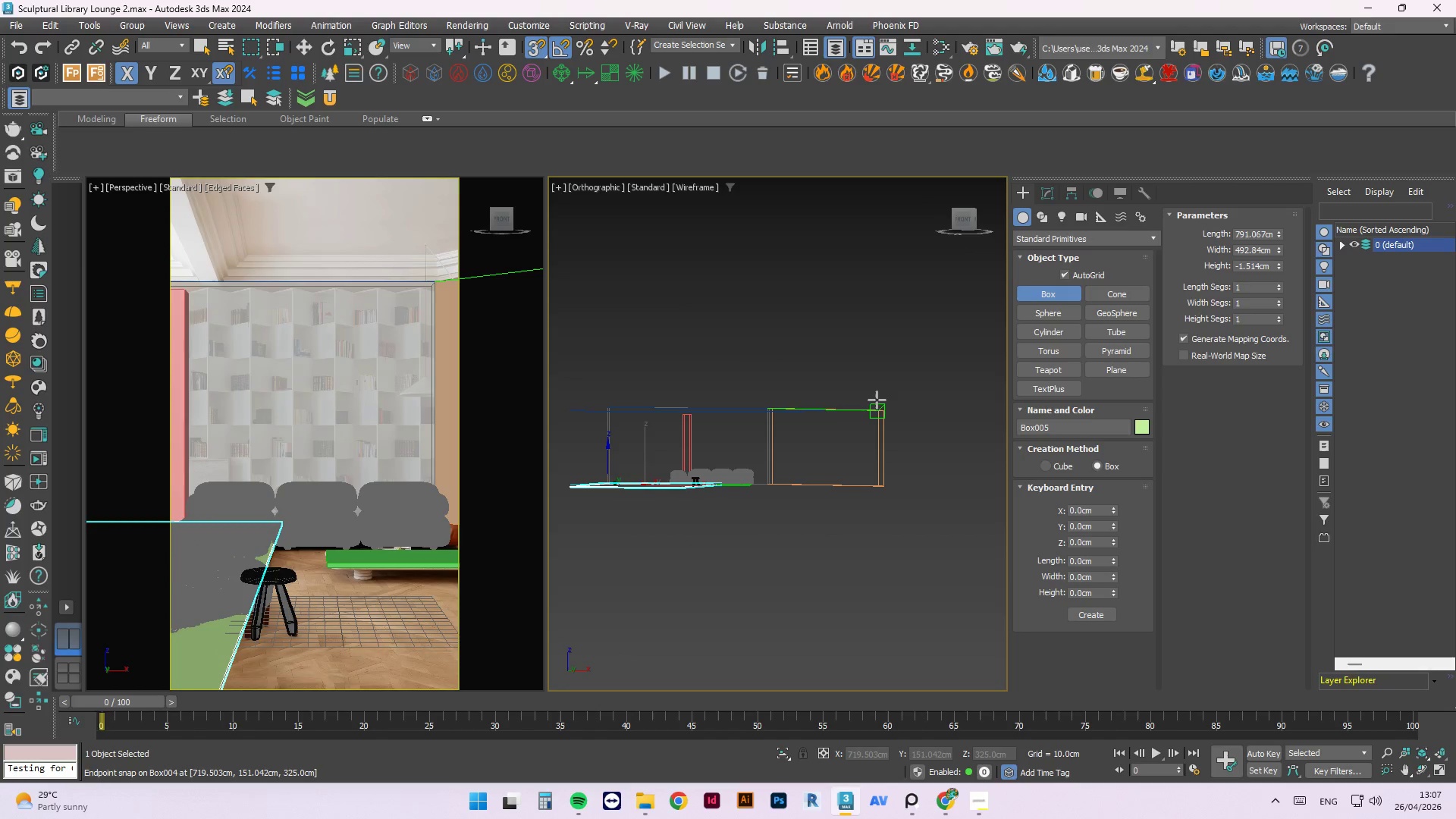 
scroll: coordinate [590, 406], scroll_direction: up, amount: 2.0
 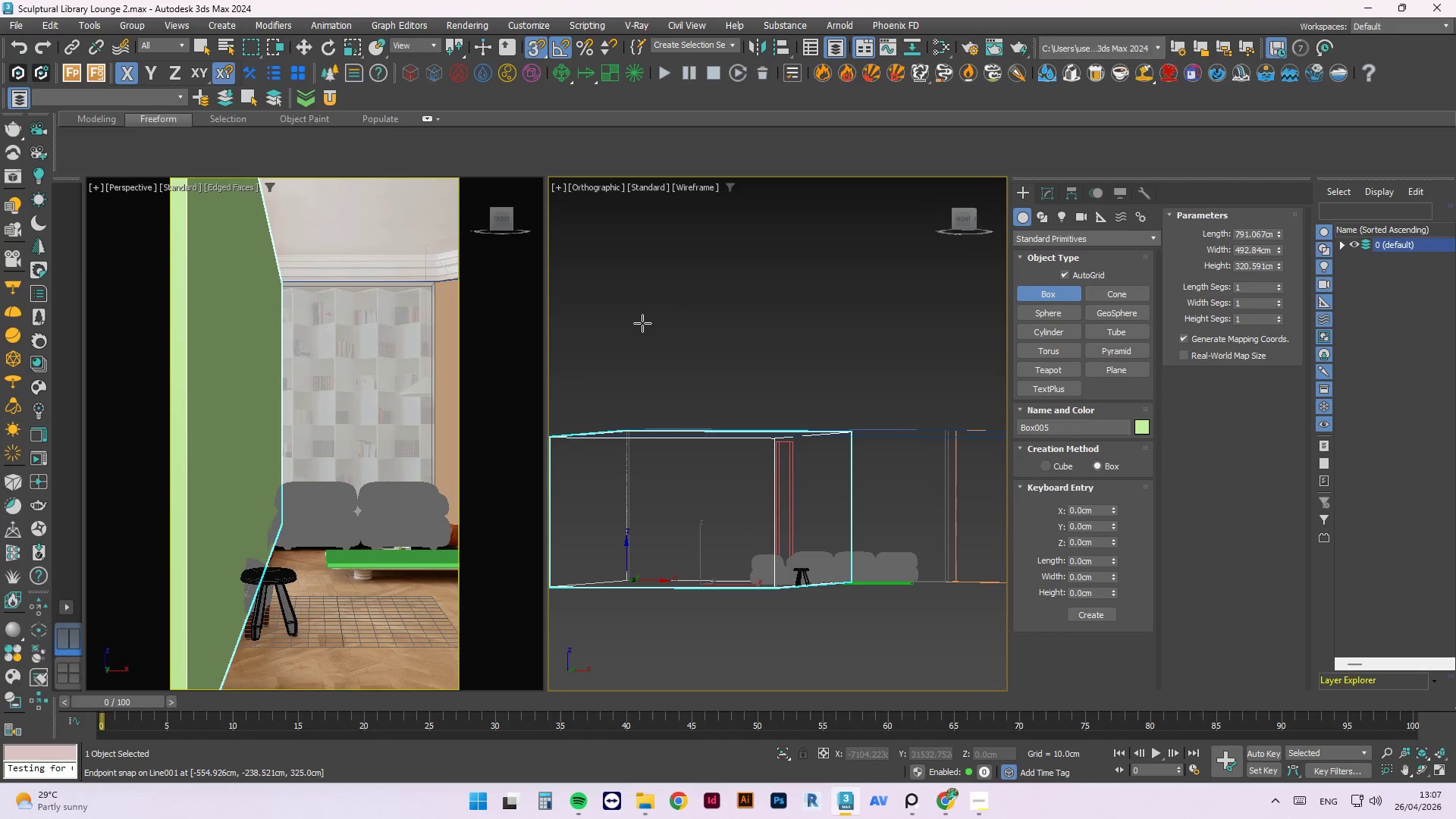 
left_click([642, 323])
 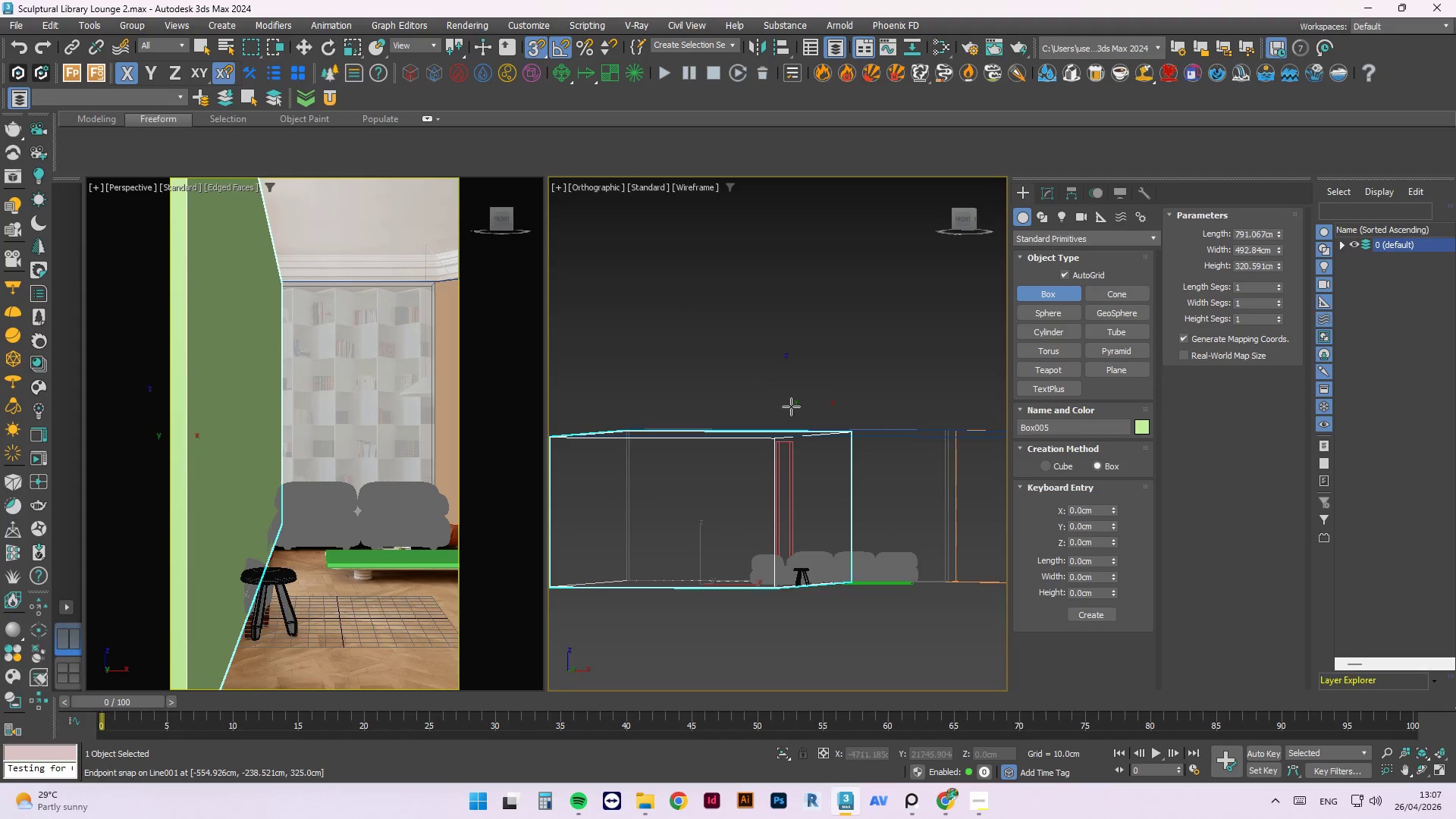 
key(Escape)
 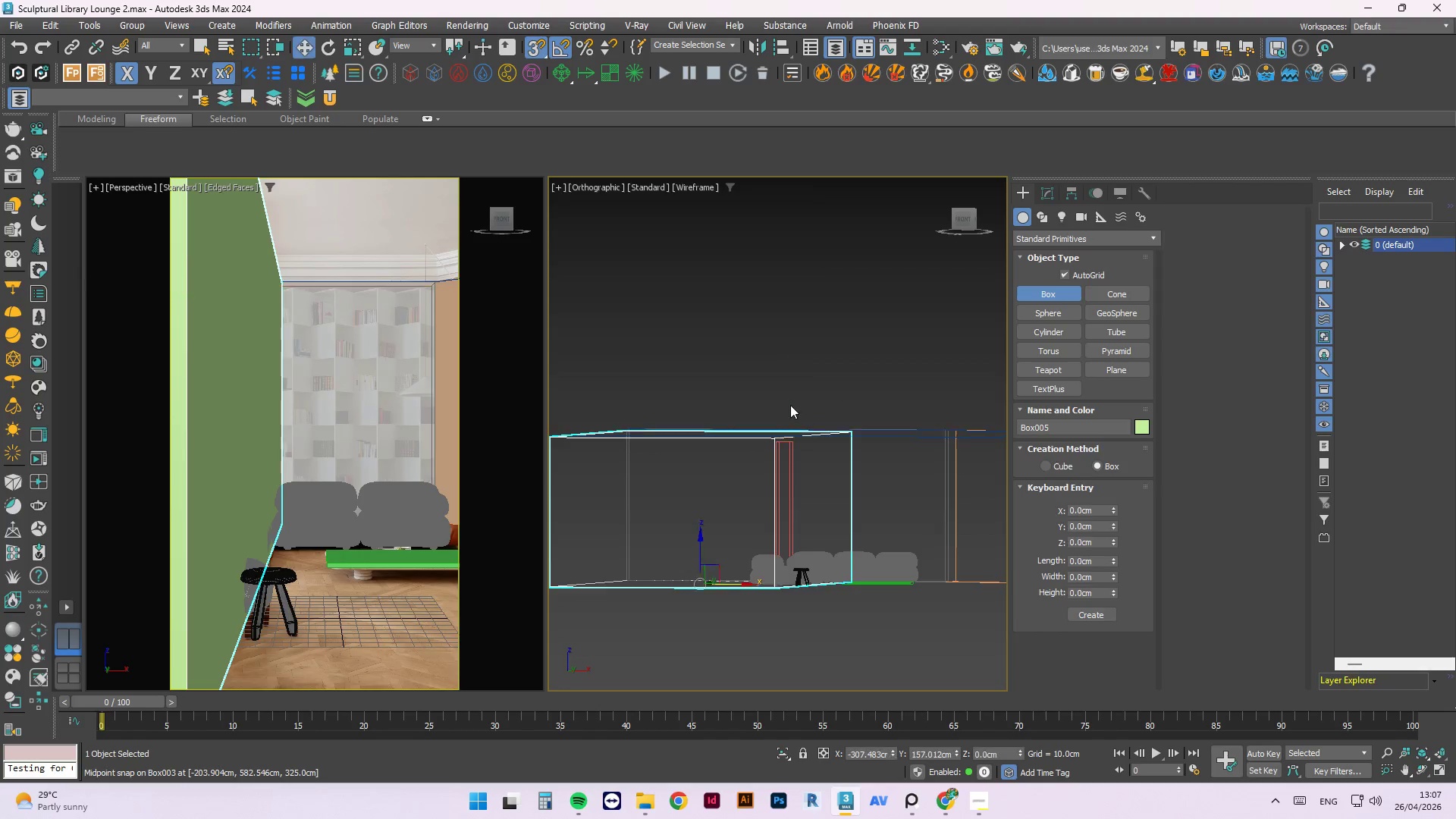 
scroll: coordinate [788, 403], scroll_direction: down, amount: 2.0
 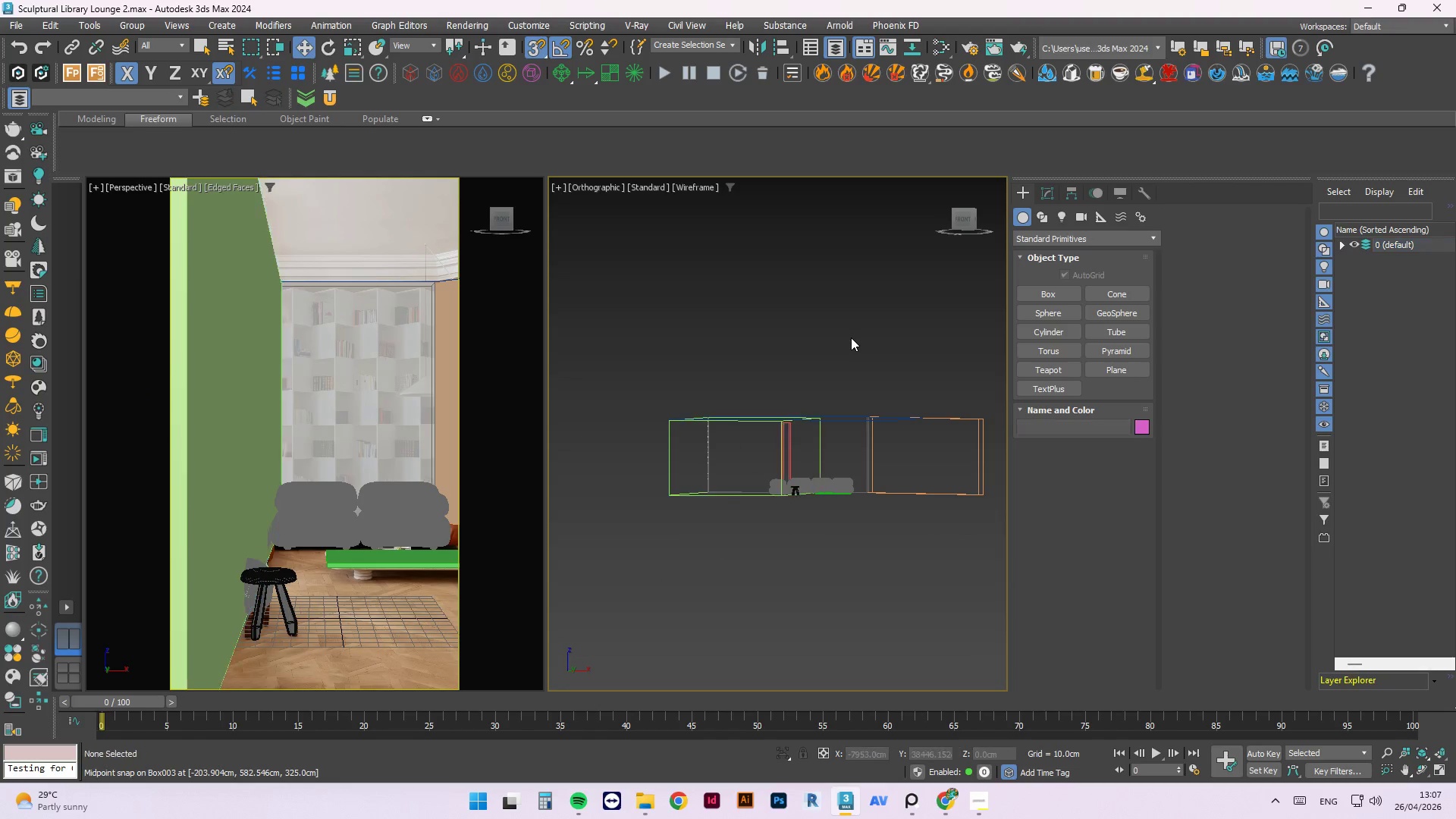 
hold_key(key=AltLeft, duration=0.45)
 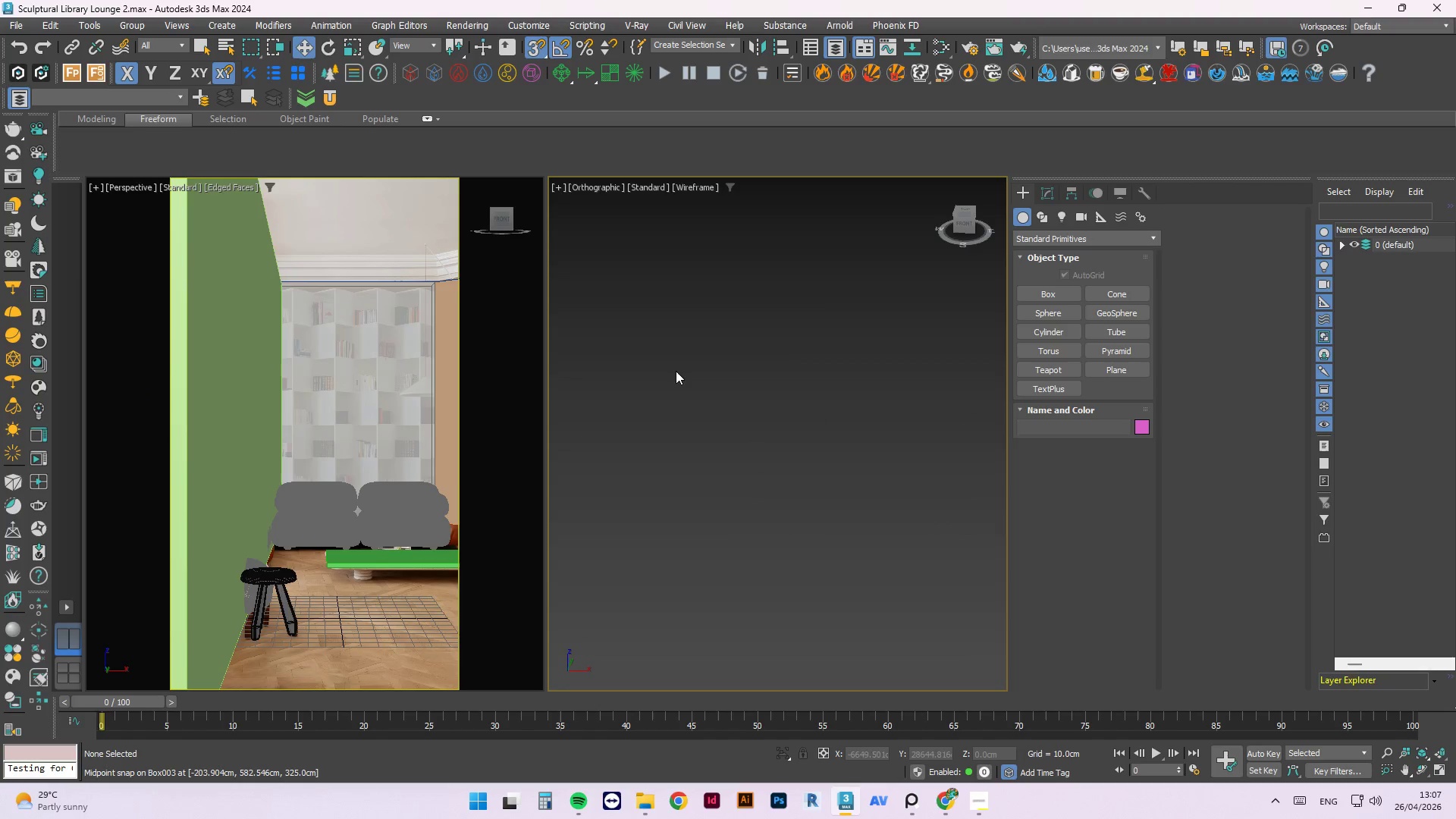 
scroll: coordinate [777, 450], scroll_direction: down, amount: 3.0
 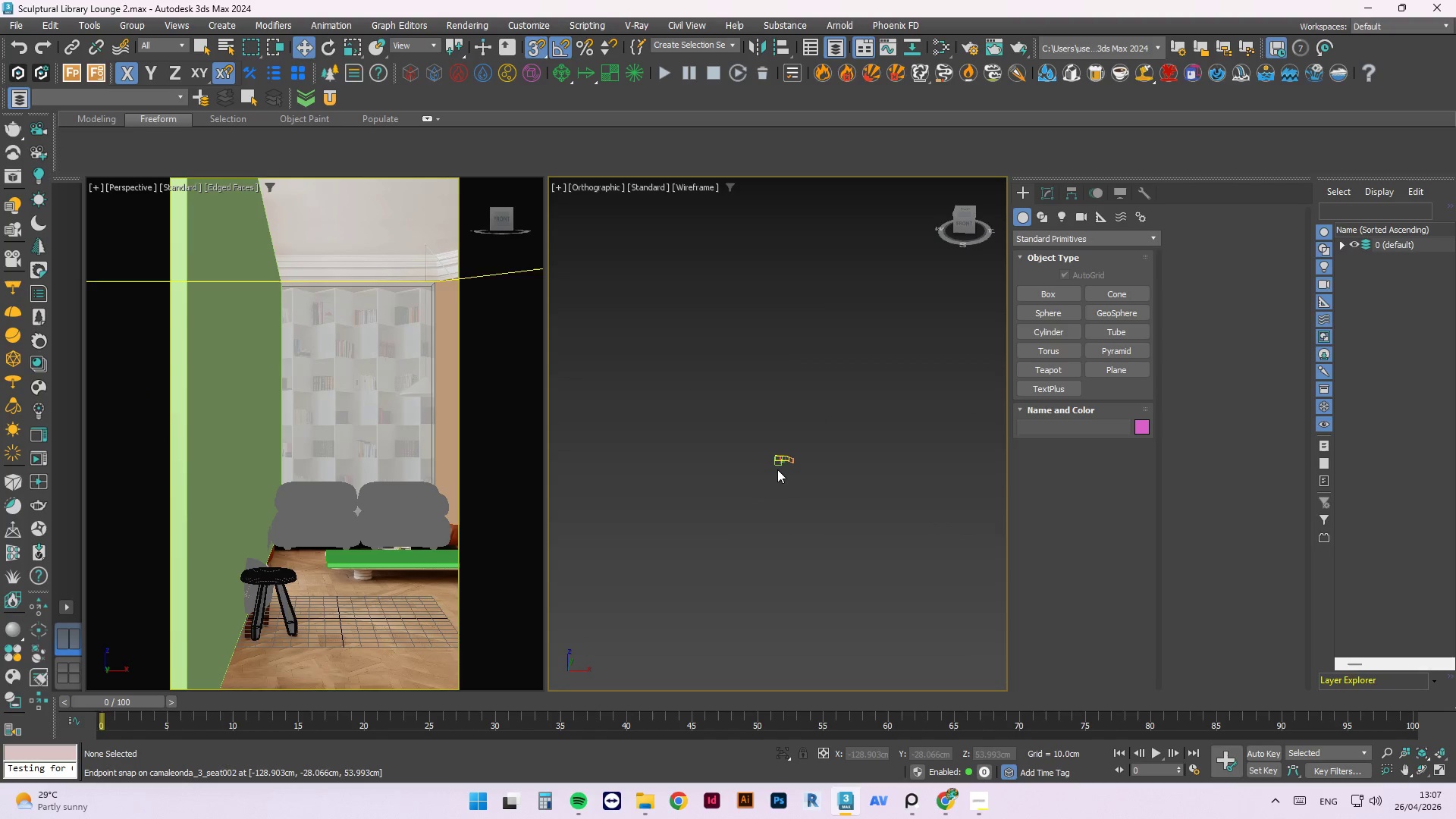 
scroll: coordinate [783, 473], scroll_direction: up, amount: 10.0
 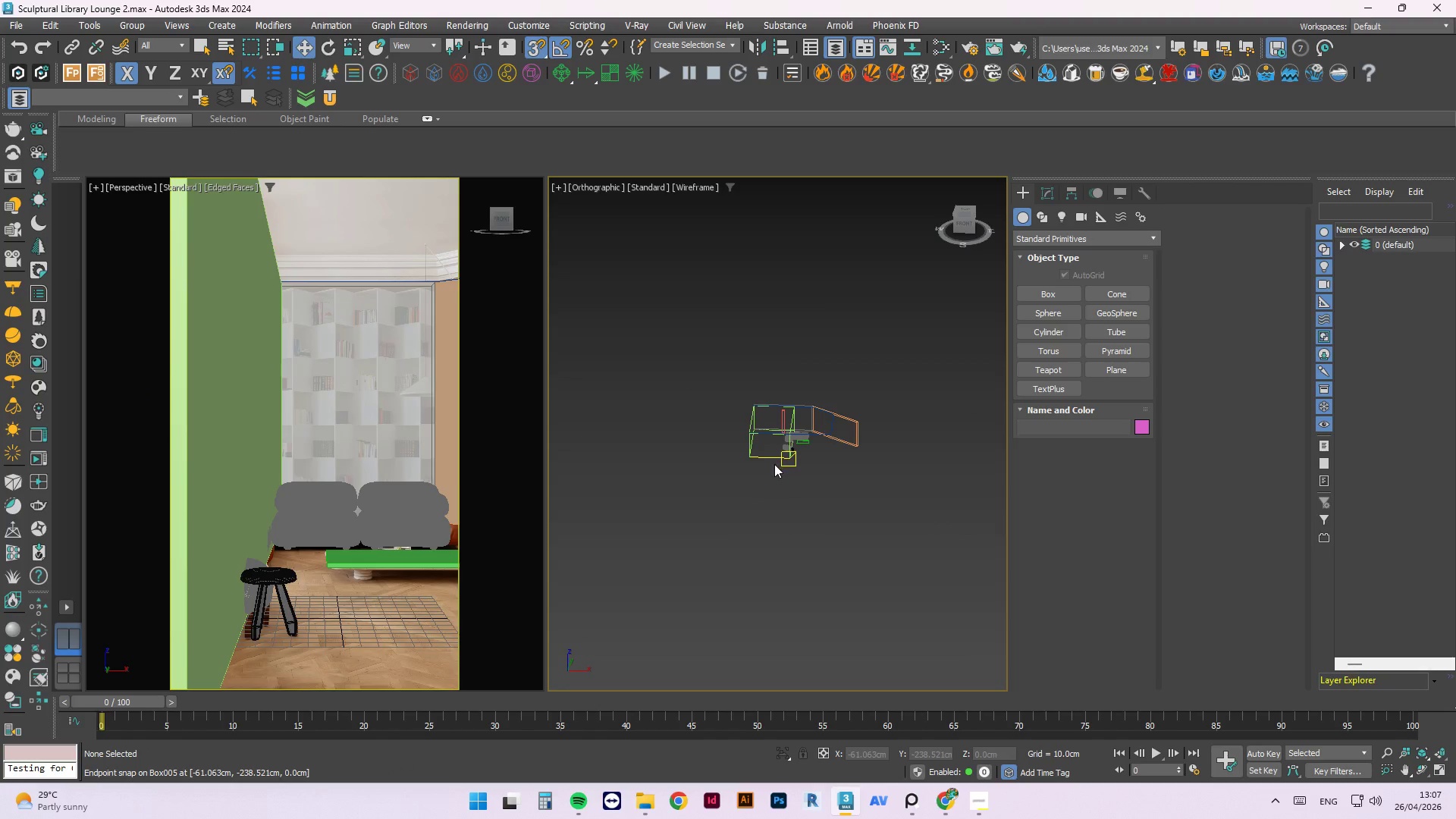 
double_click([768, 455])
 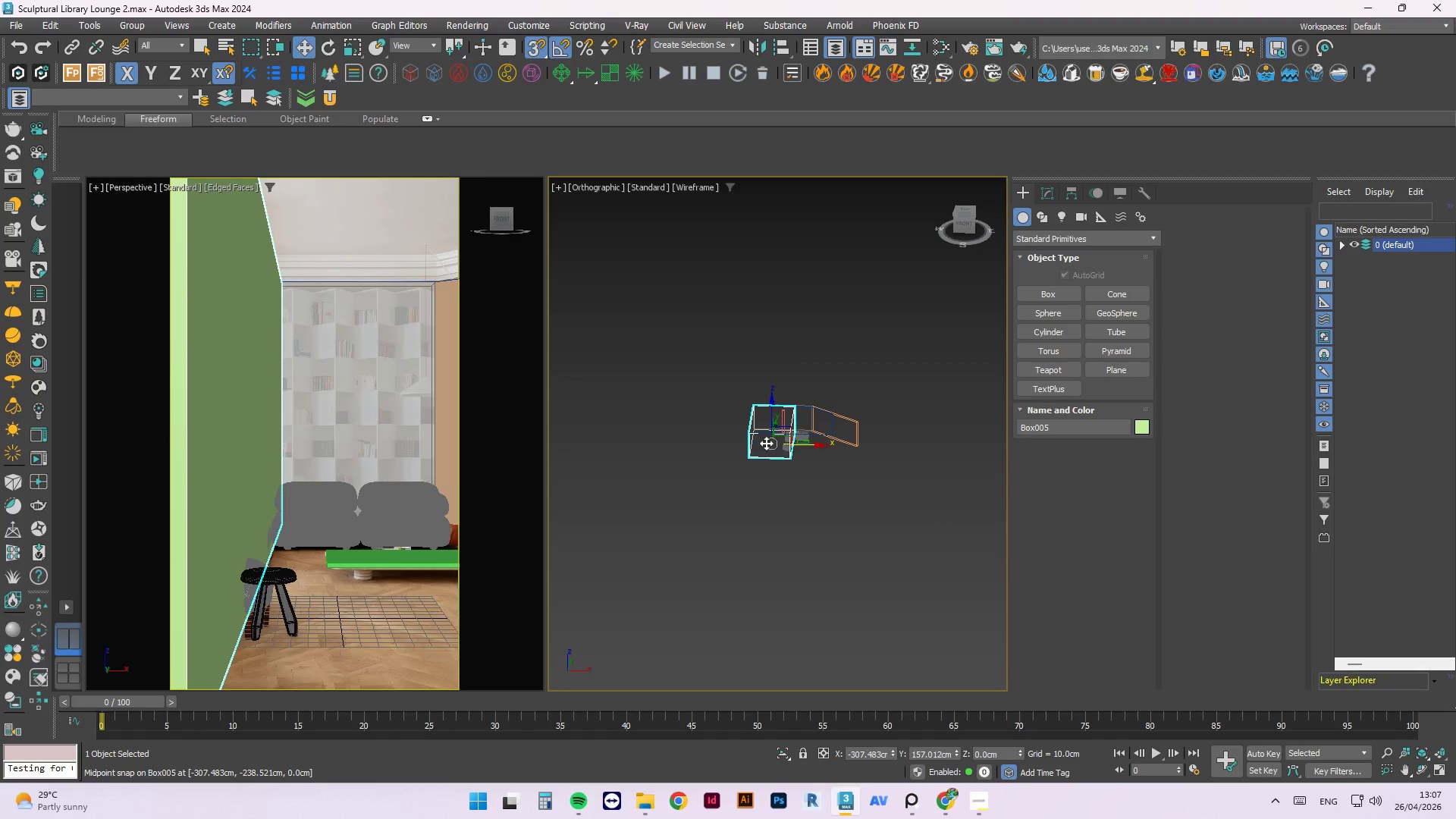 
scroll: coordinate [795, 447], scroll_direction: up, amount: 3.0
 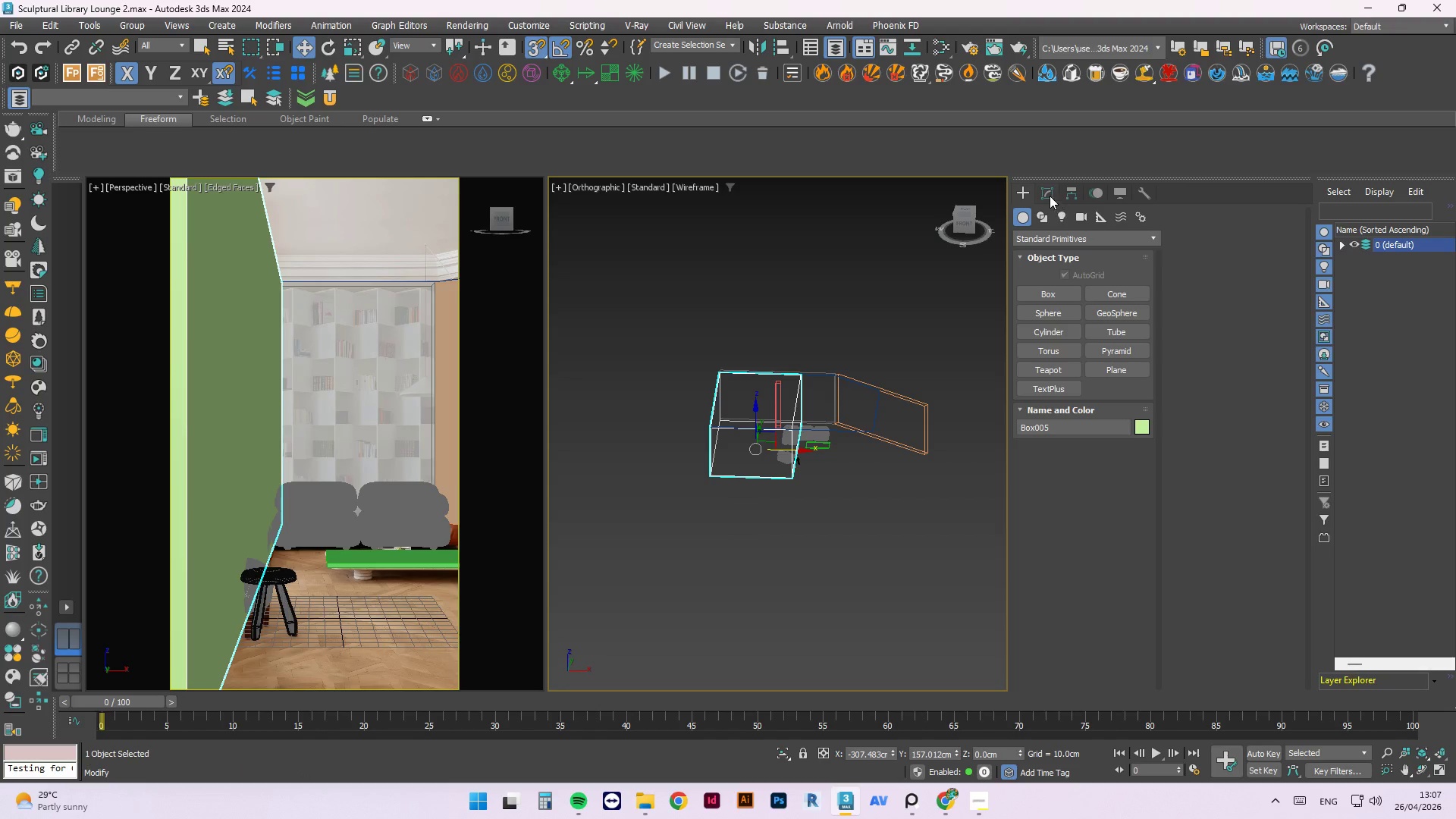 
left_click([1048, 194])
 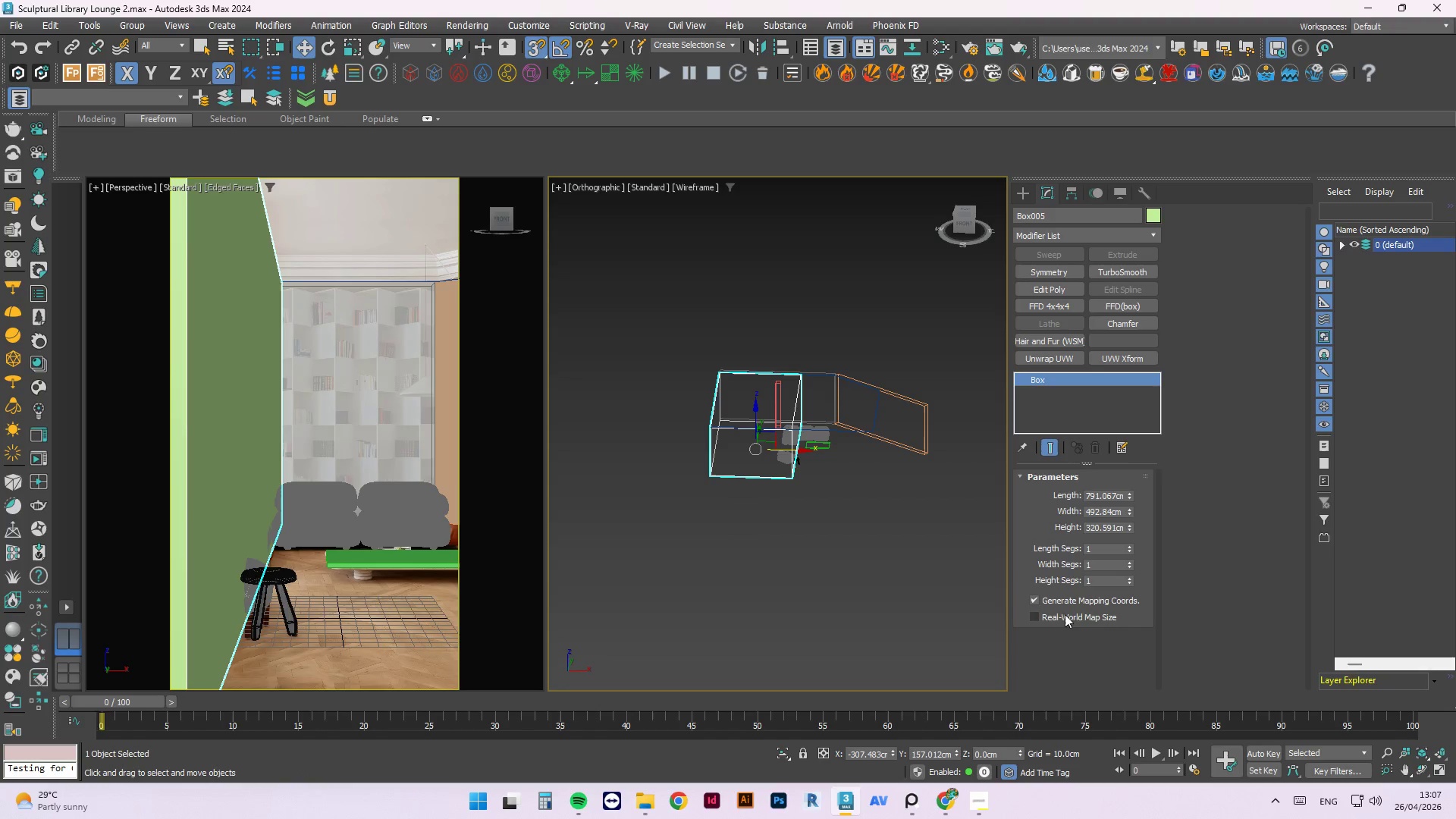 
left_click([1074, 616])
 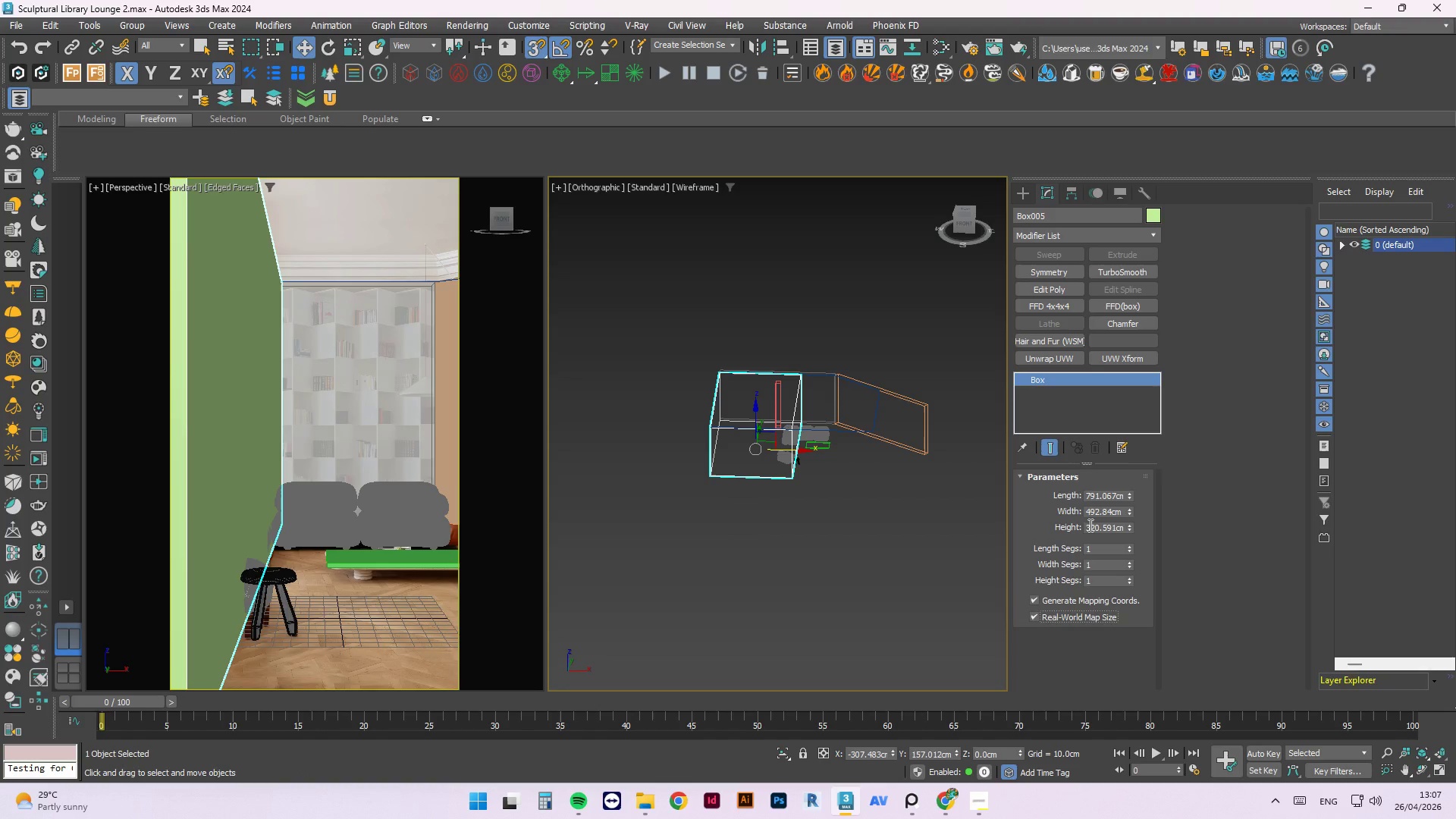 
double_click([1089, 525])
 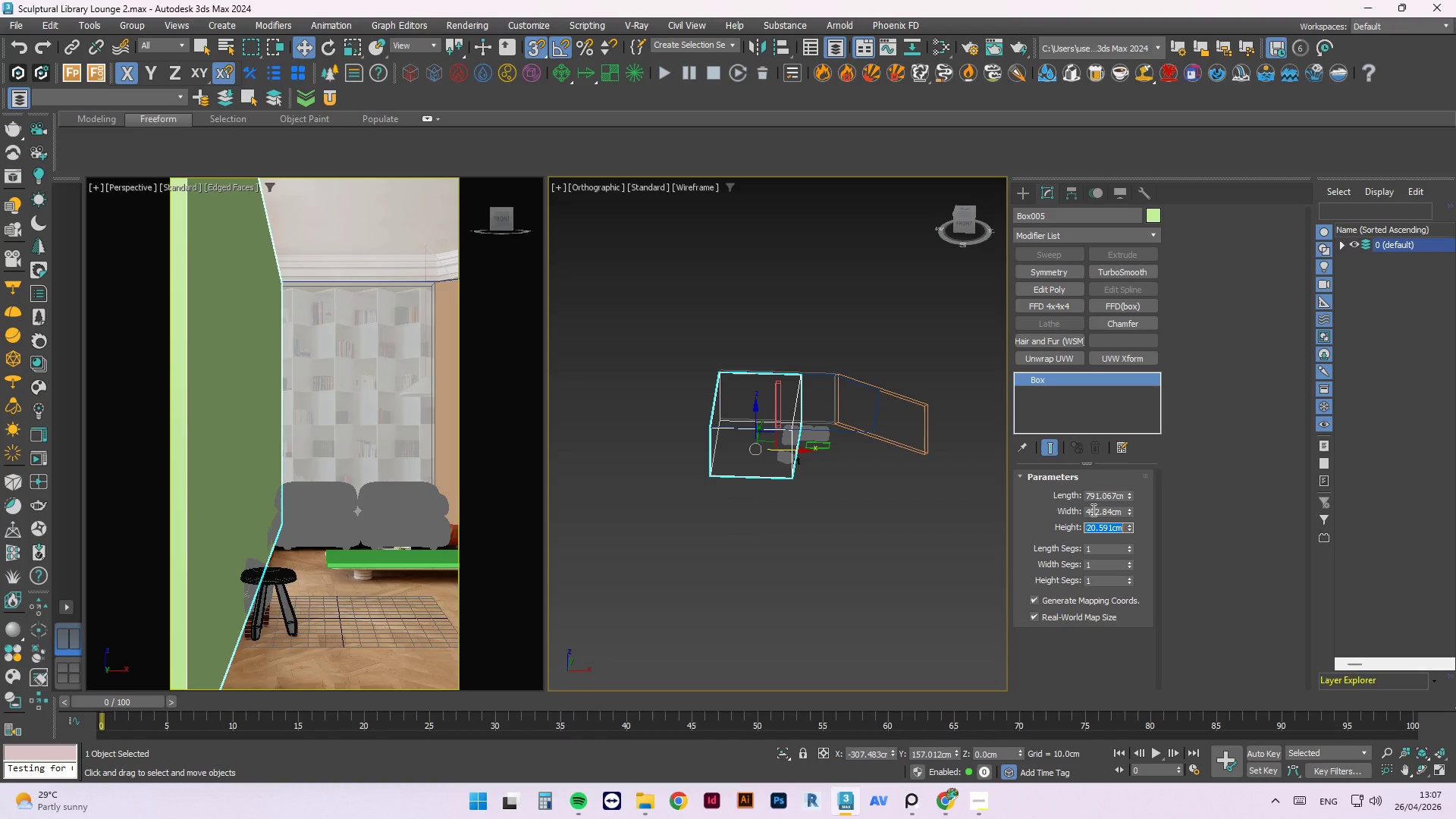 
key(Numpad2)
 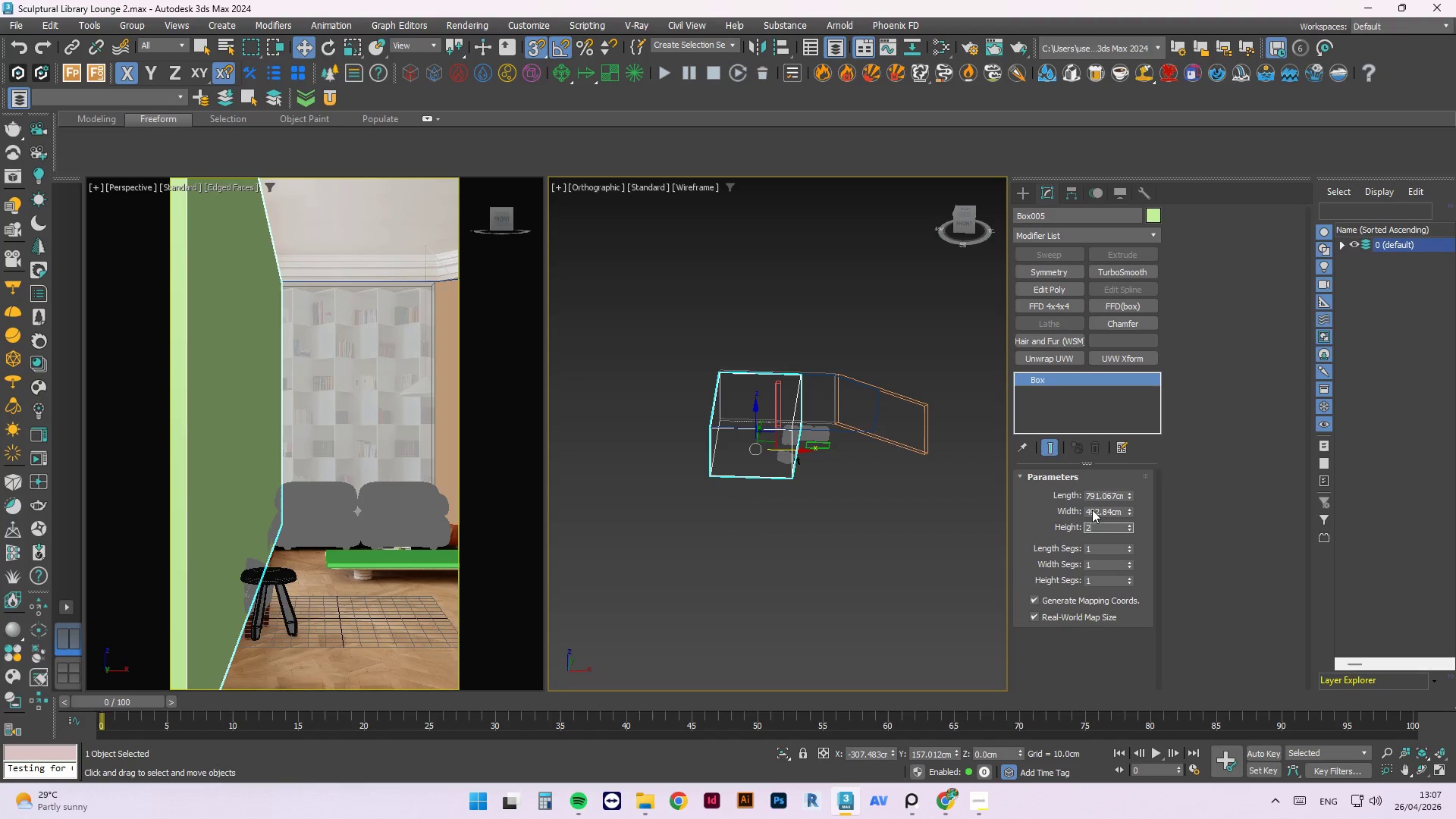 
key(Numpad3)
 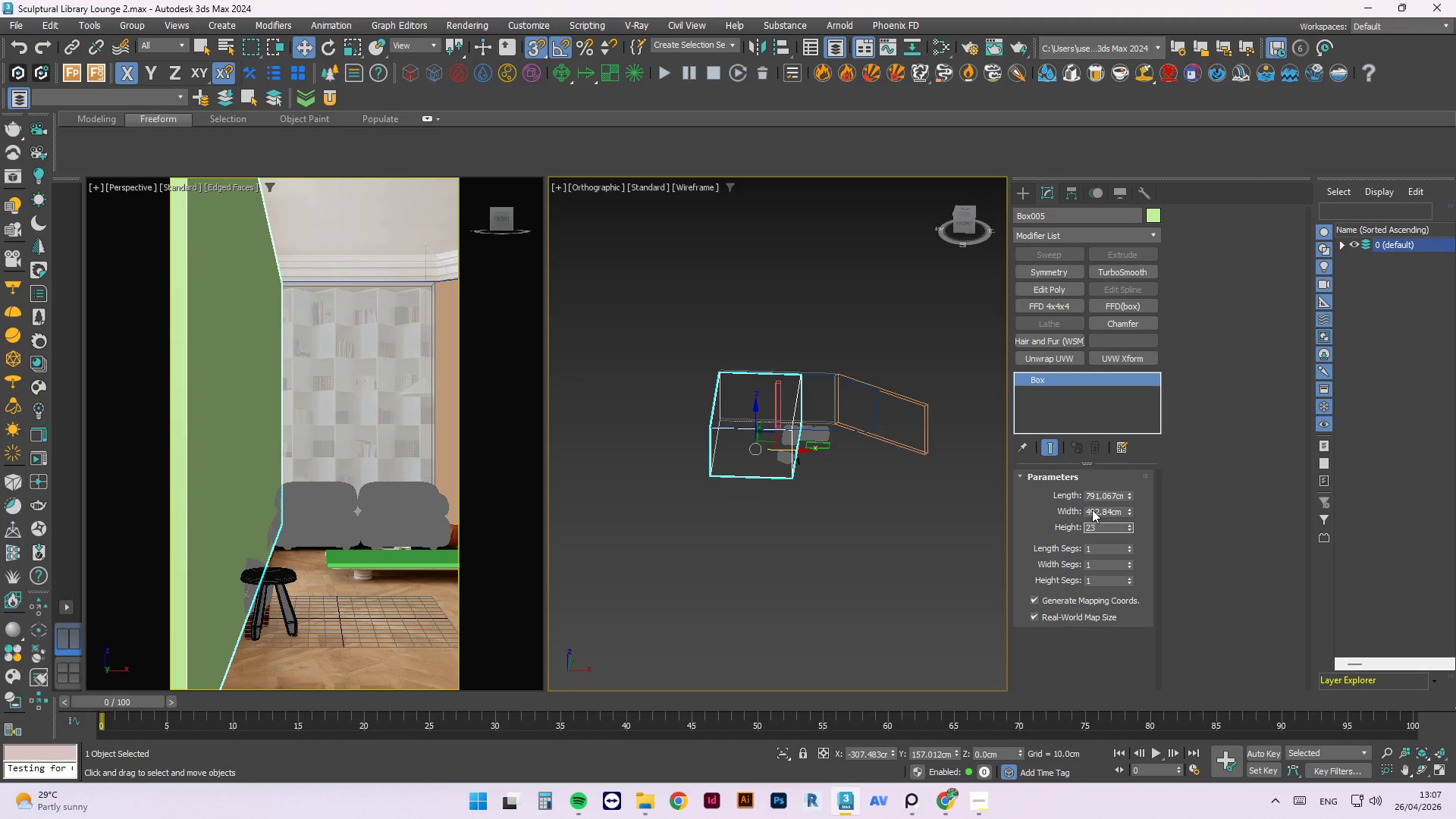 
key(Backspace)
 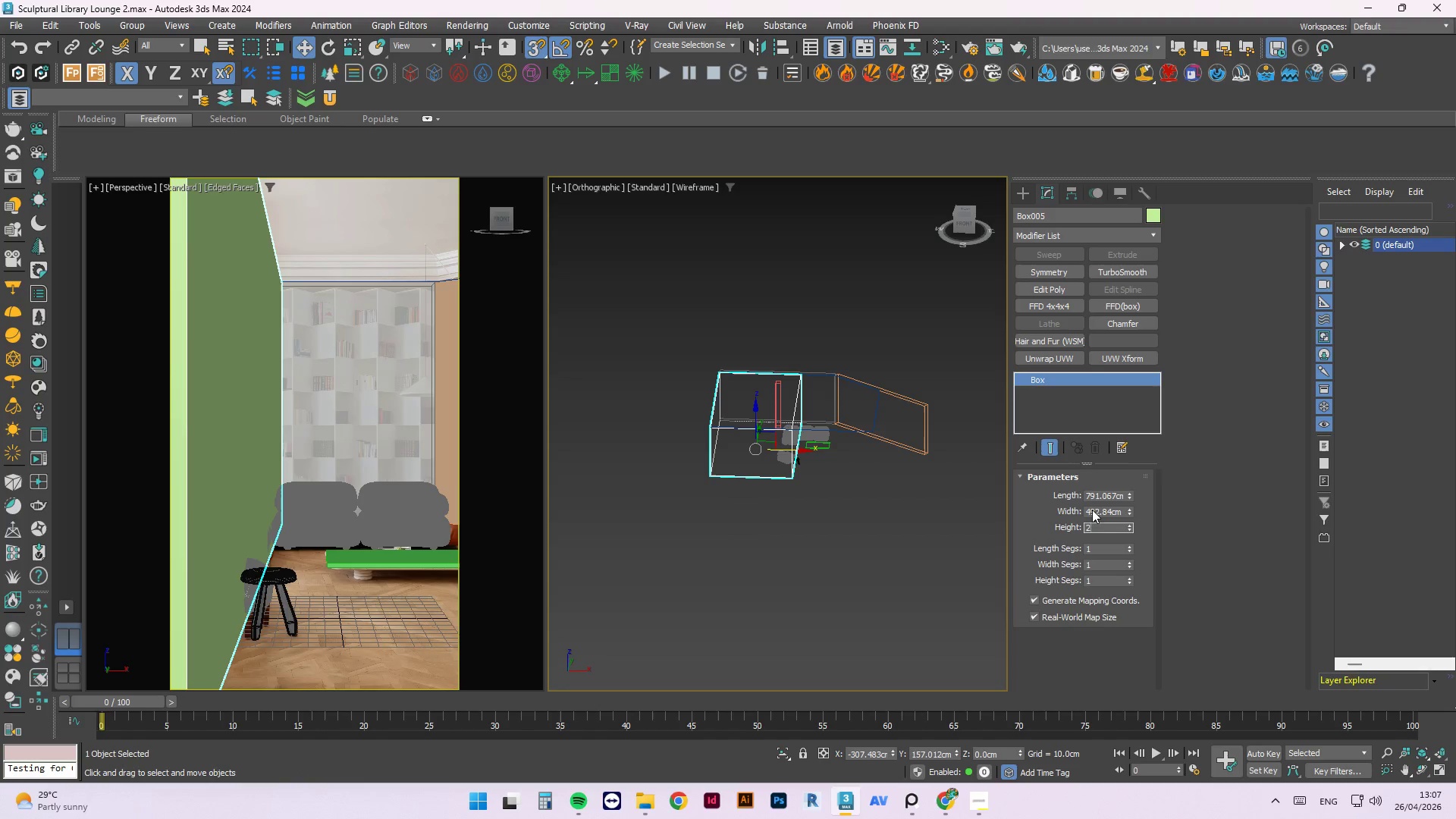 
key(Backspace)
 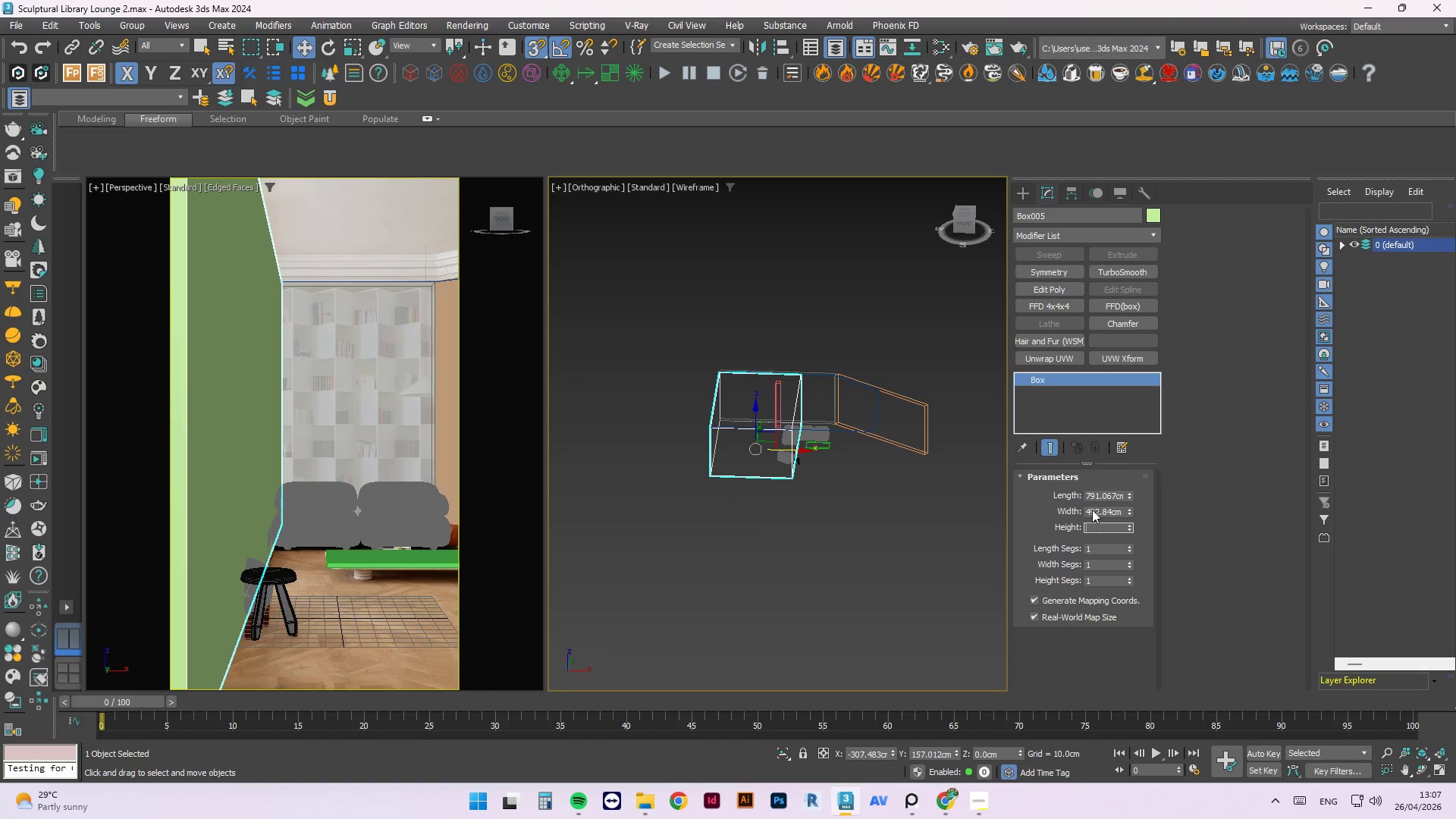 
key(Backspace)
 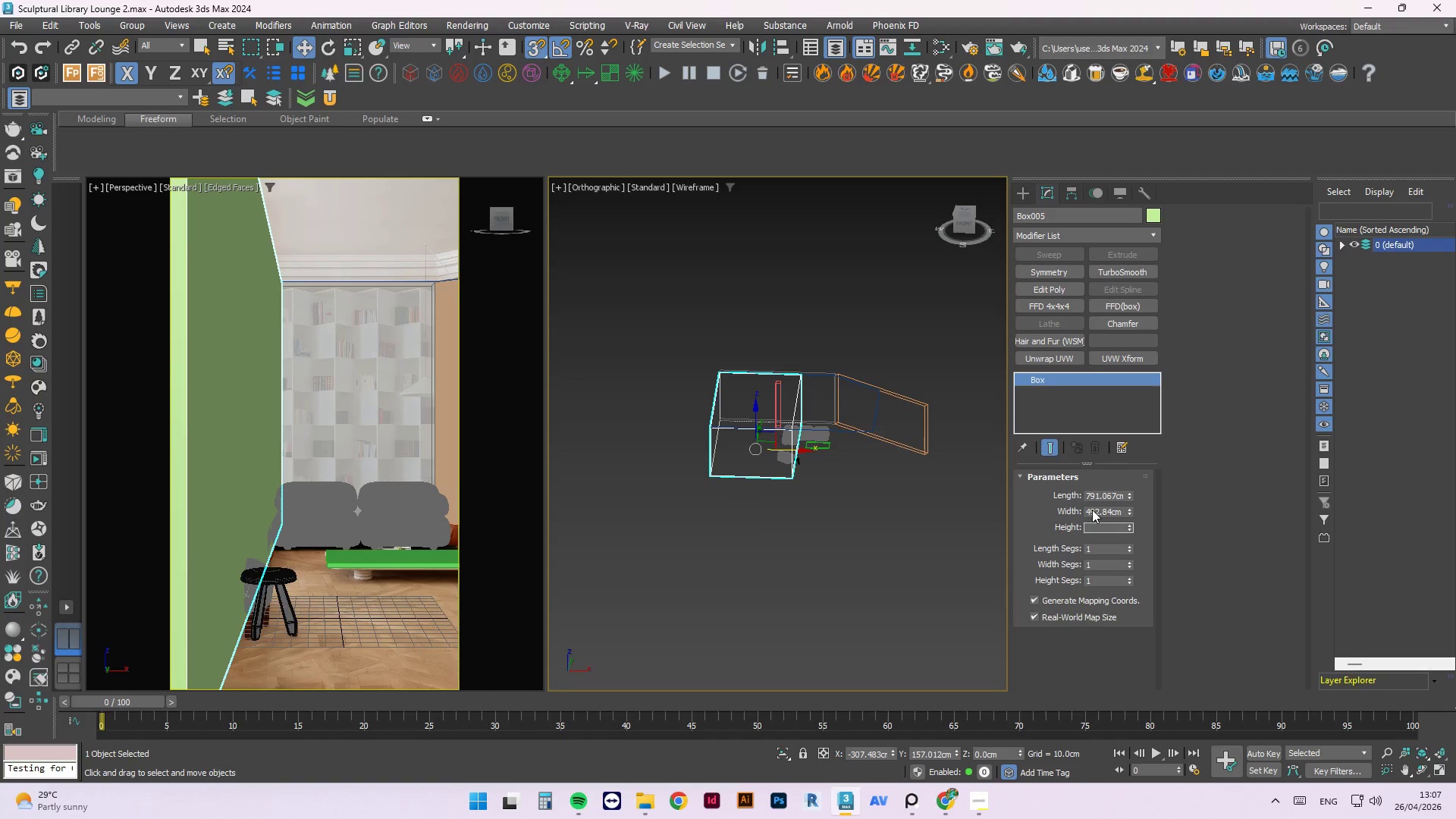 
key(Escape)
 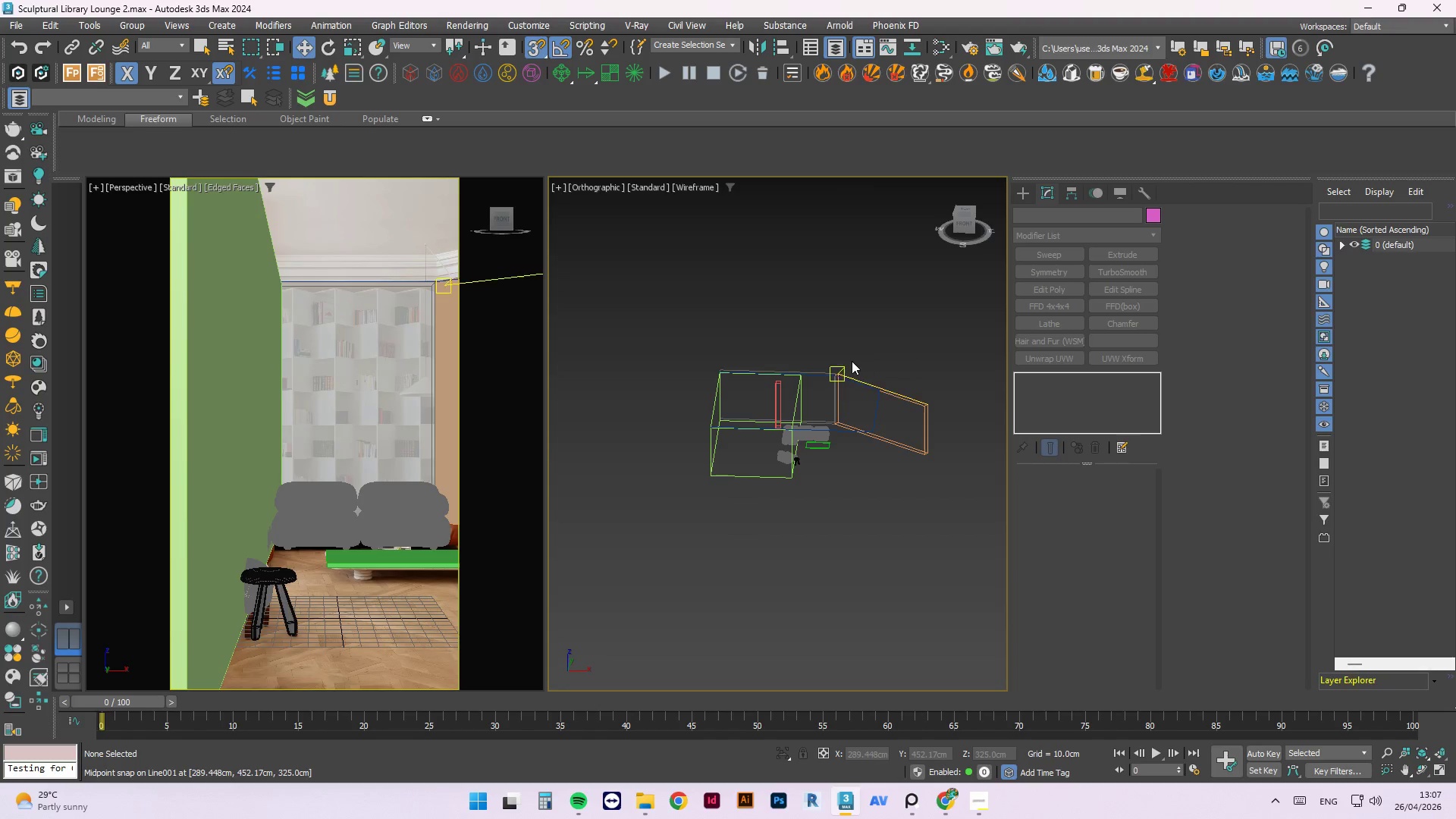 
left_click([827, 373])
 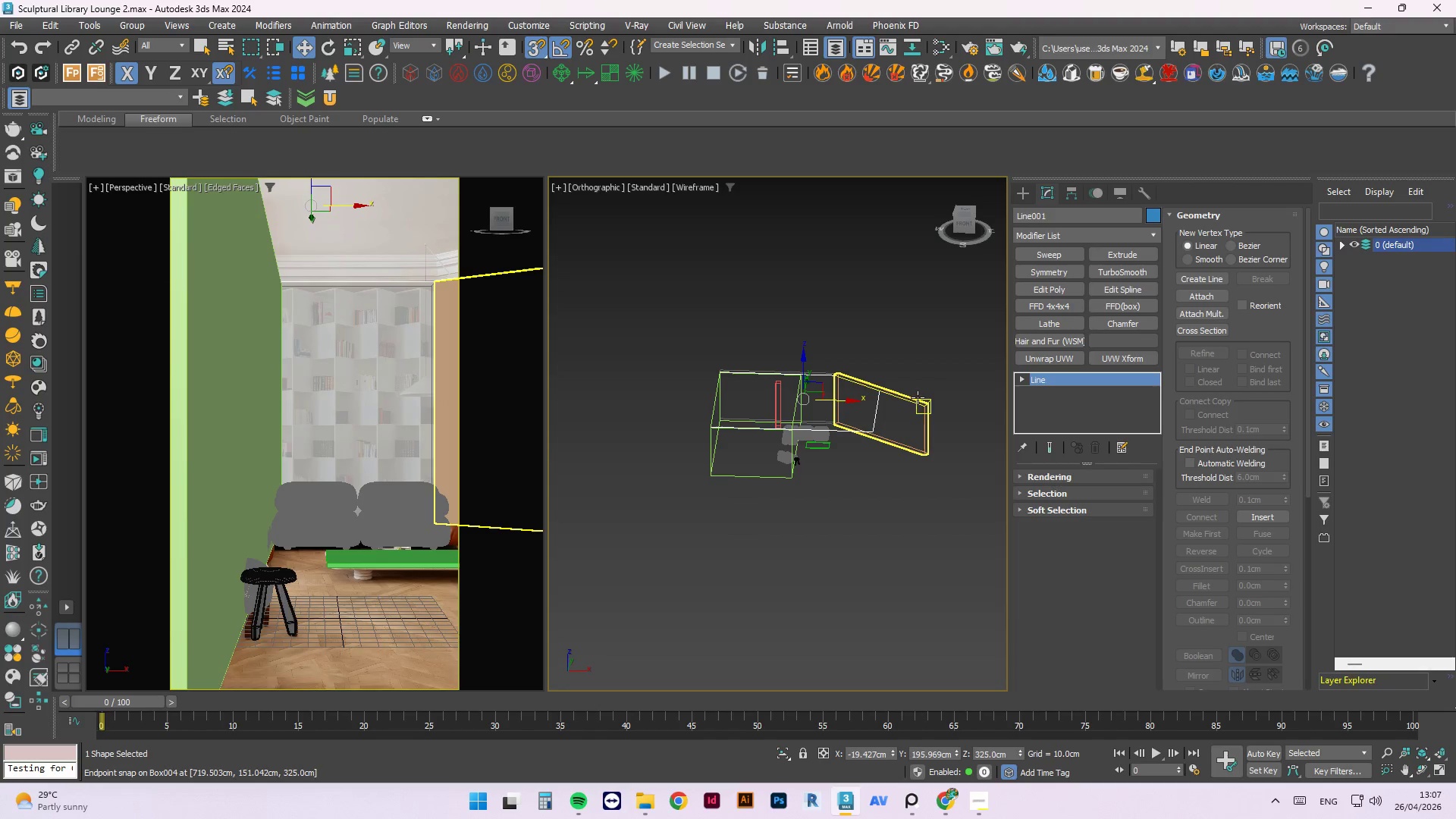 
left_click([918, 400])
 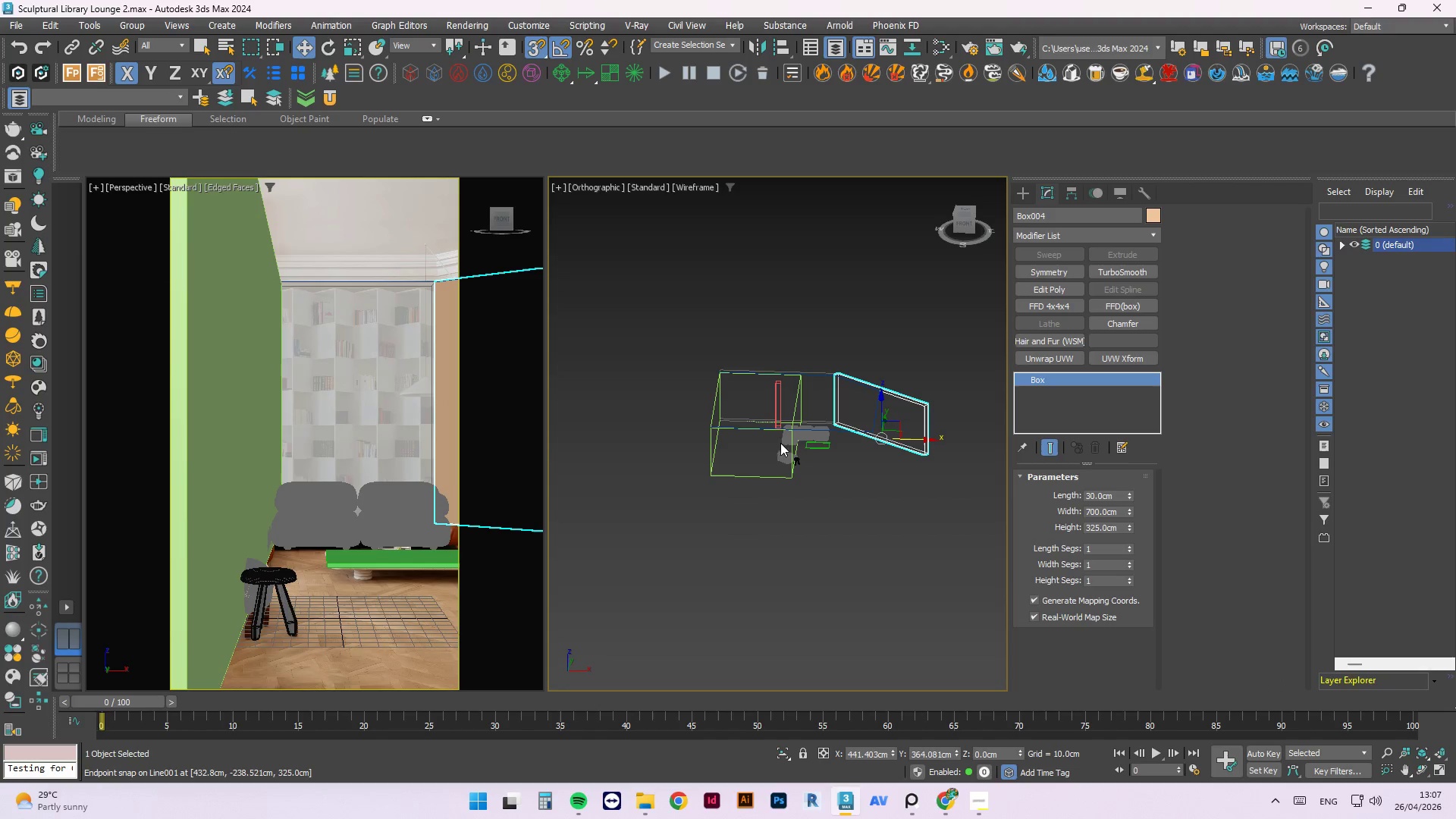 
left_click([733, 431])
 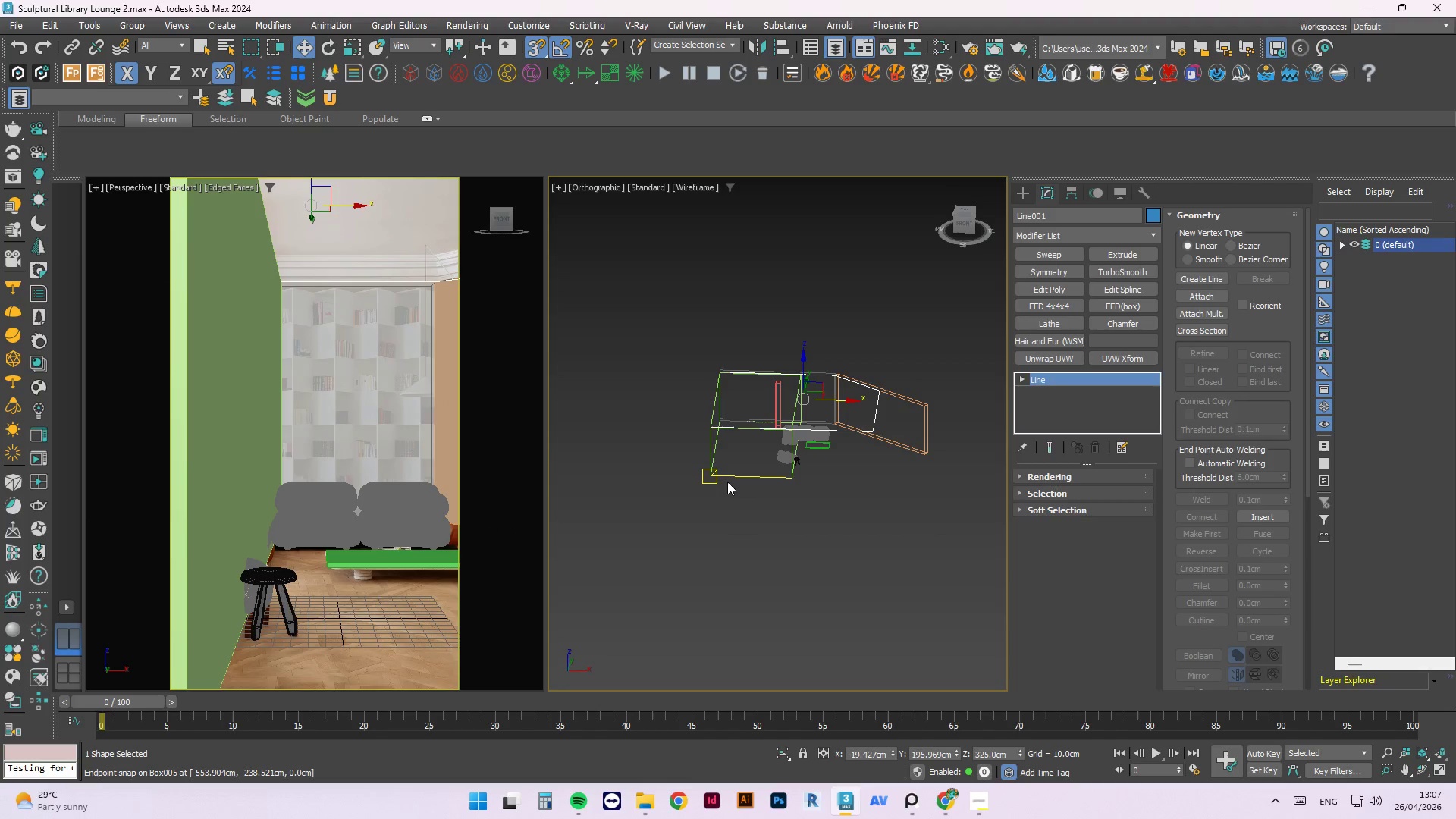 
double_click([729, 478])
 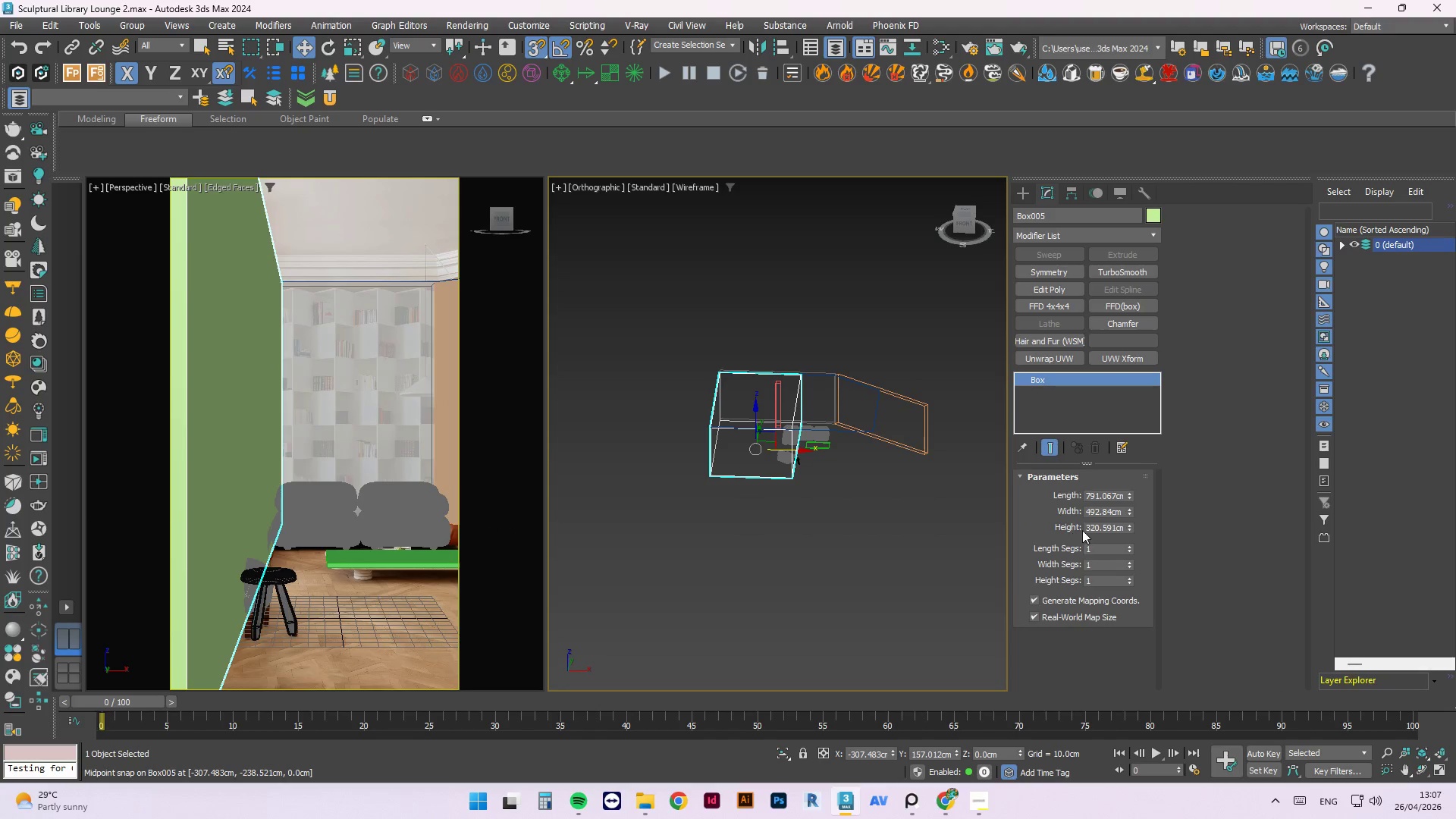 
double_click([1086, 529])
 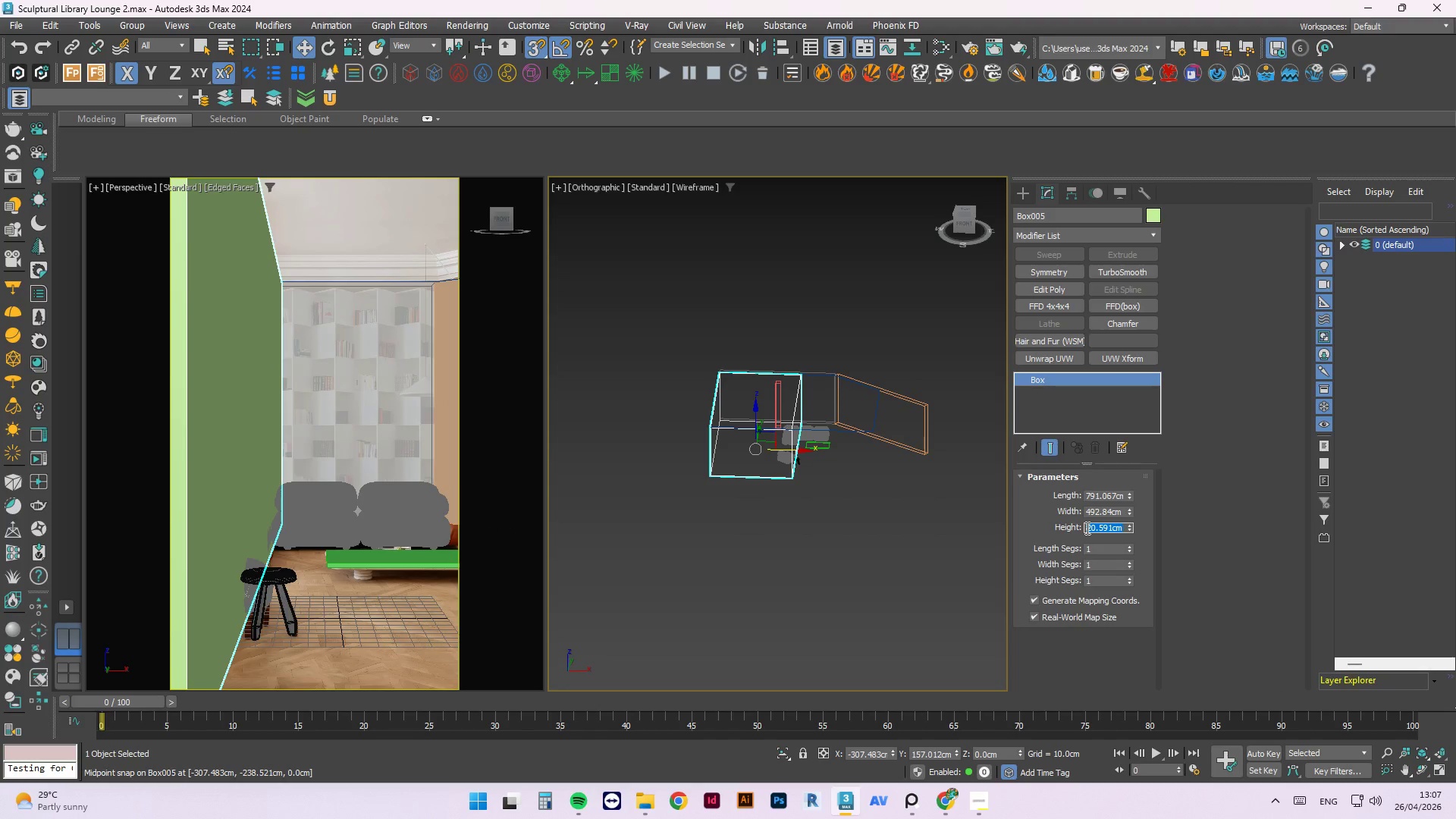 
key(Numpad3)
 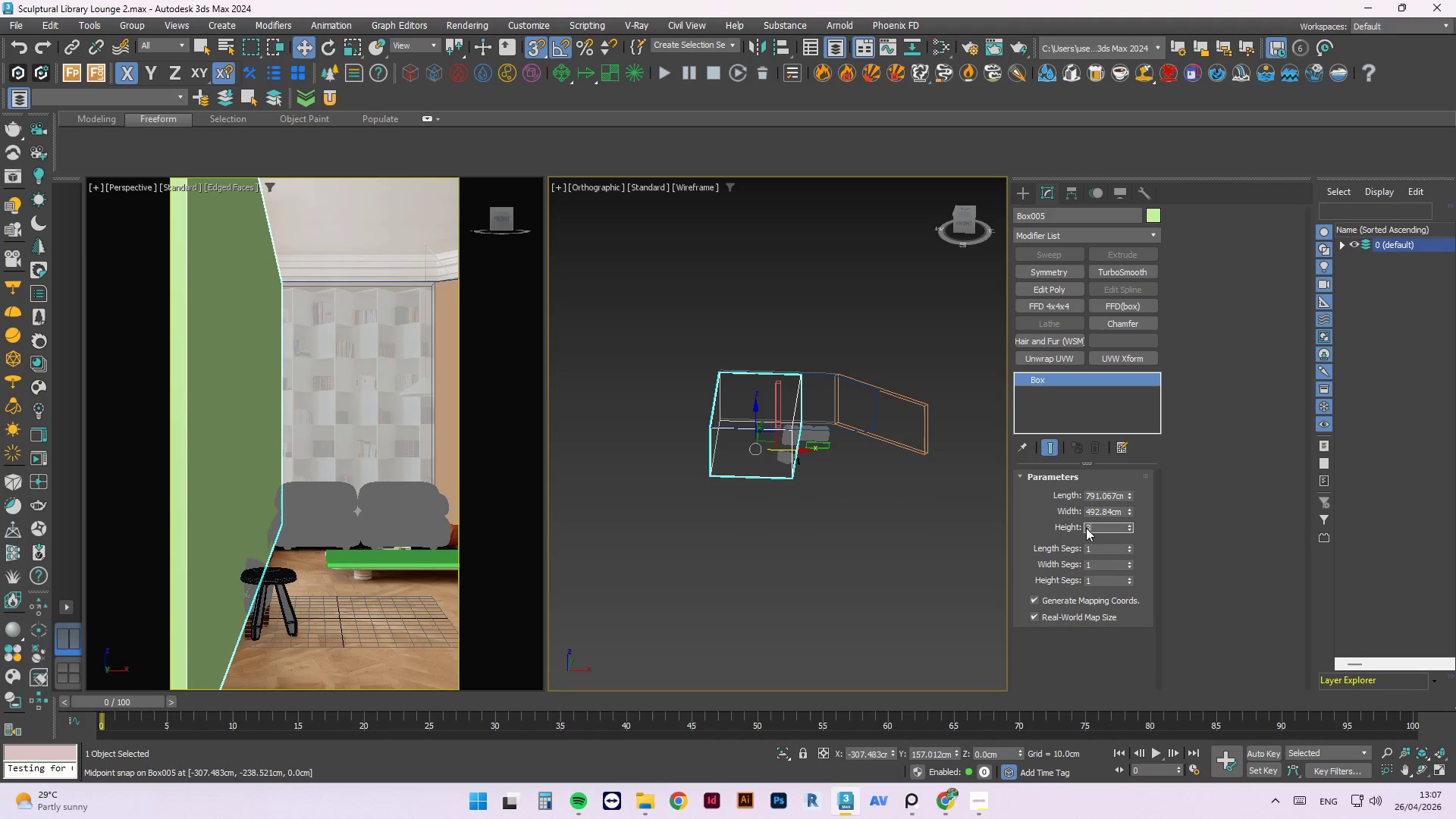 
key(Numpad2)
 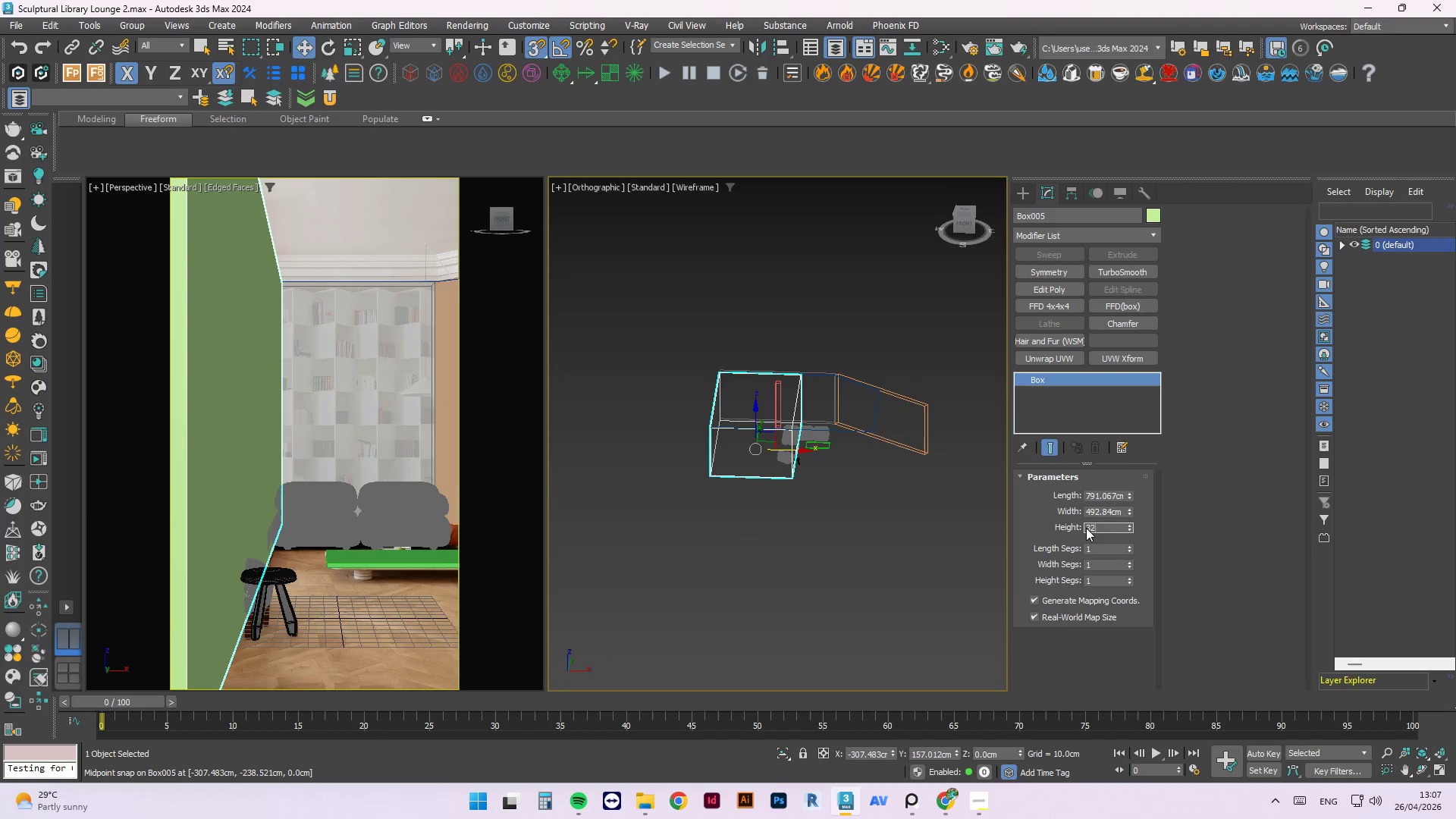 
key(Numpad5)
 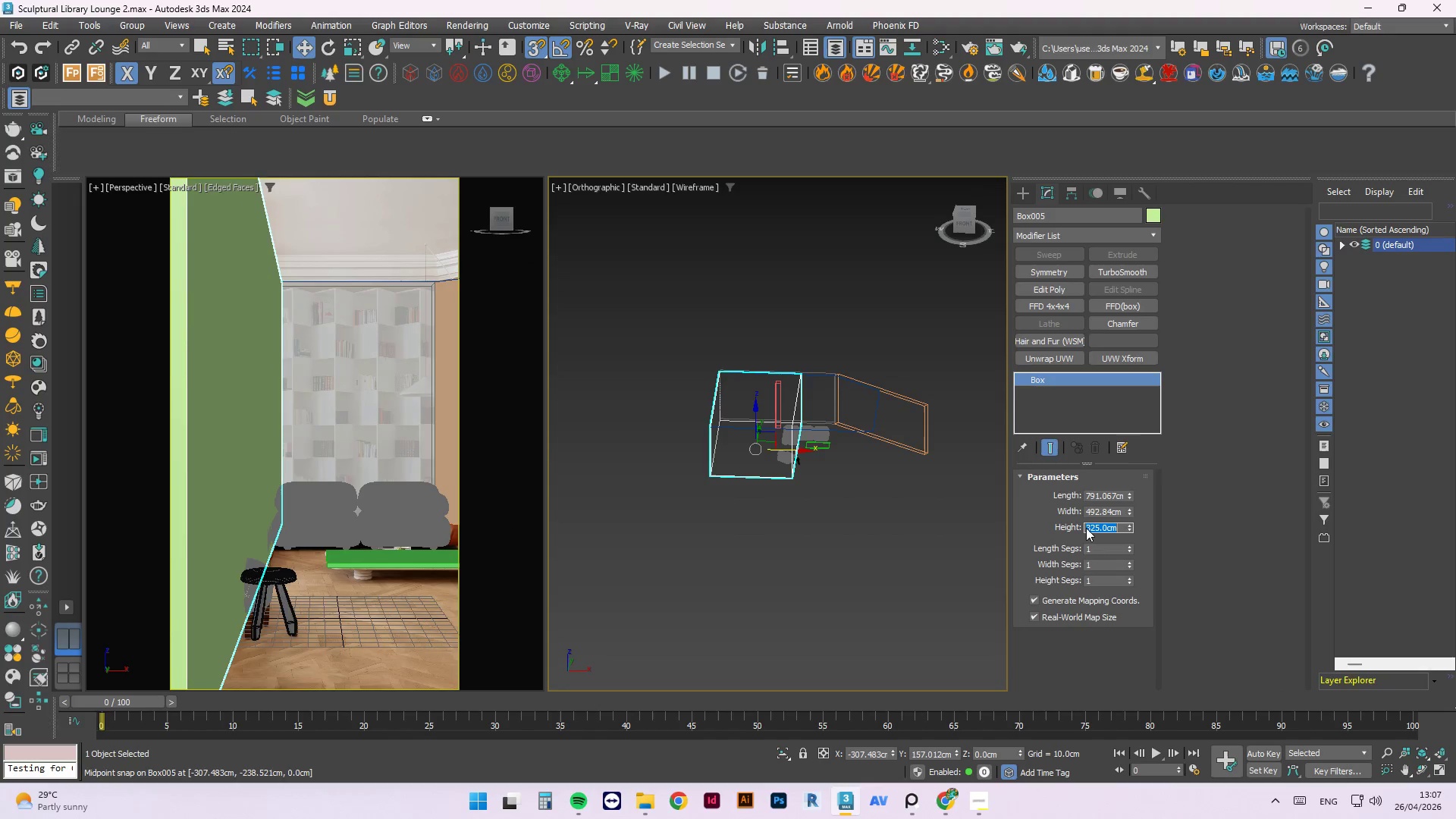 
key(NumpadEnter)
 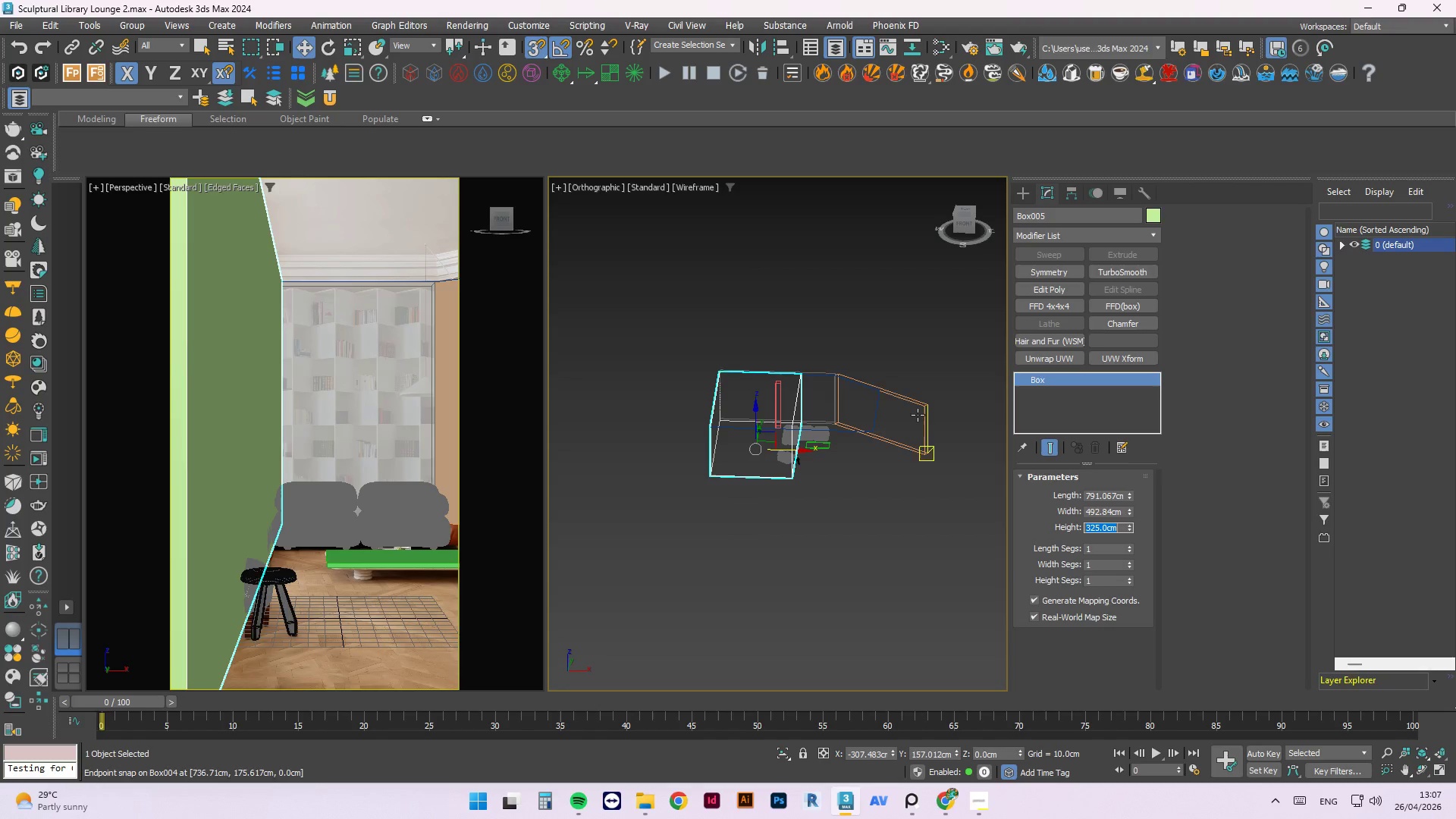 
double_click([909, 397])
 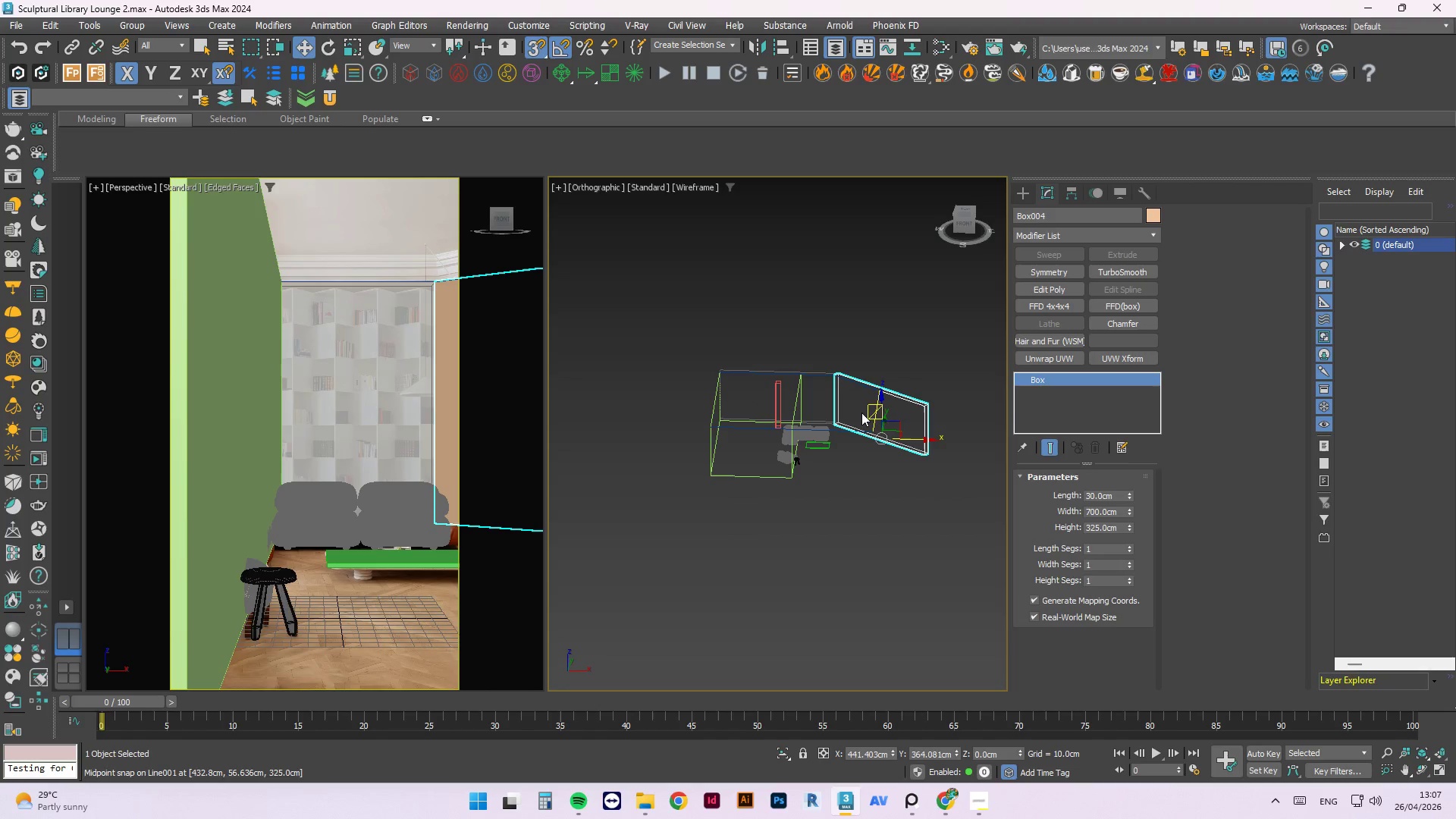 
left_click([849, 330])
 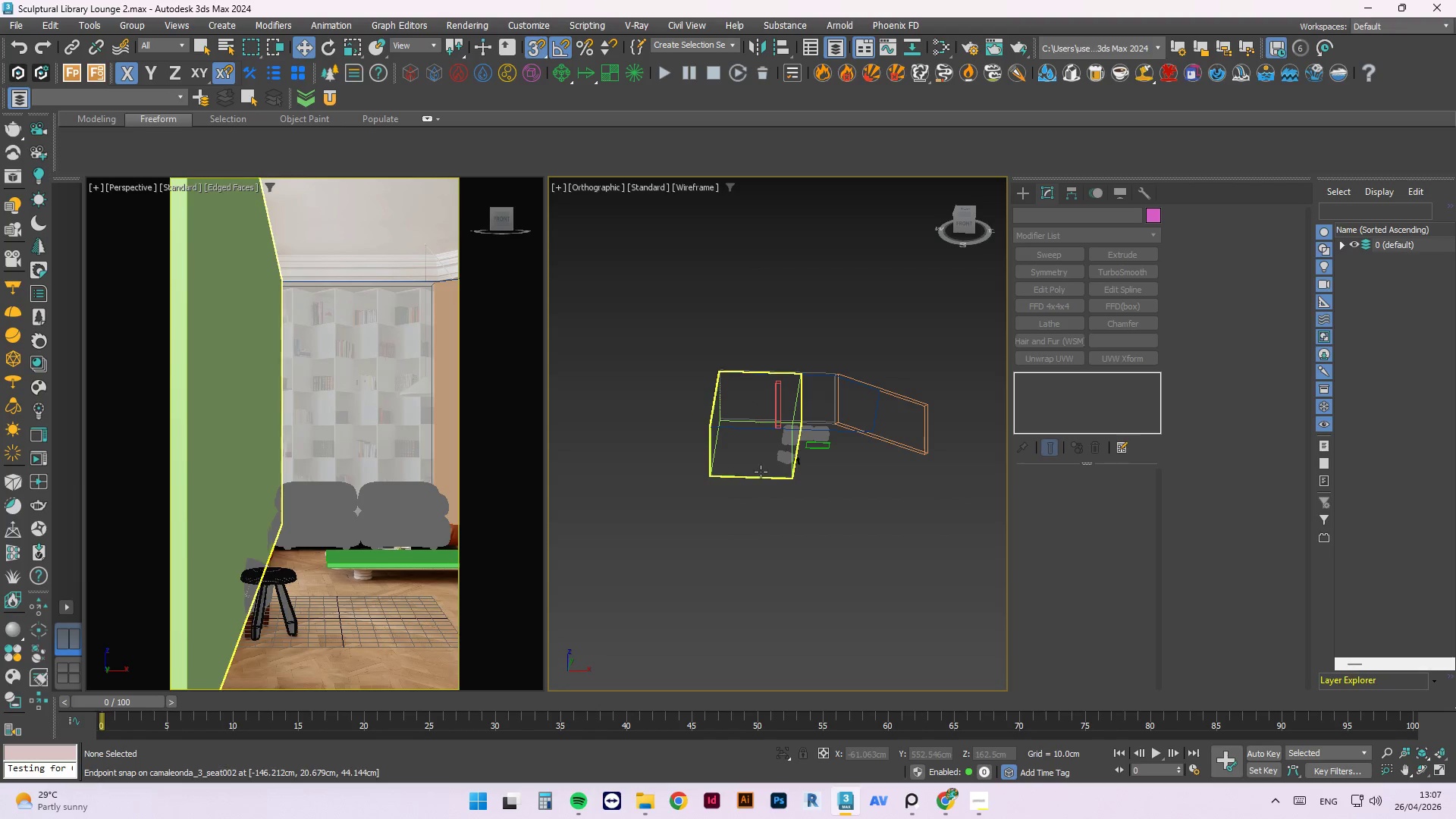 
left_click([760, 474])
 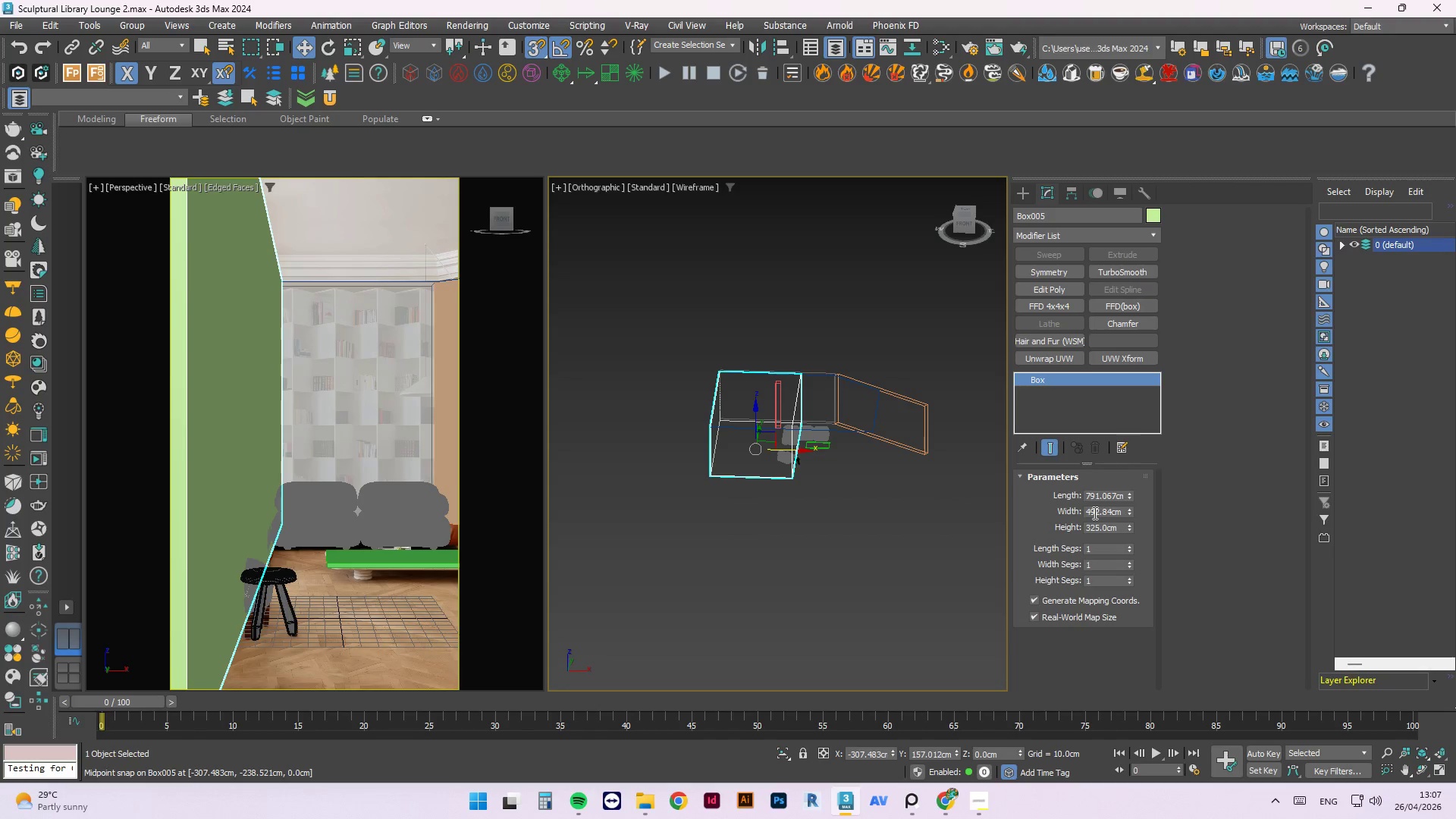 
double_click([1094, 513])
 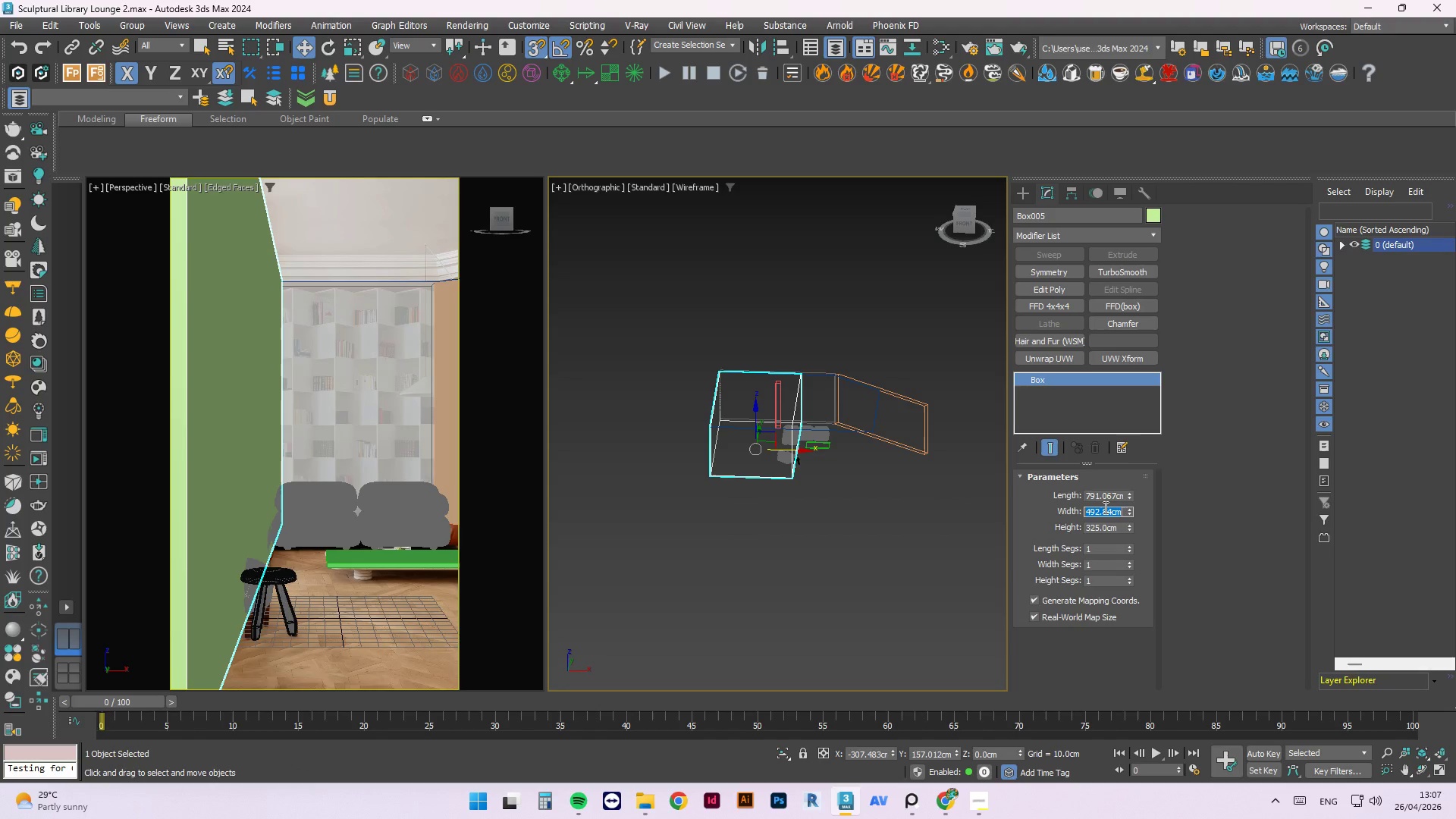 
key(Numpad2)
 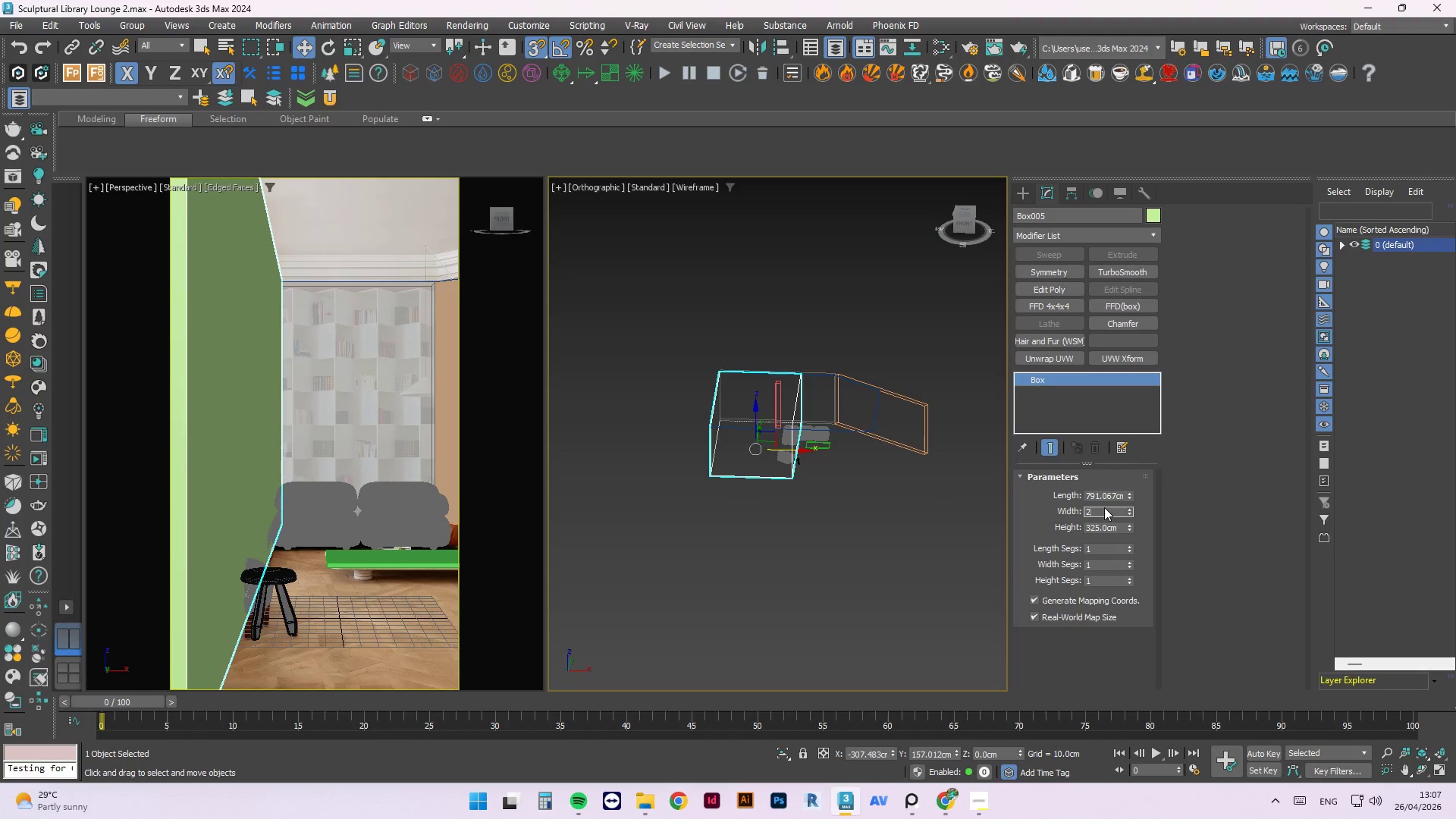 
key(Numpad3)
 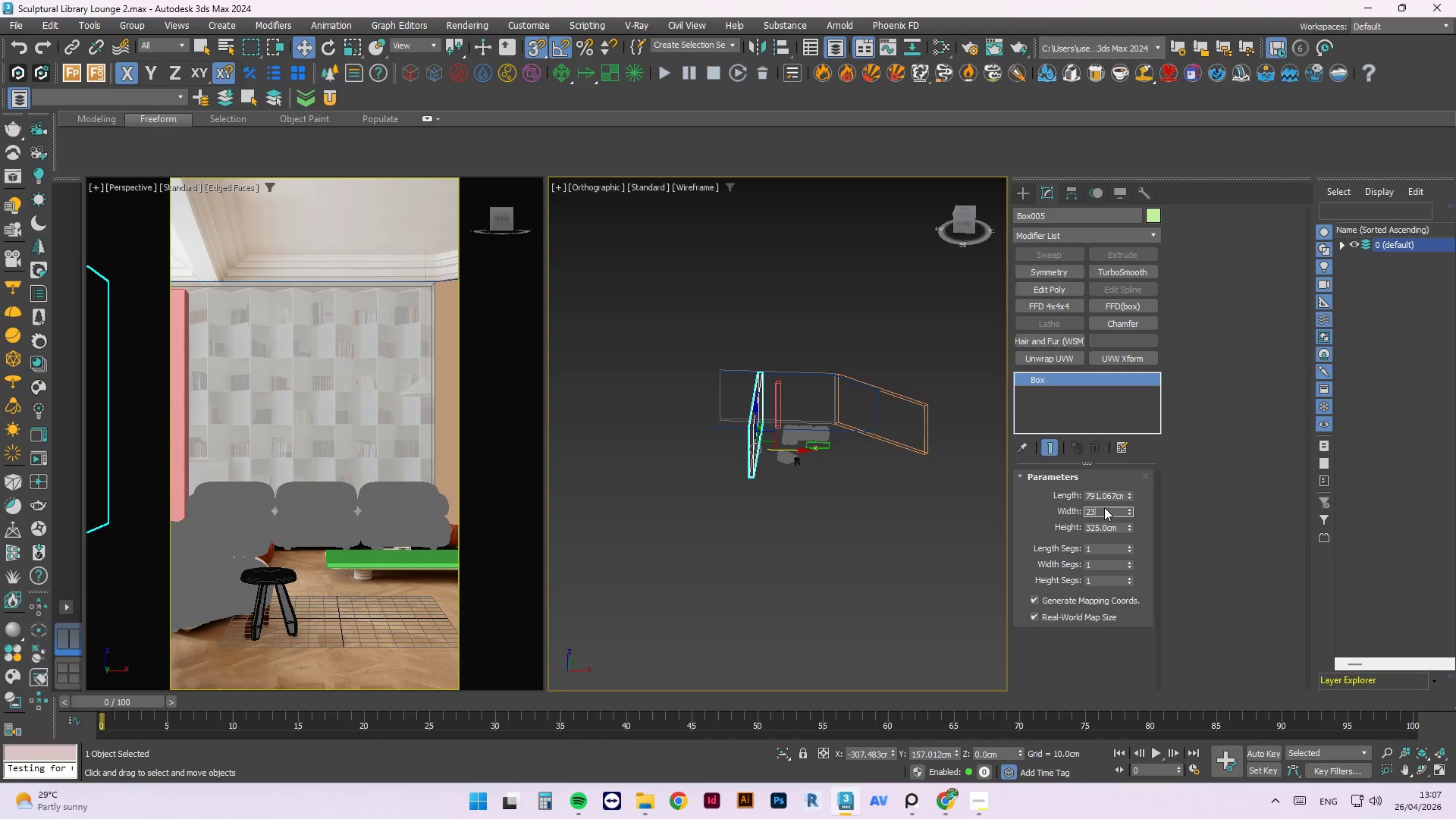 
key(NumpadEnter)
 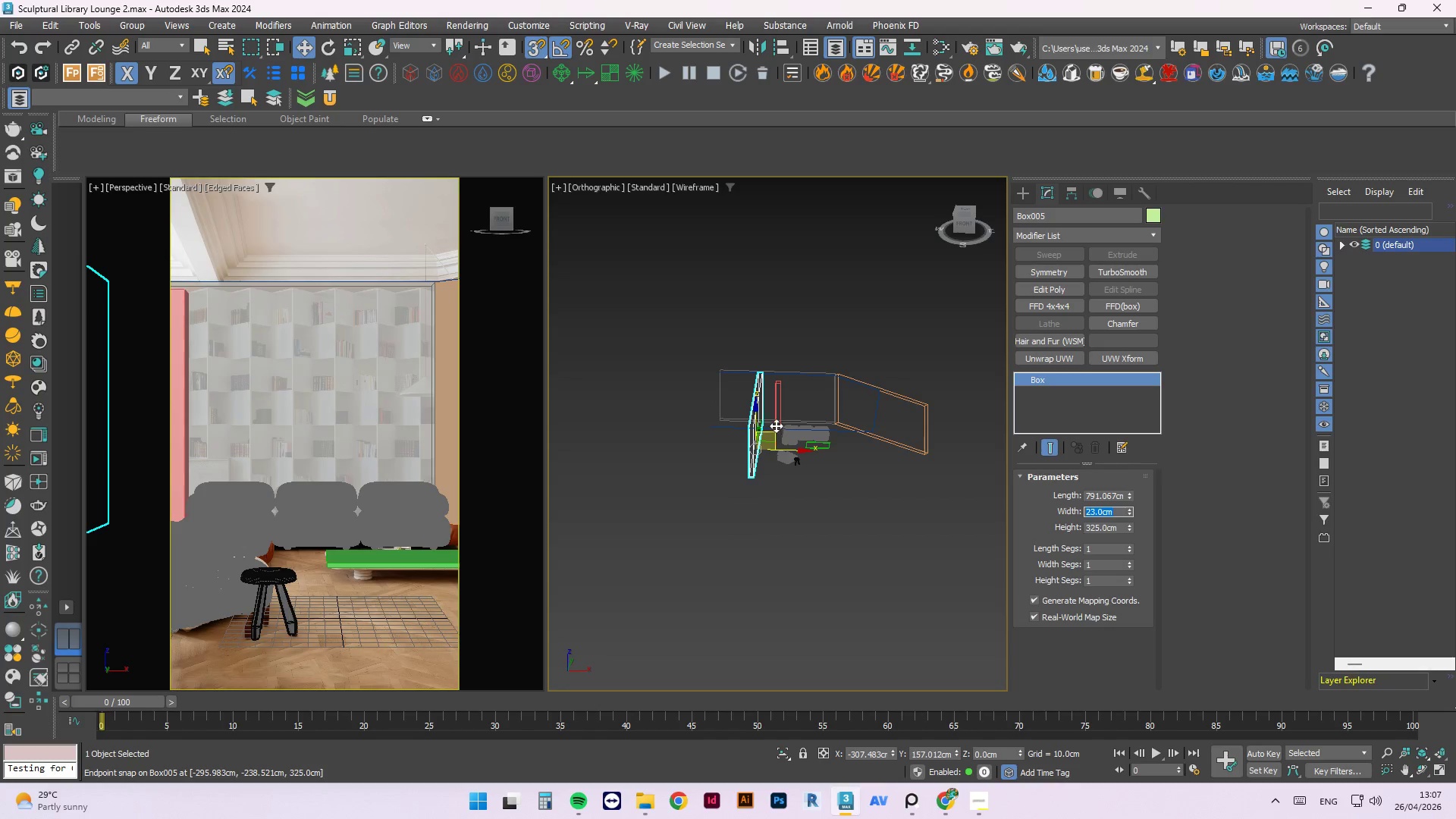 
scroll: coordinate [770, 422], scroll_direction: up, amount: 3.0
 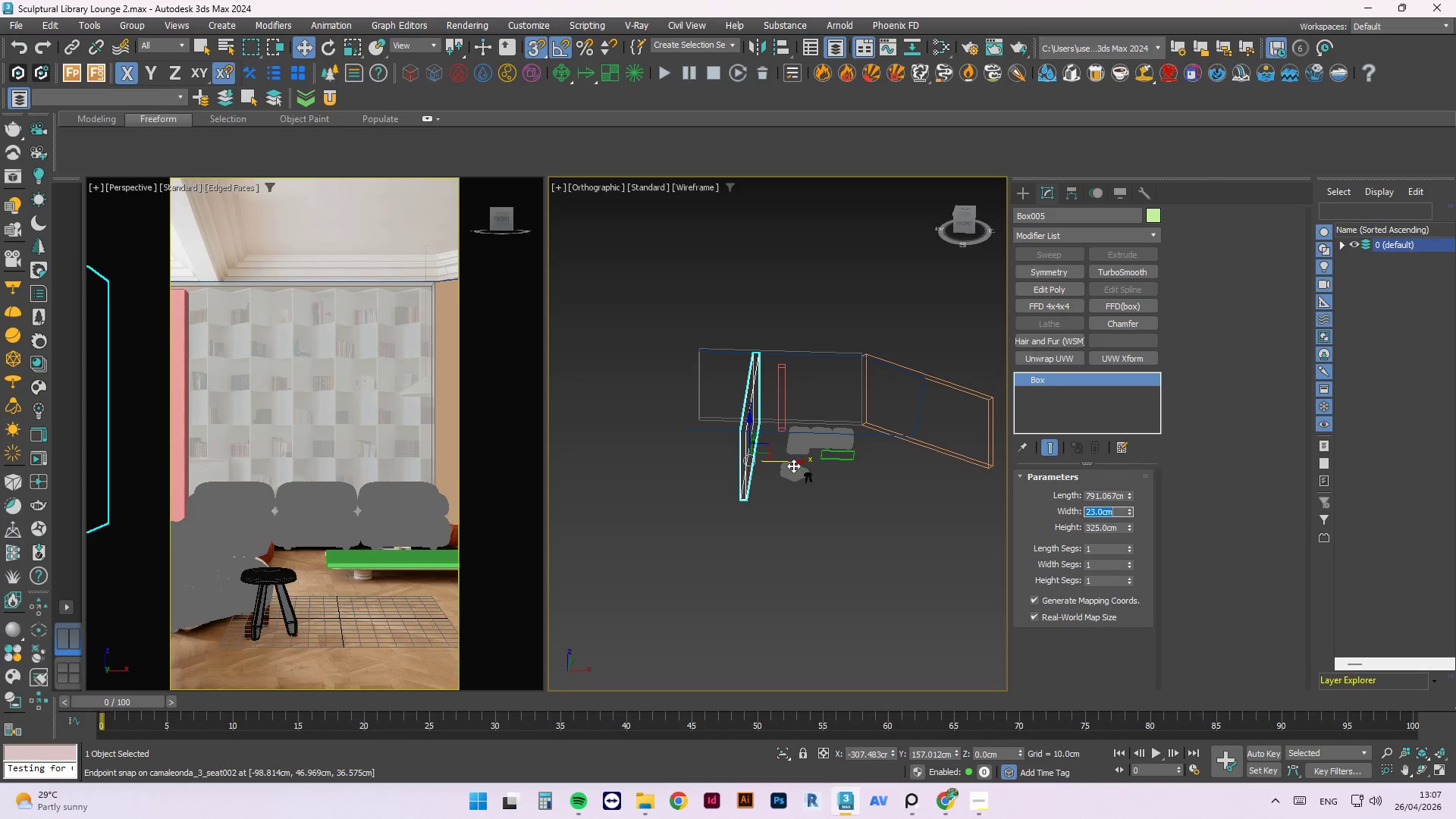 
left_click_drag(start_coordinate=[789, 463], to_coordinate=[698, 457])
 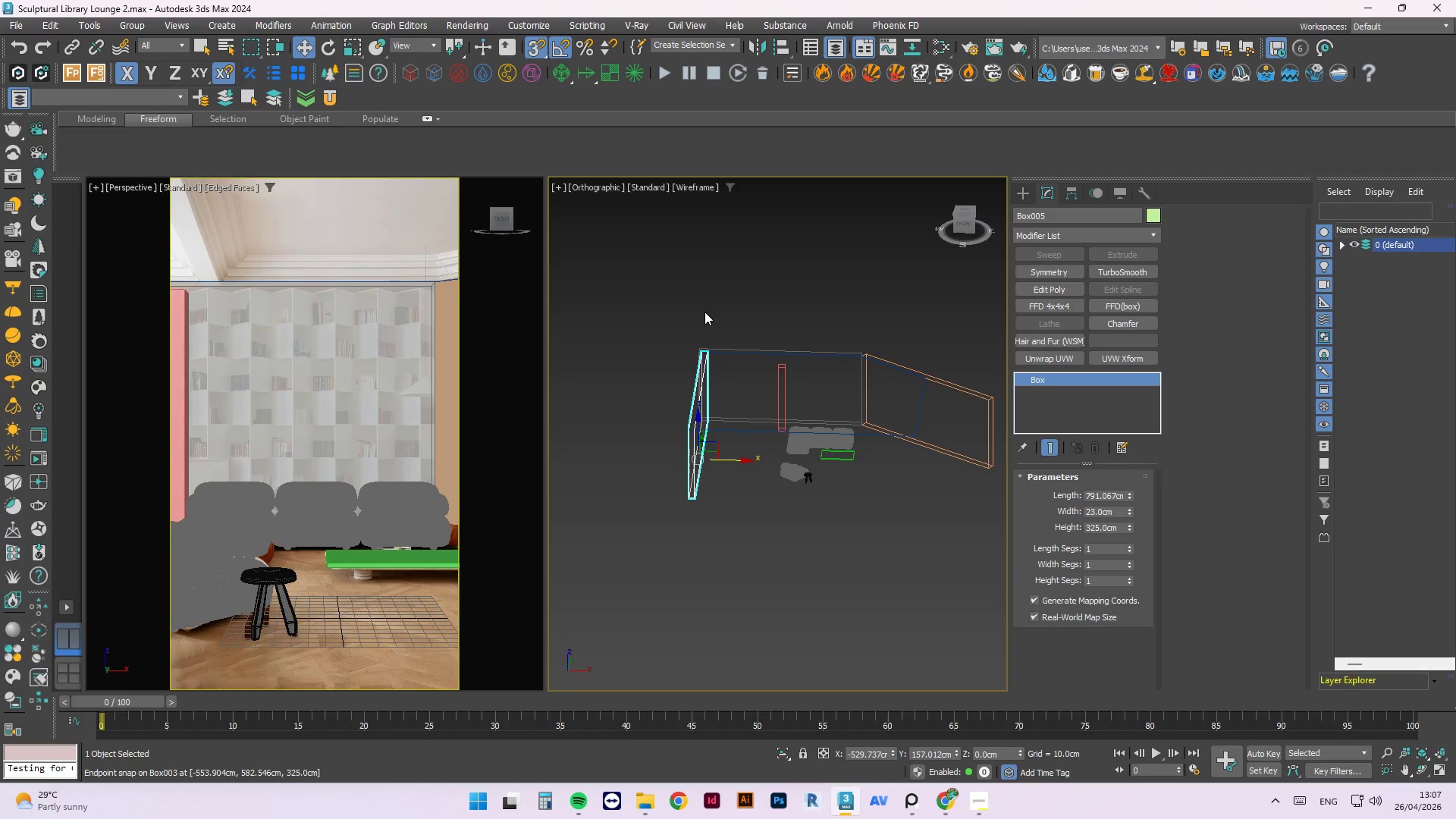 
key(T)
 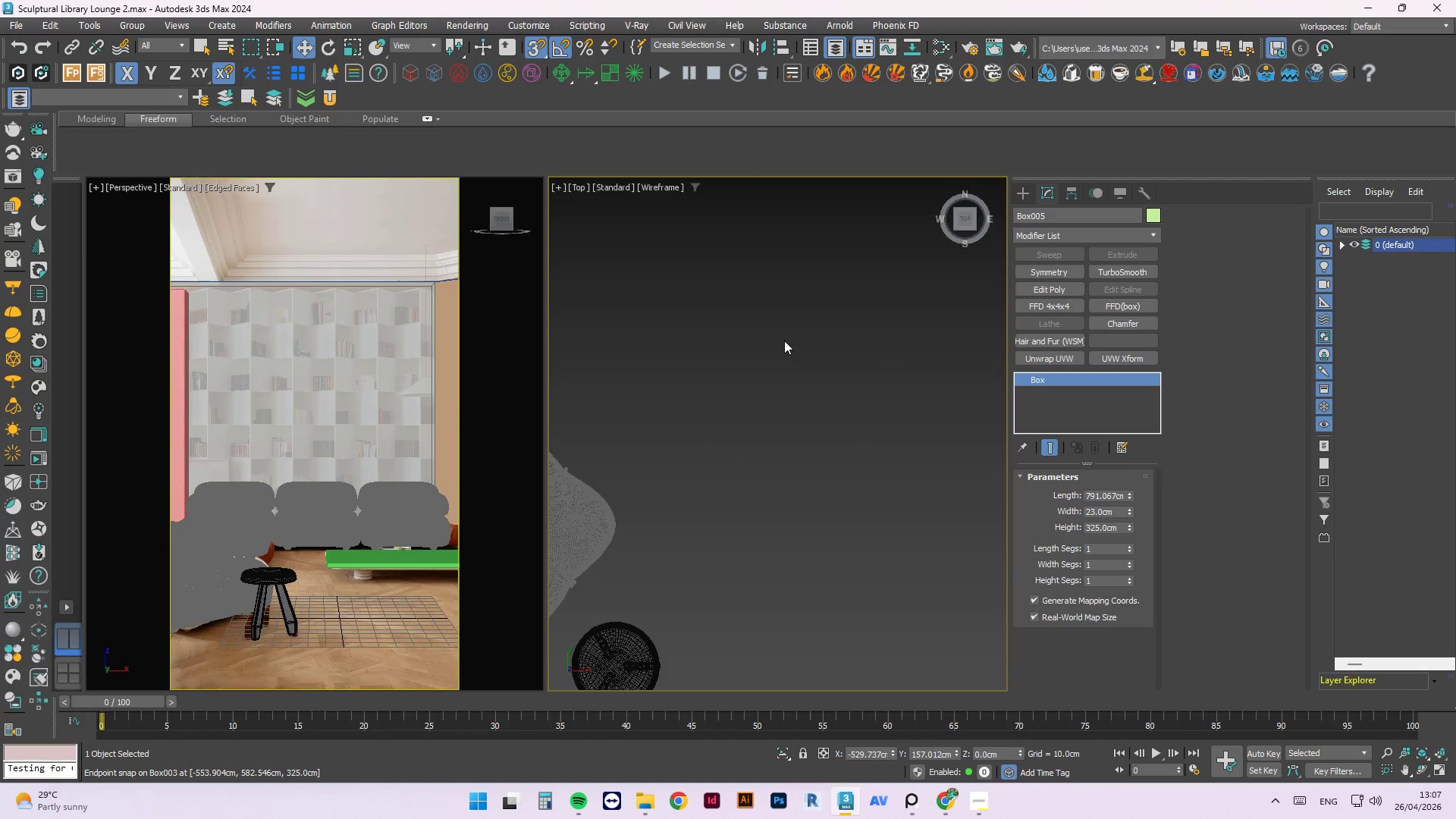 
scroll: coordinate [834, 446], scroll_direction: down, amount: 7.0
 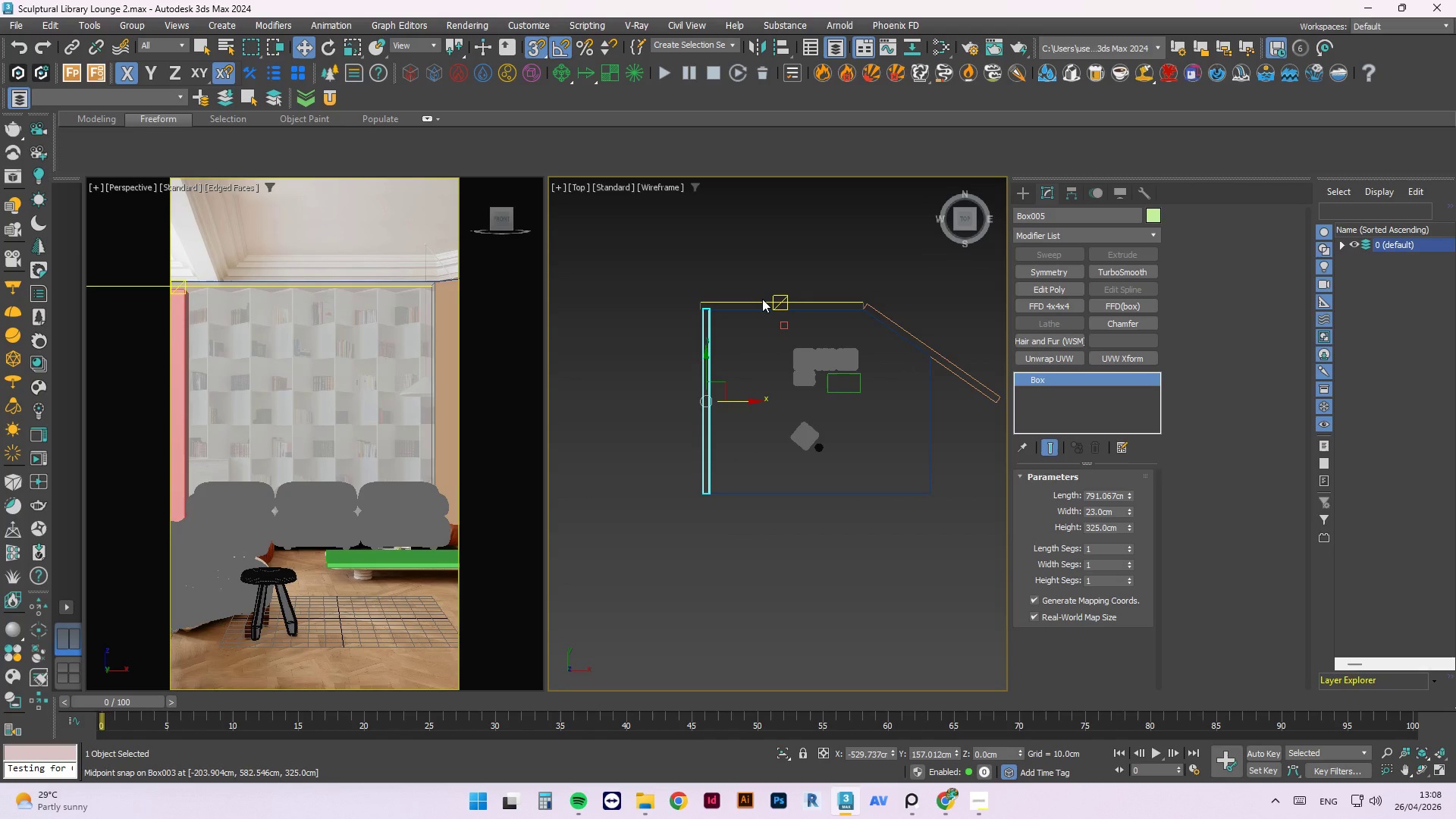 
scroll: coordinate [762, 299], scroll_direction: up, amount: 1.0
 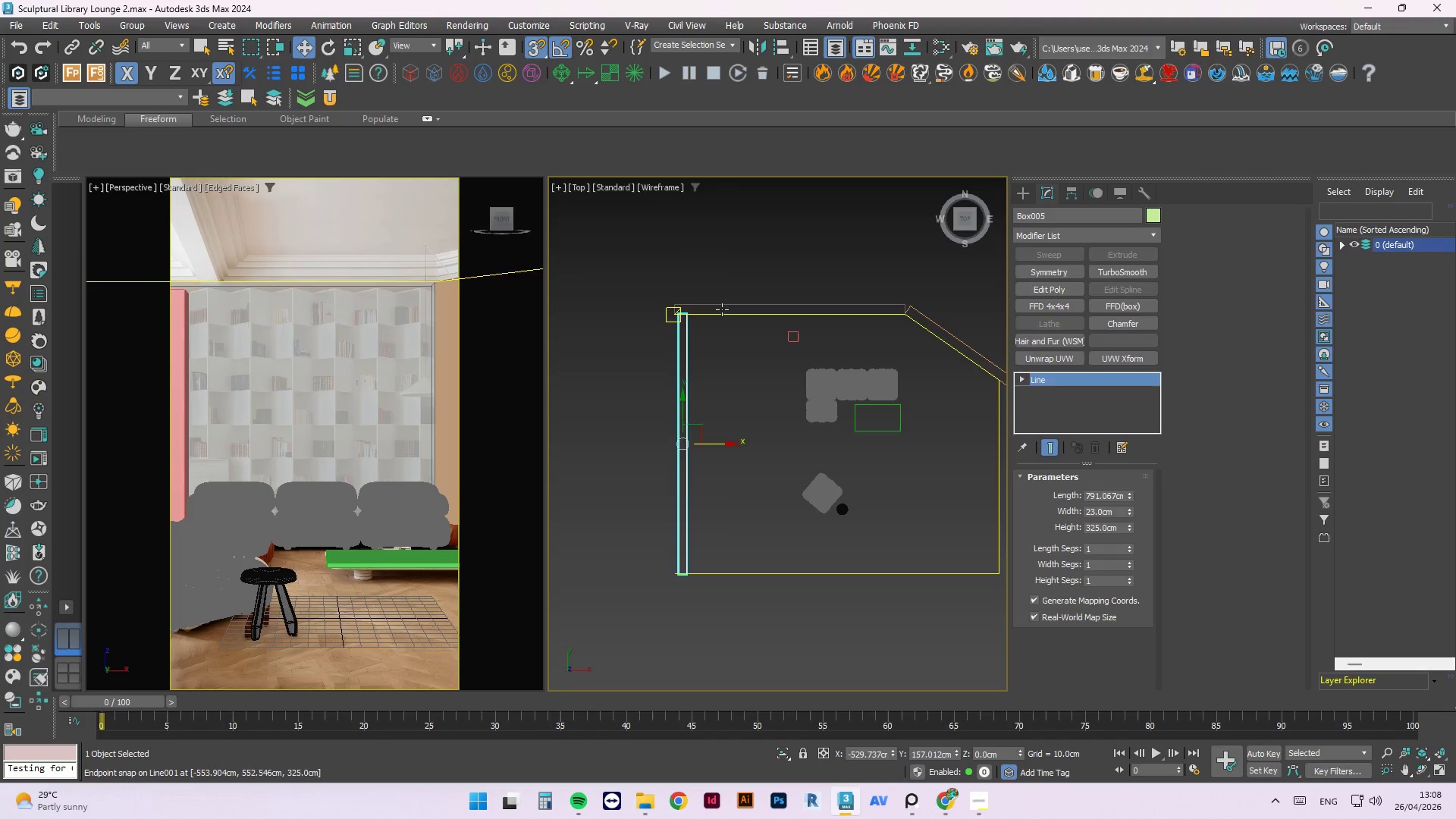 
double_click([725, 305])
 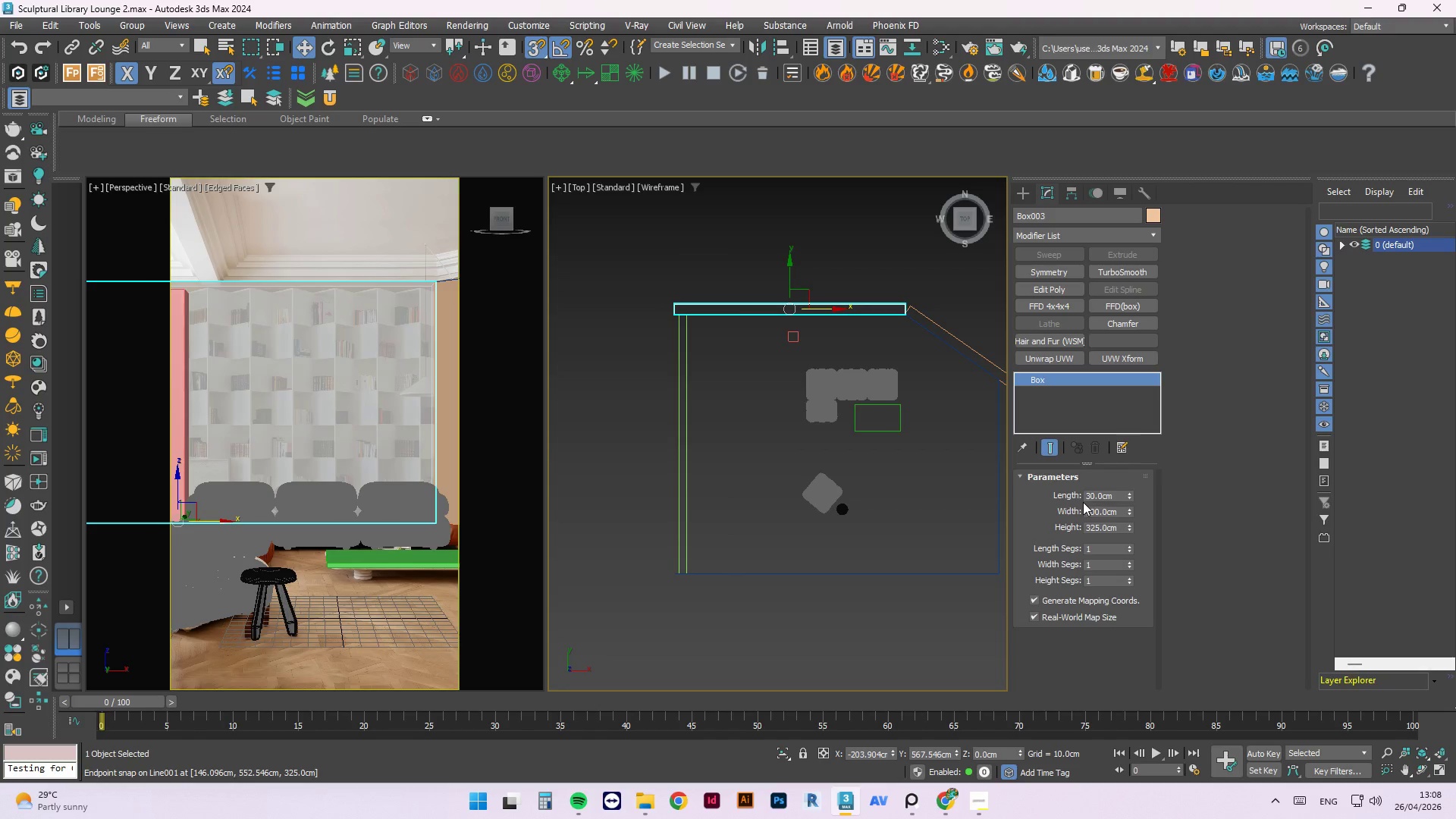 
double_click([1100, 514])
 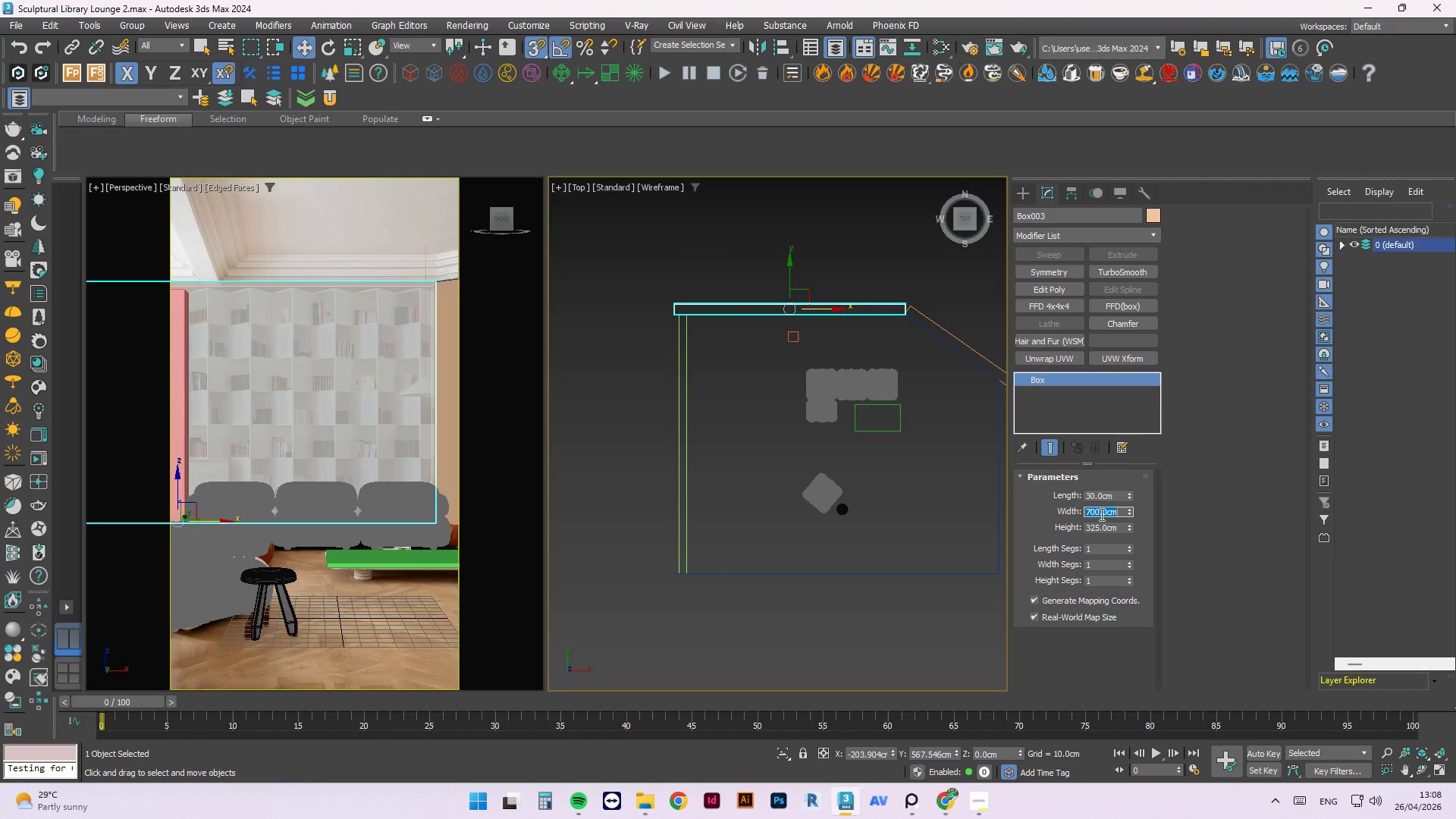 
key(Numpad5)
 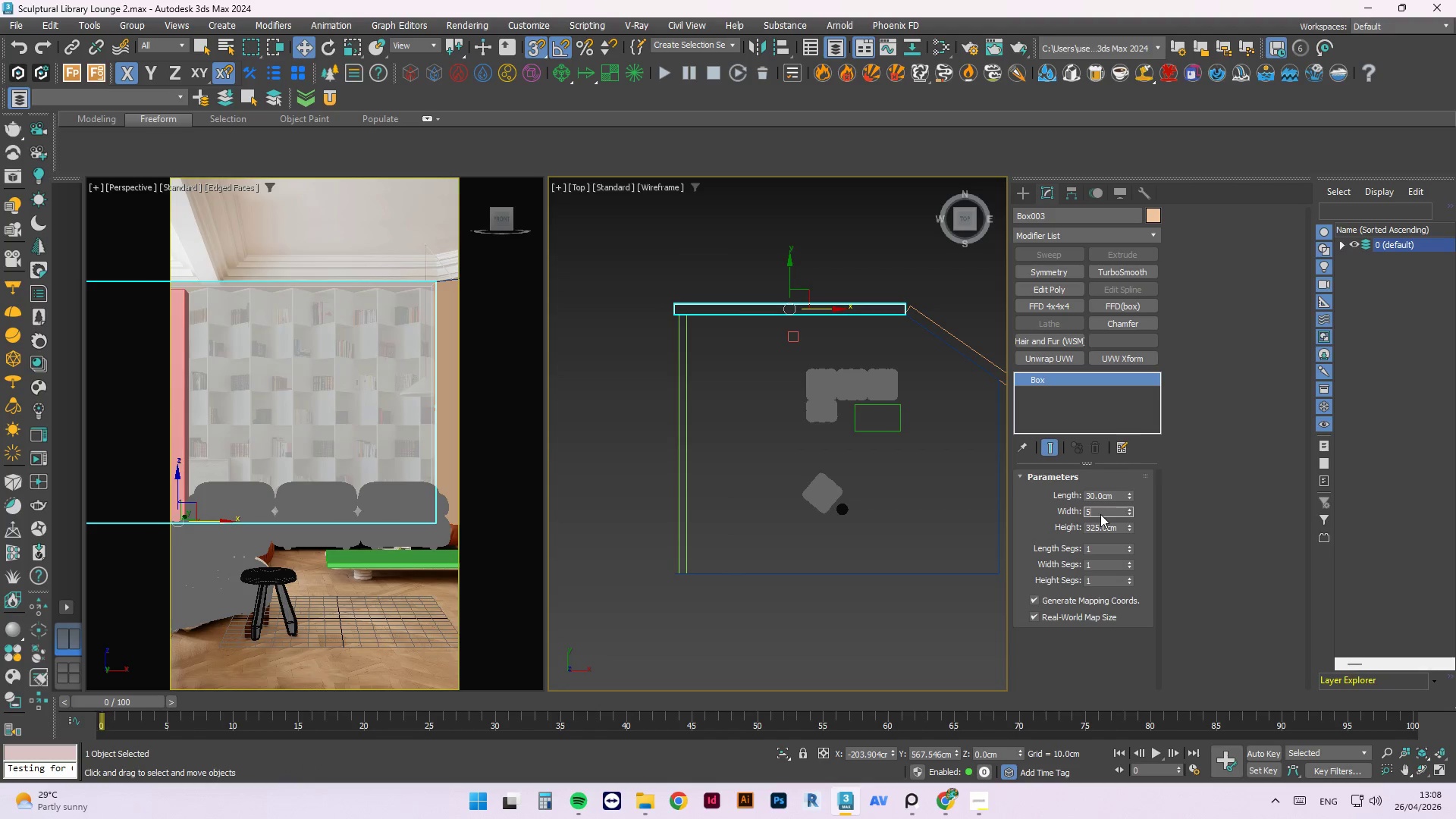 
key(Numpad0)
 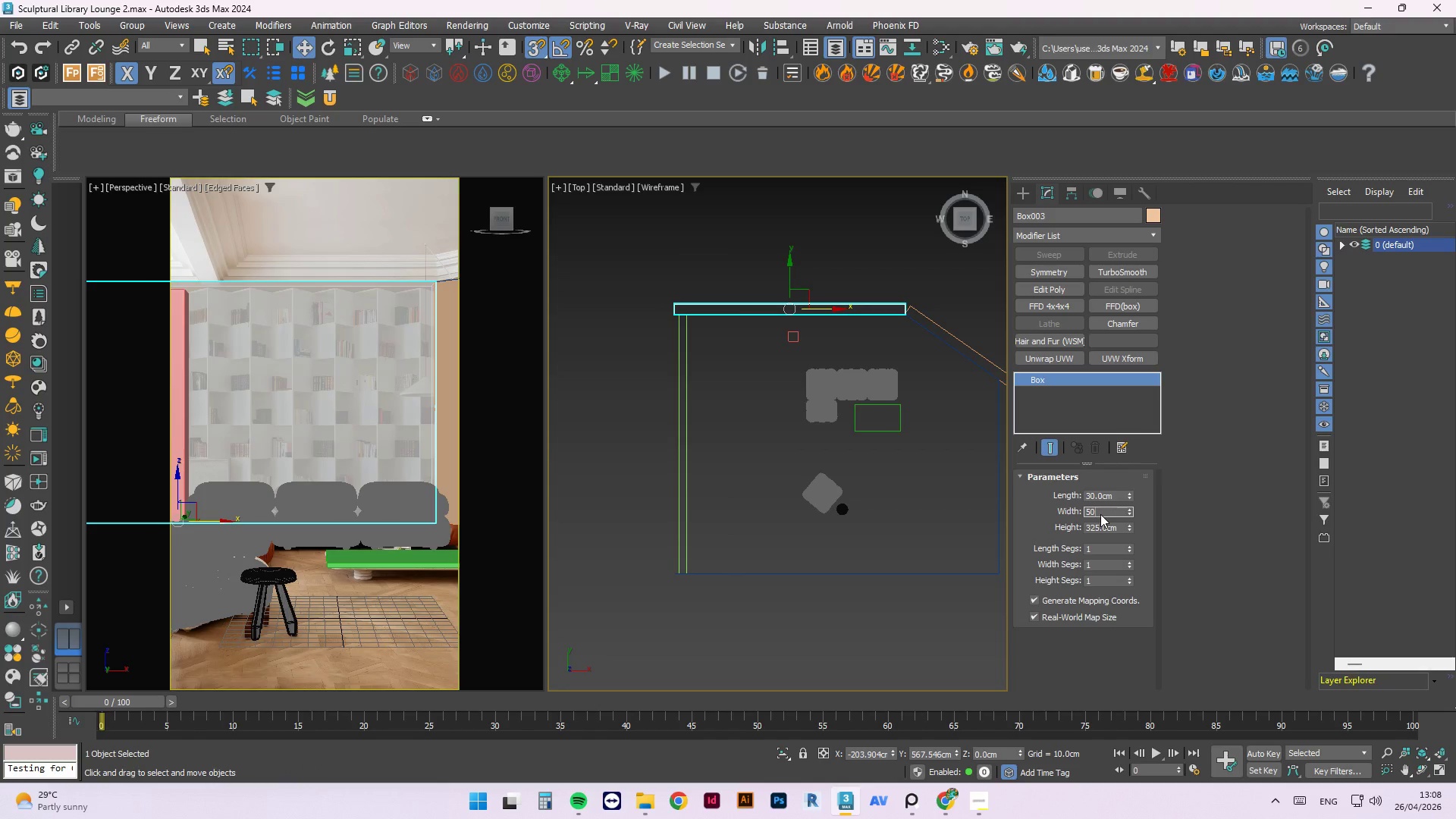 
key(Numpad0)
 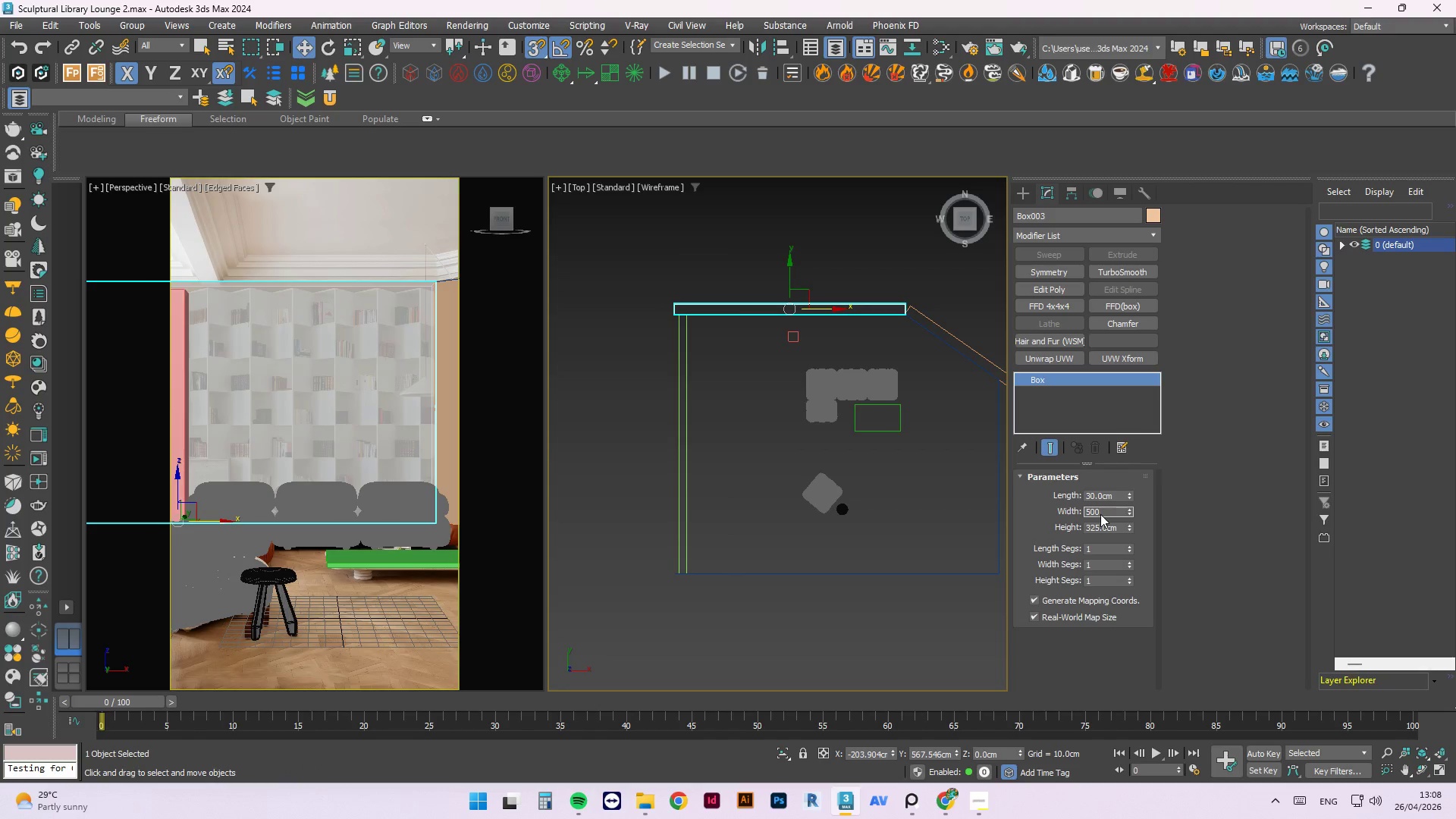 
key(NumpadEnter)
 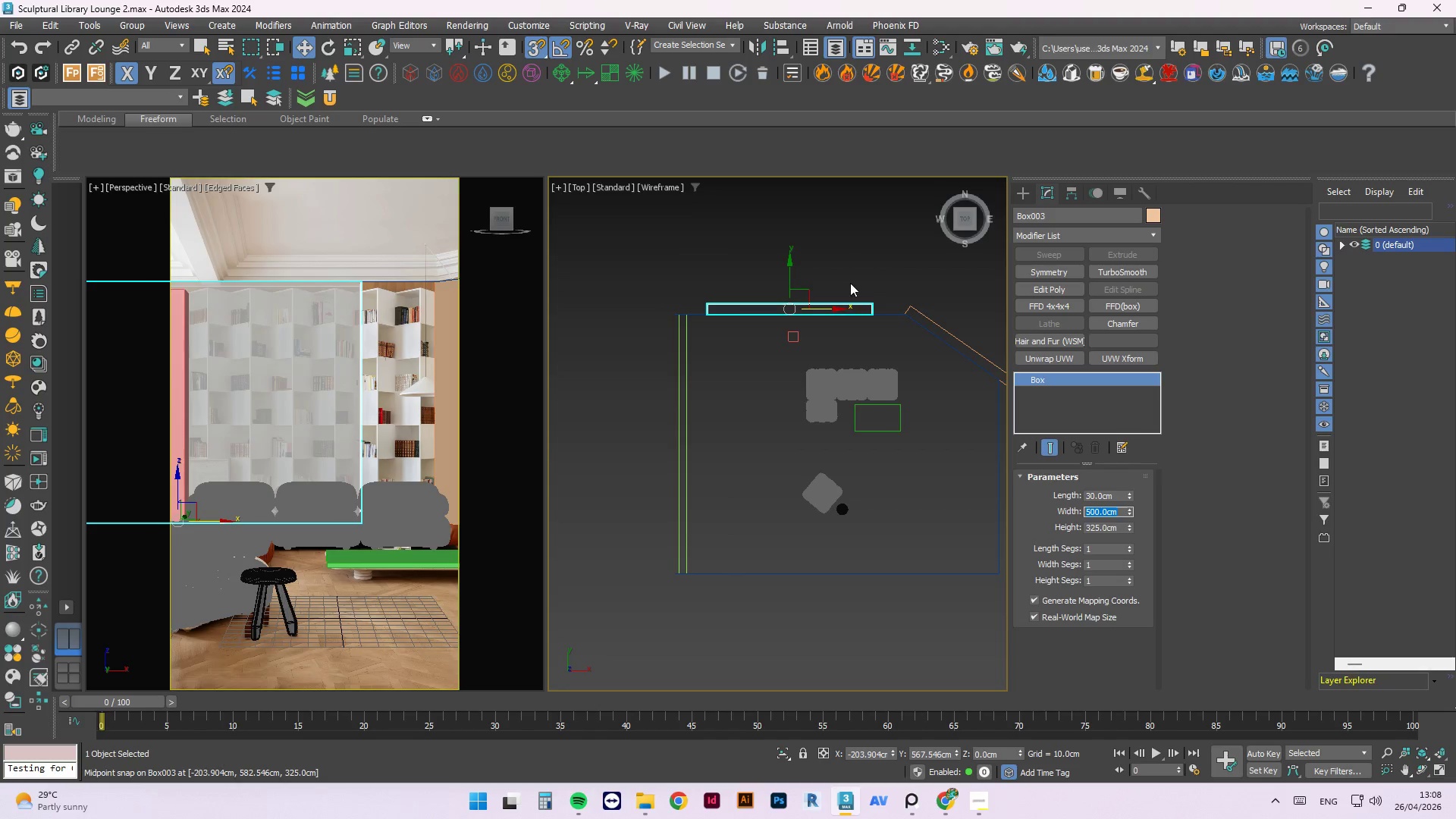 
key(Control+Z)
 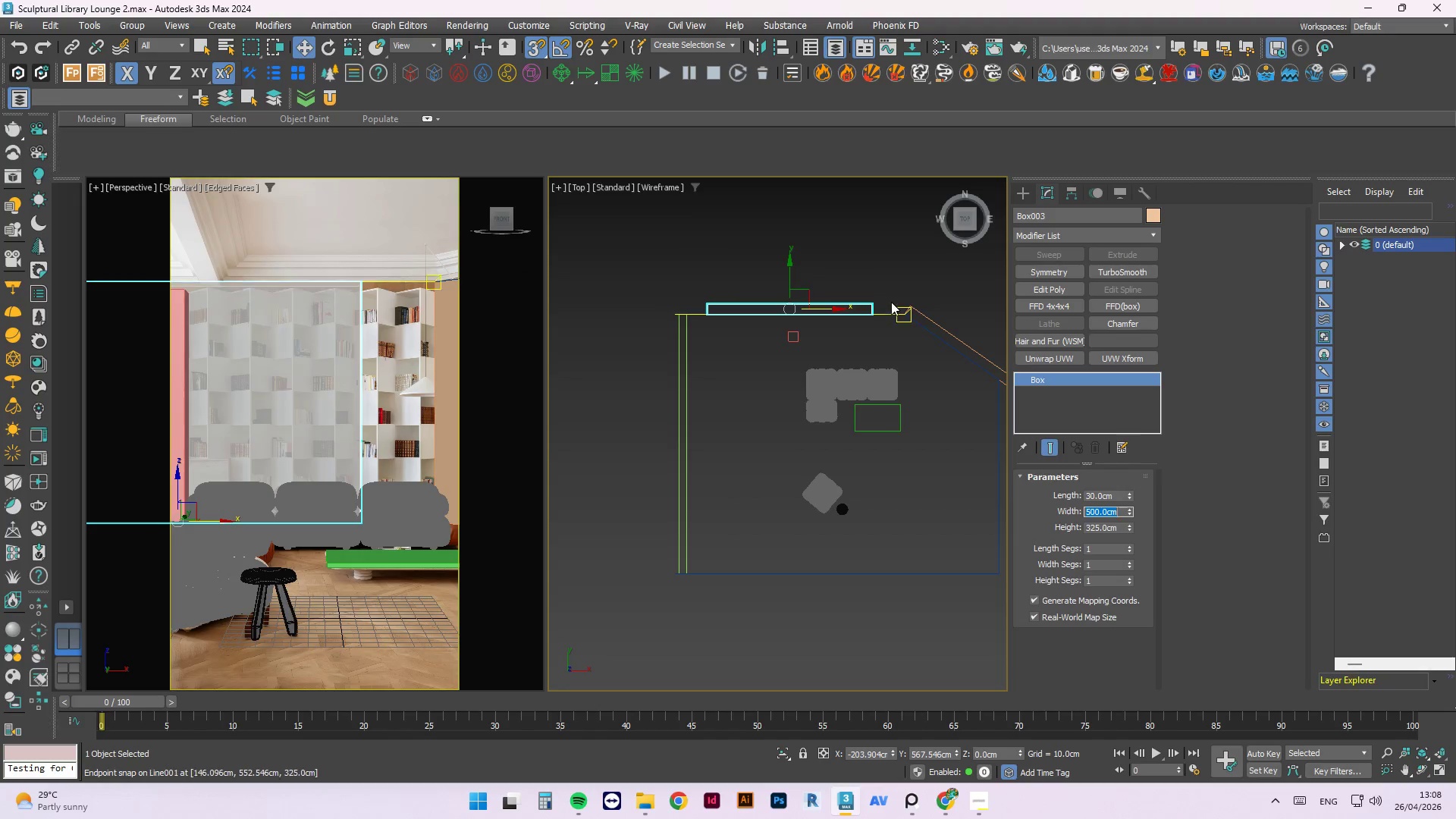 
left_click([902, 272])
 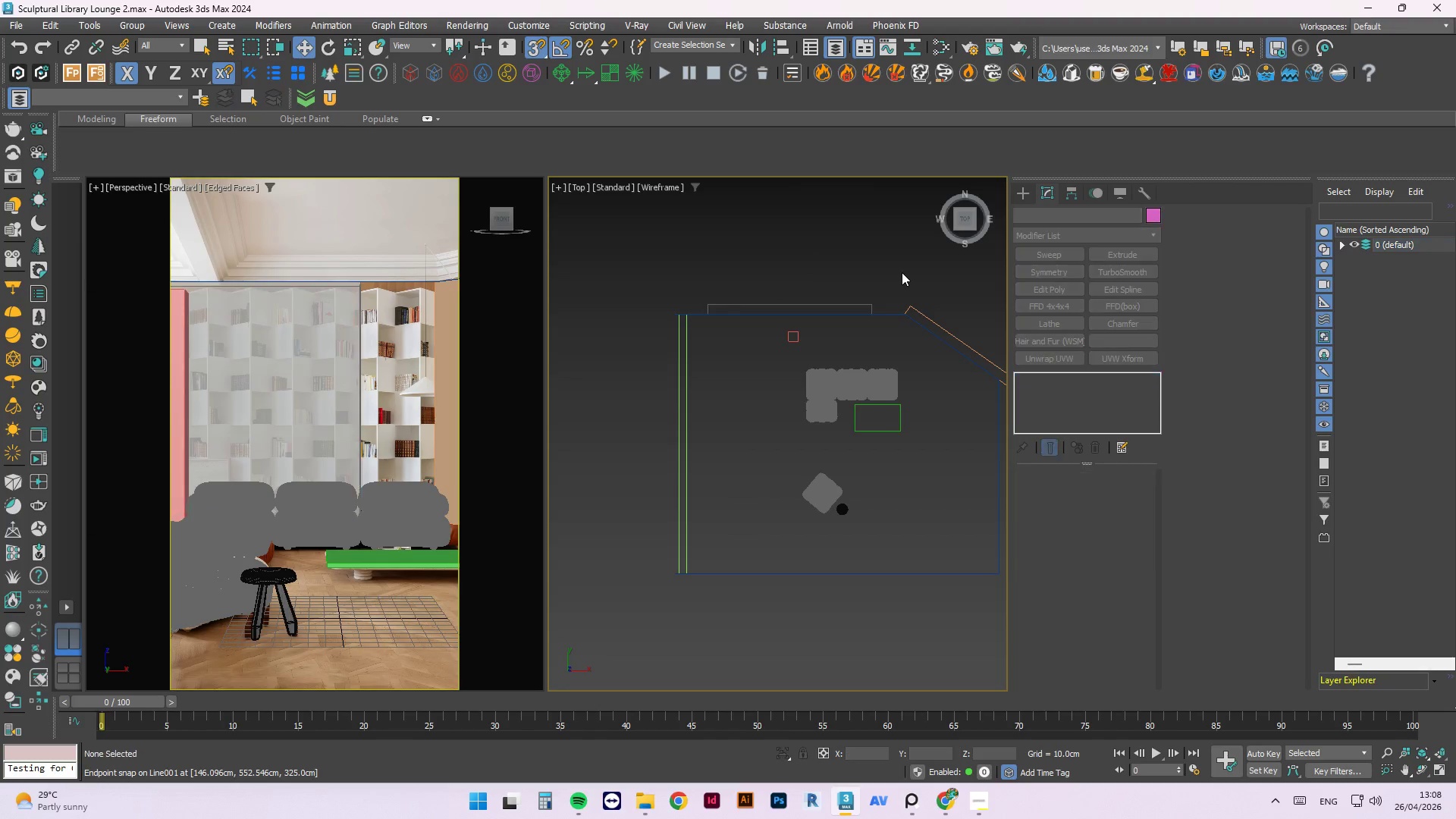 
key(Control+Z)
 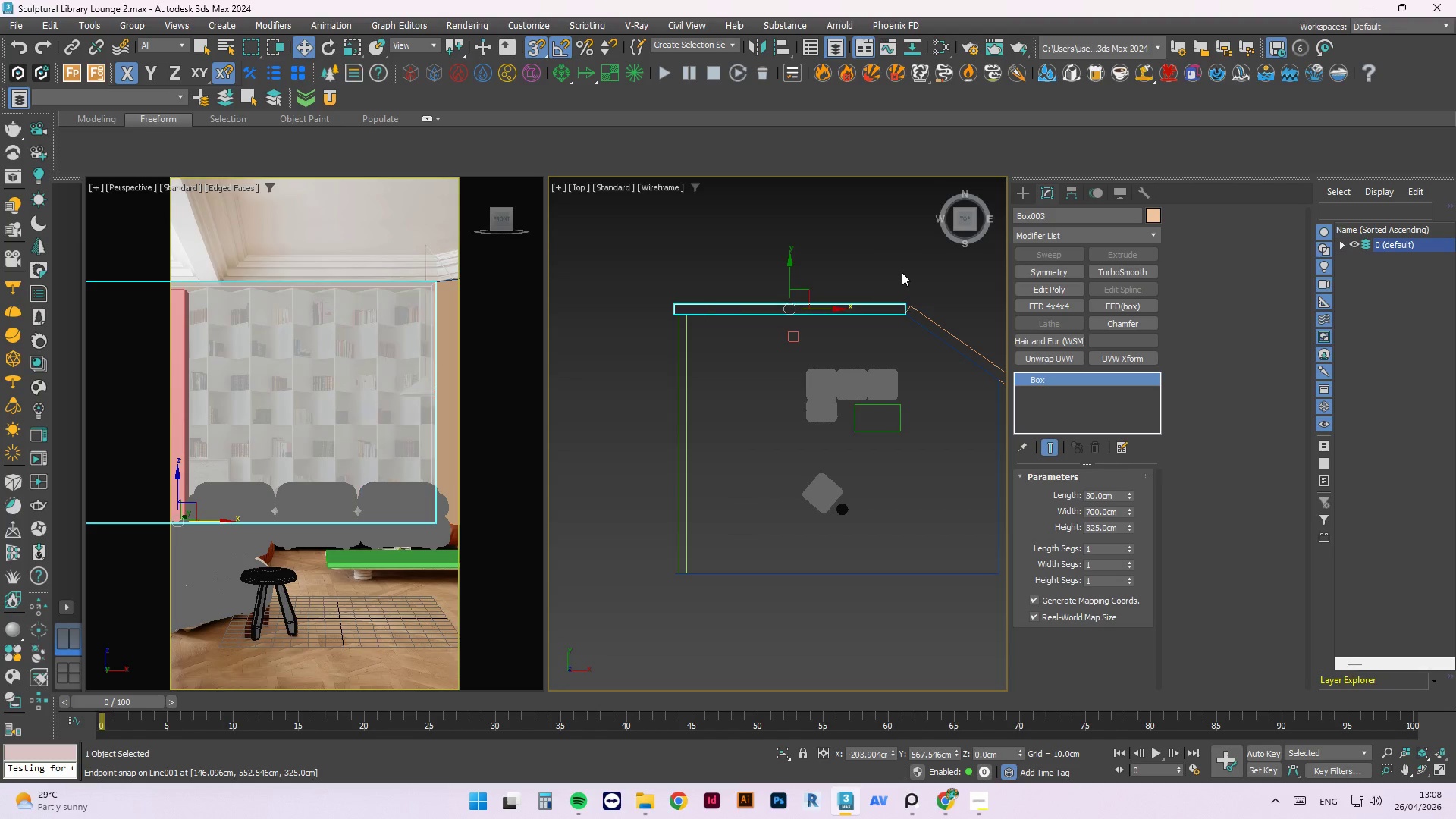 
key(Control+Z)
 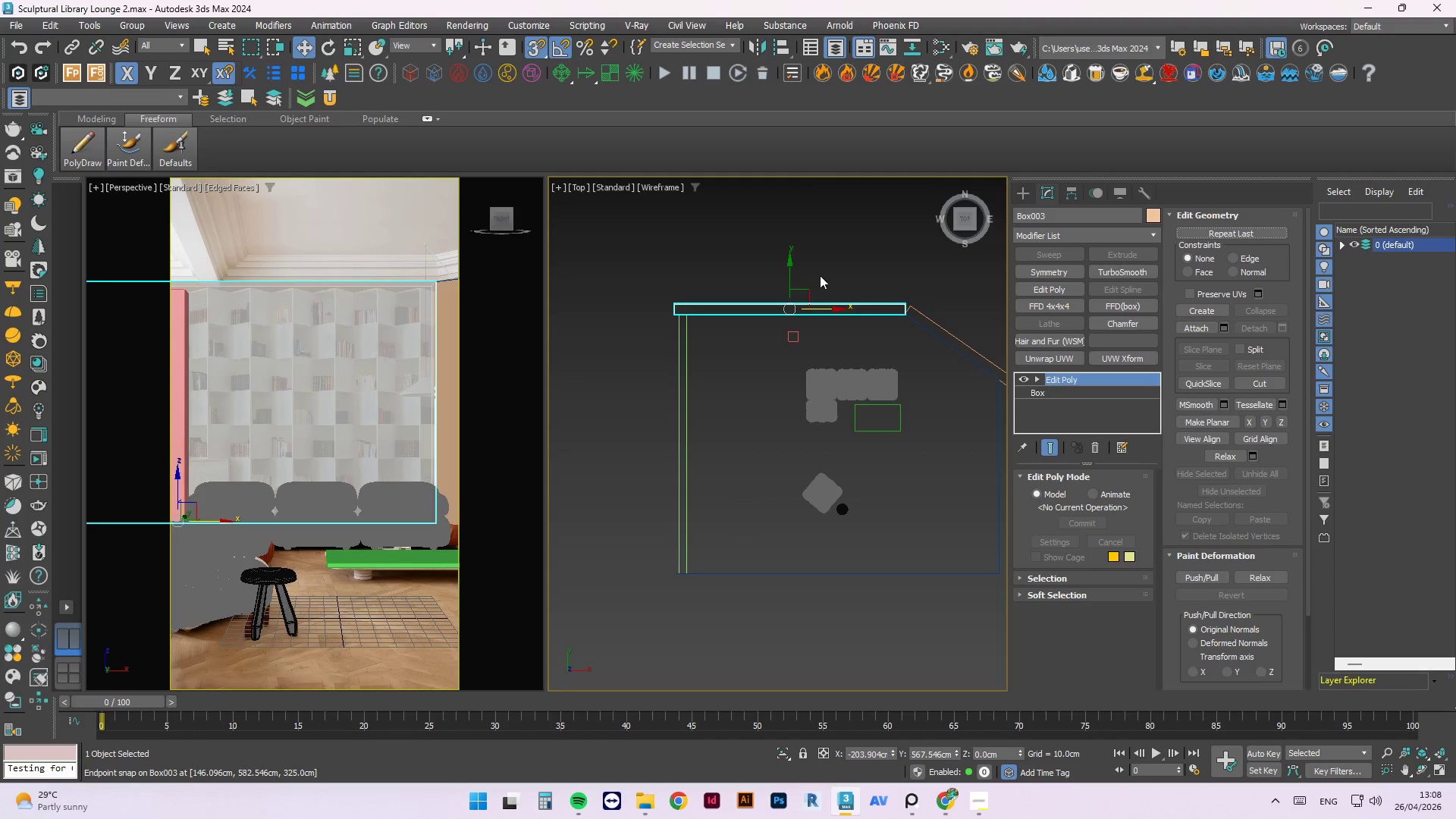 
wait(5.09)
 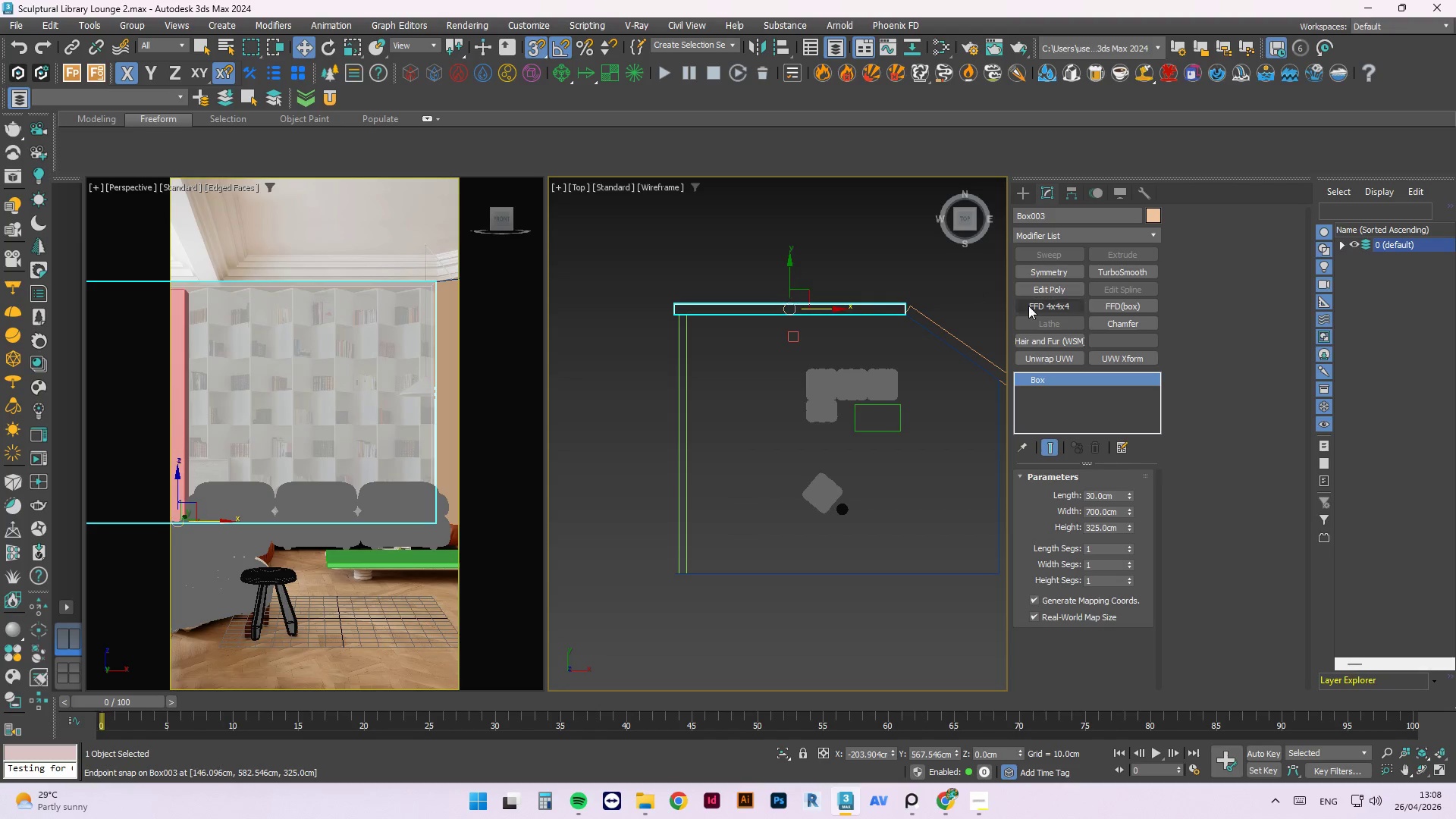 
key(1)
 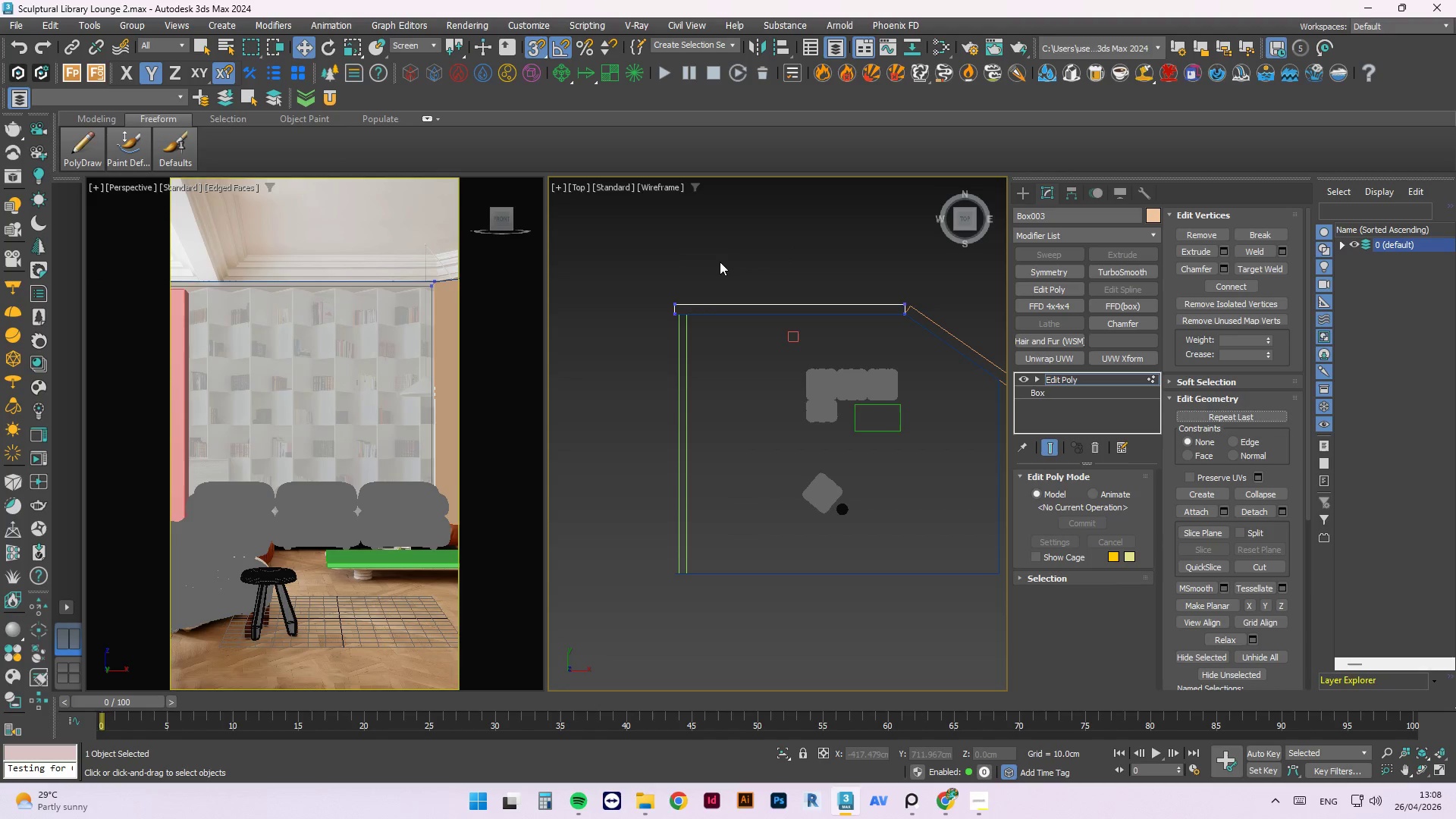 
left_click_drag(start_coordinate=[720, 262], to_coordinate=[636, 357])
 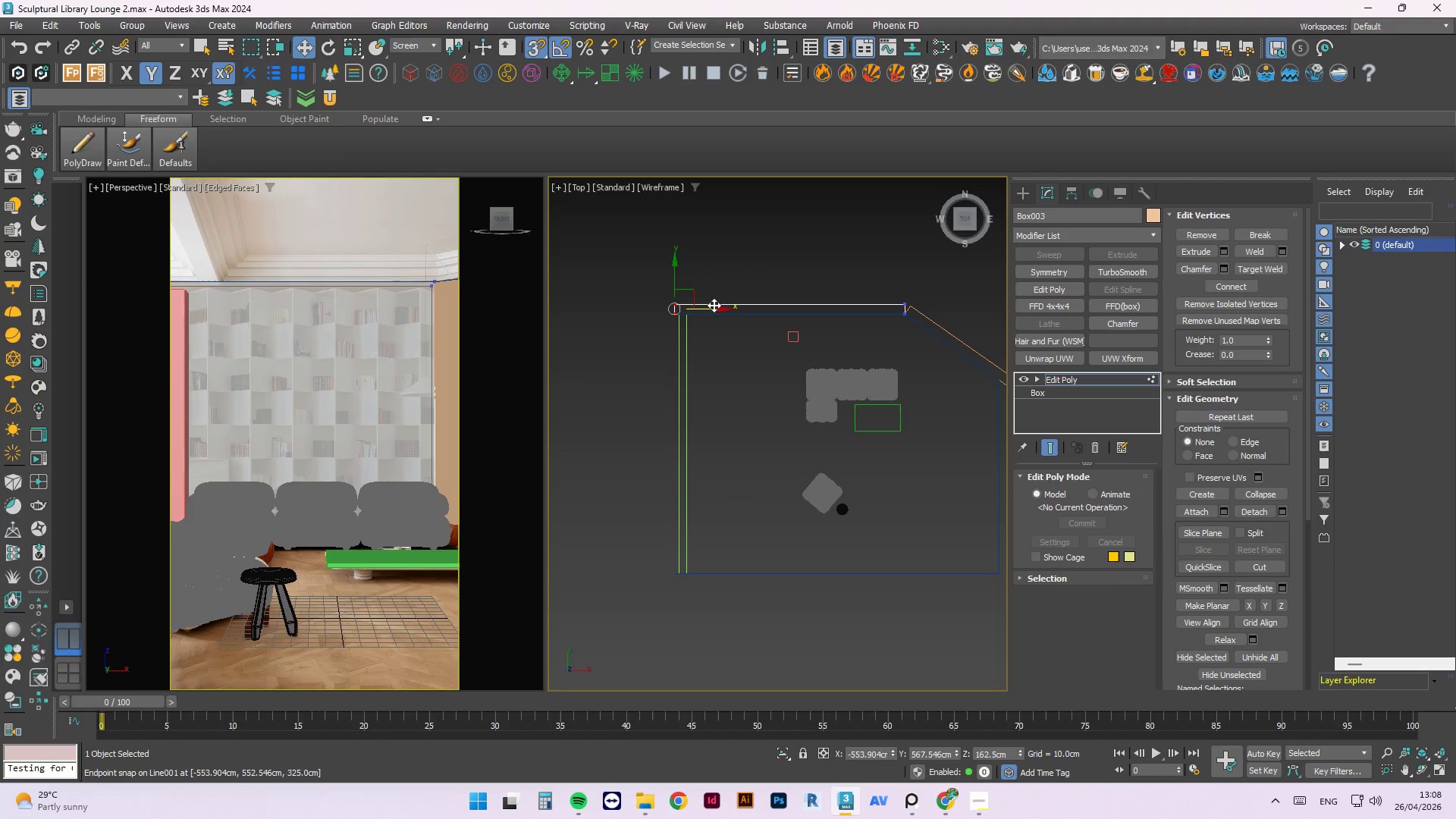 
left_click_drag(start_coordinate=[714, 305], to_coordinate=[786, 458])
 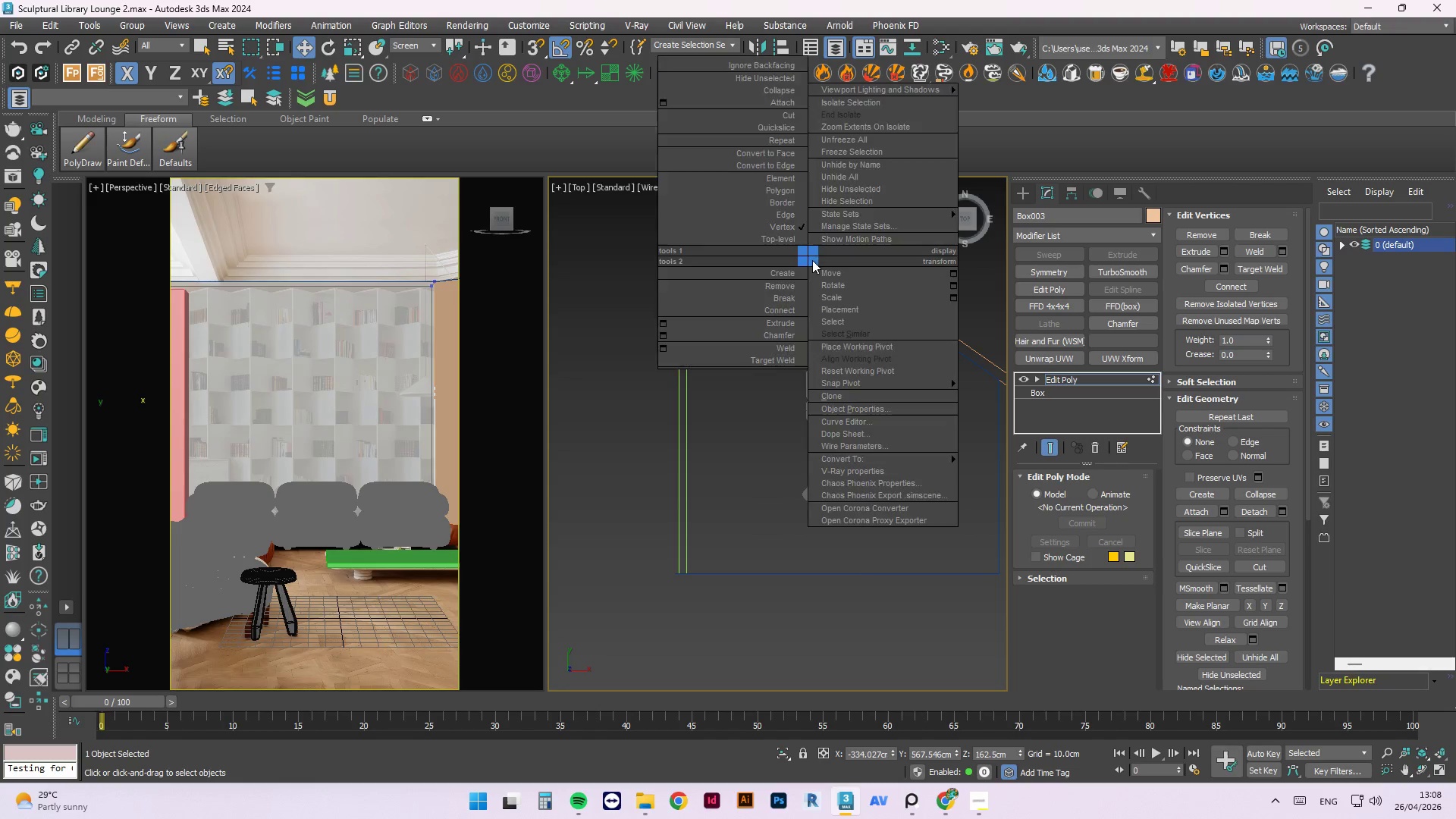 
key(S)
 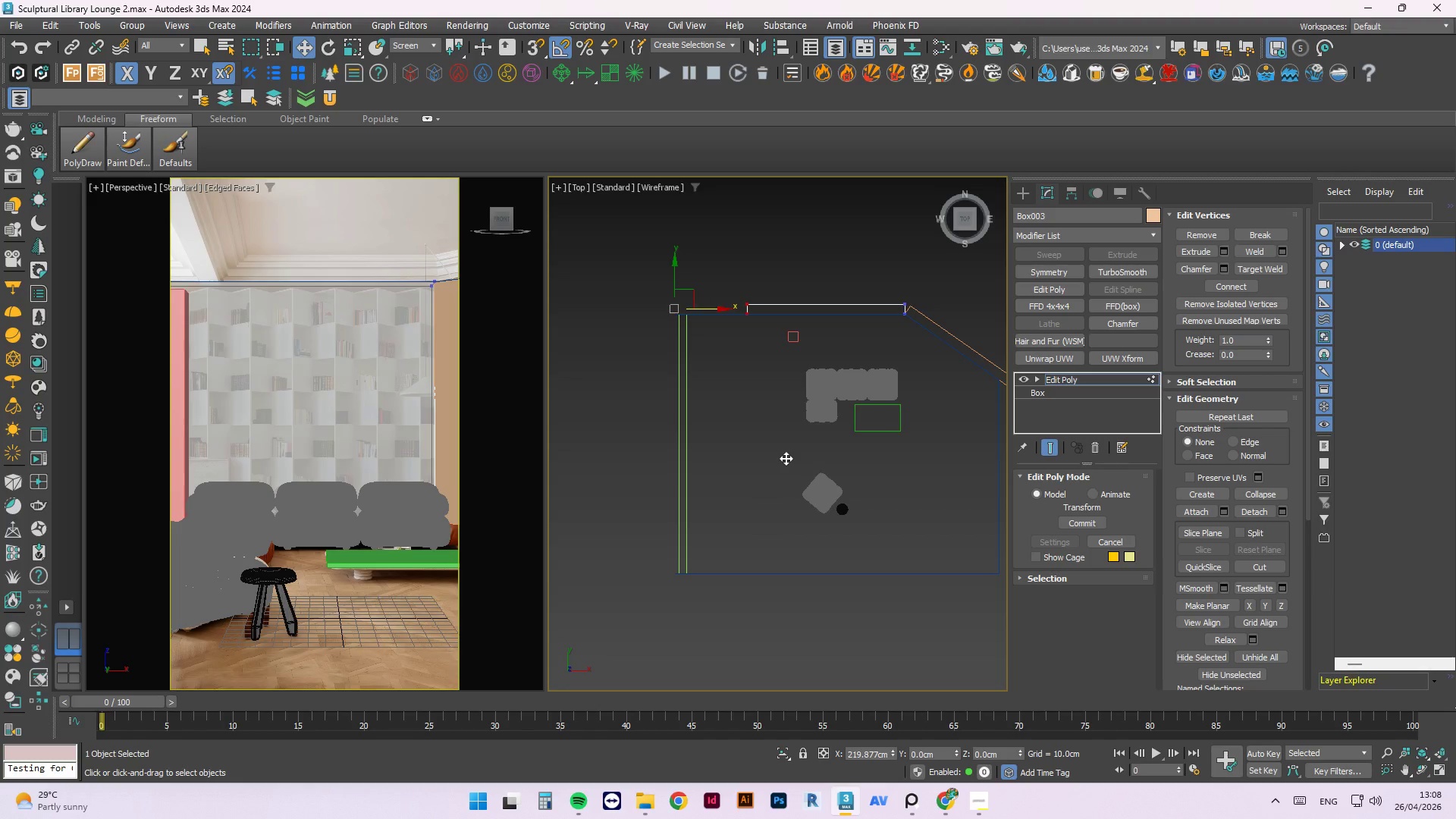 
right_click([812, 260])
 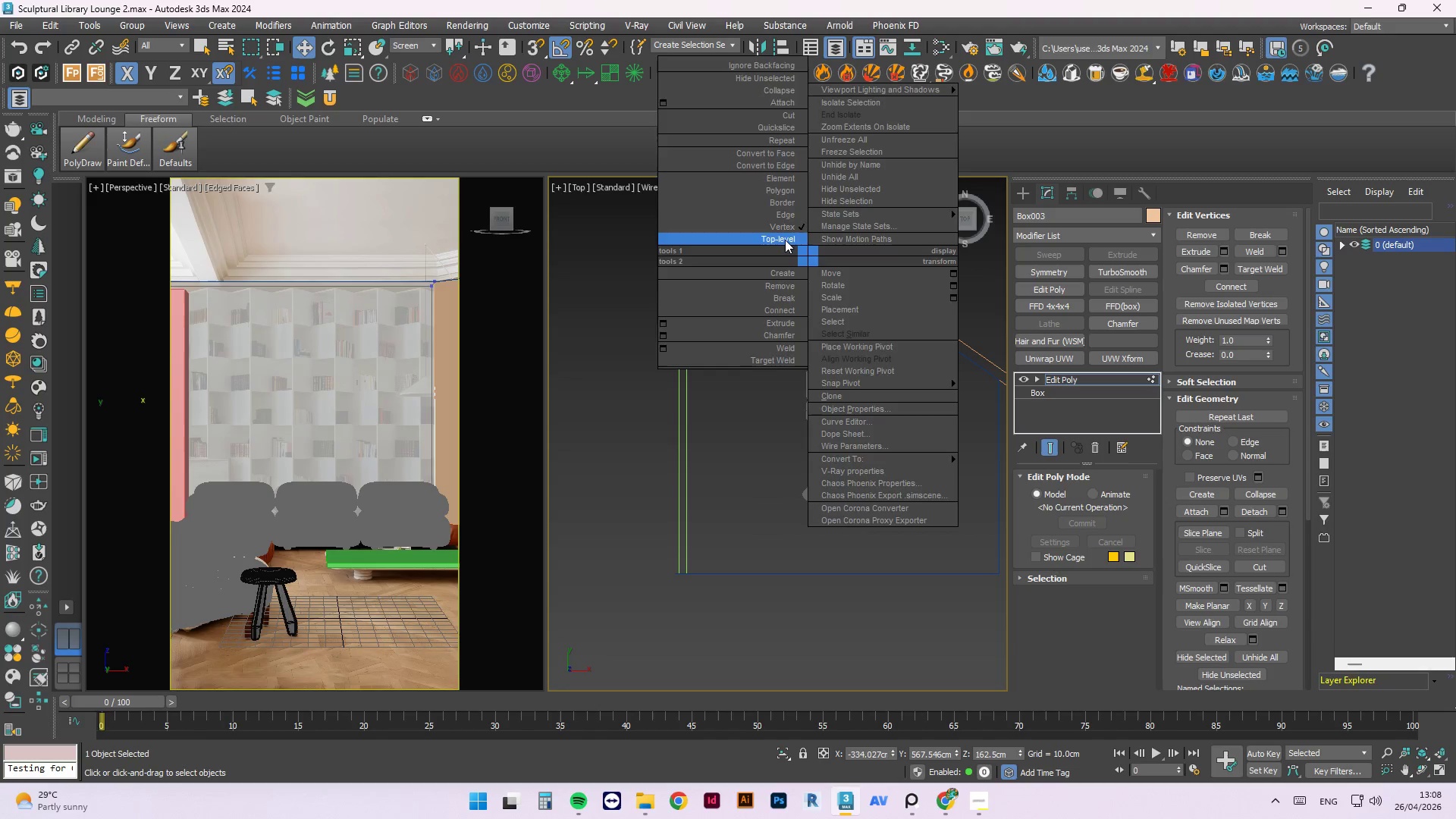 
left_click([785, 240])
 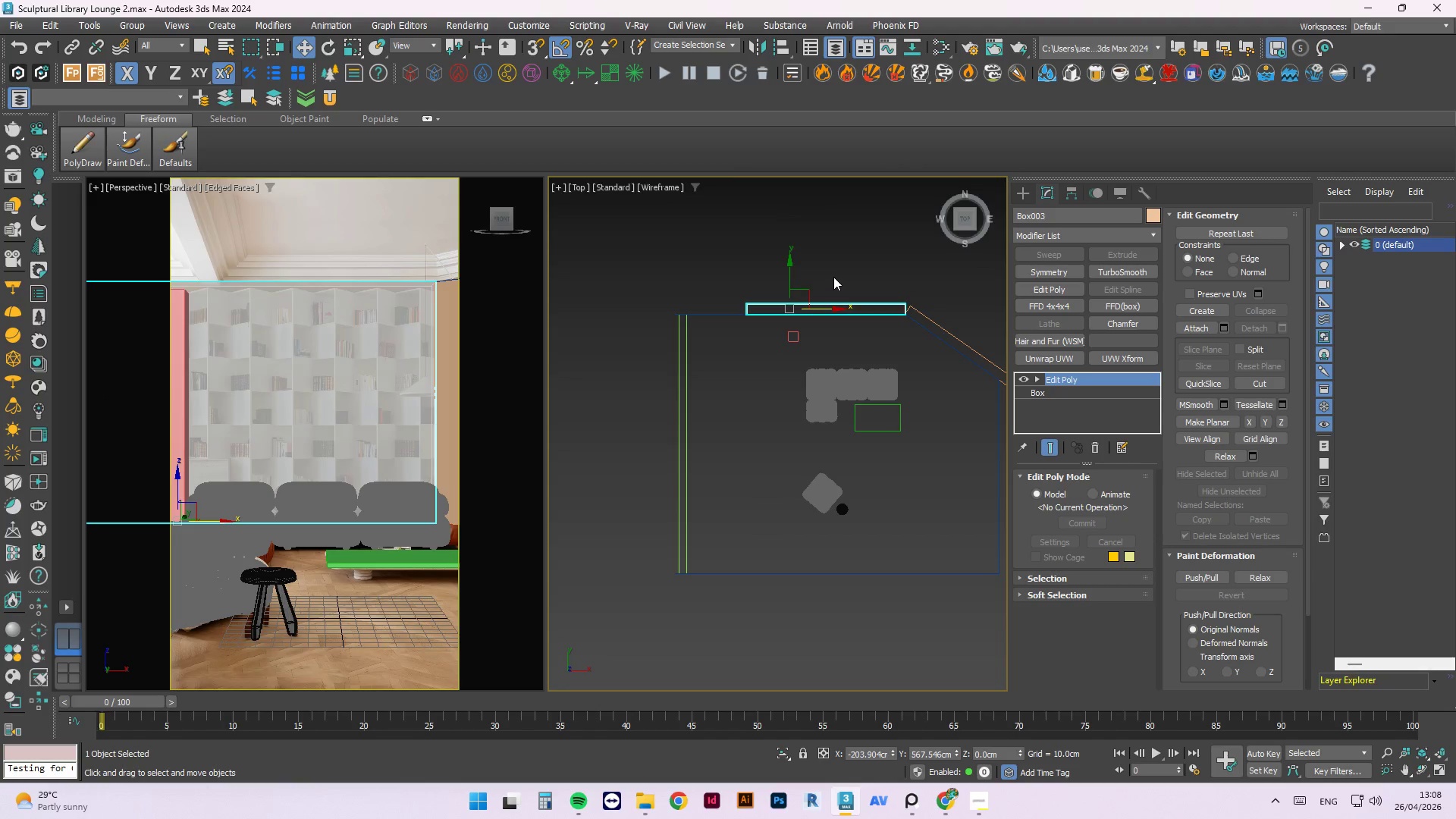 
left_click([833, 271])
 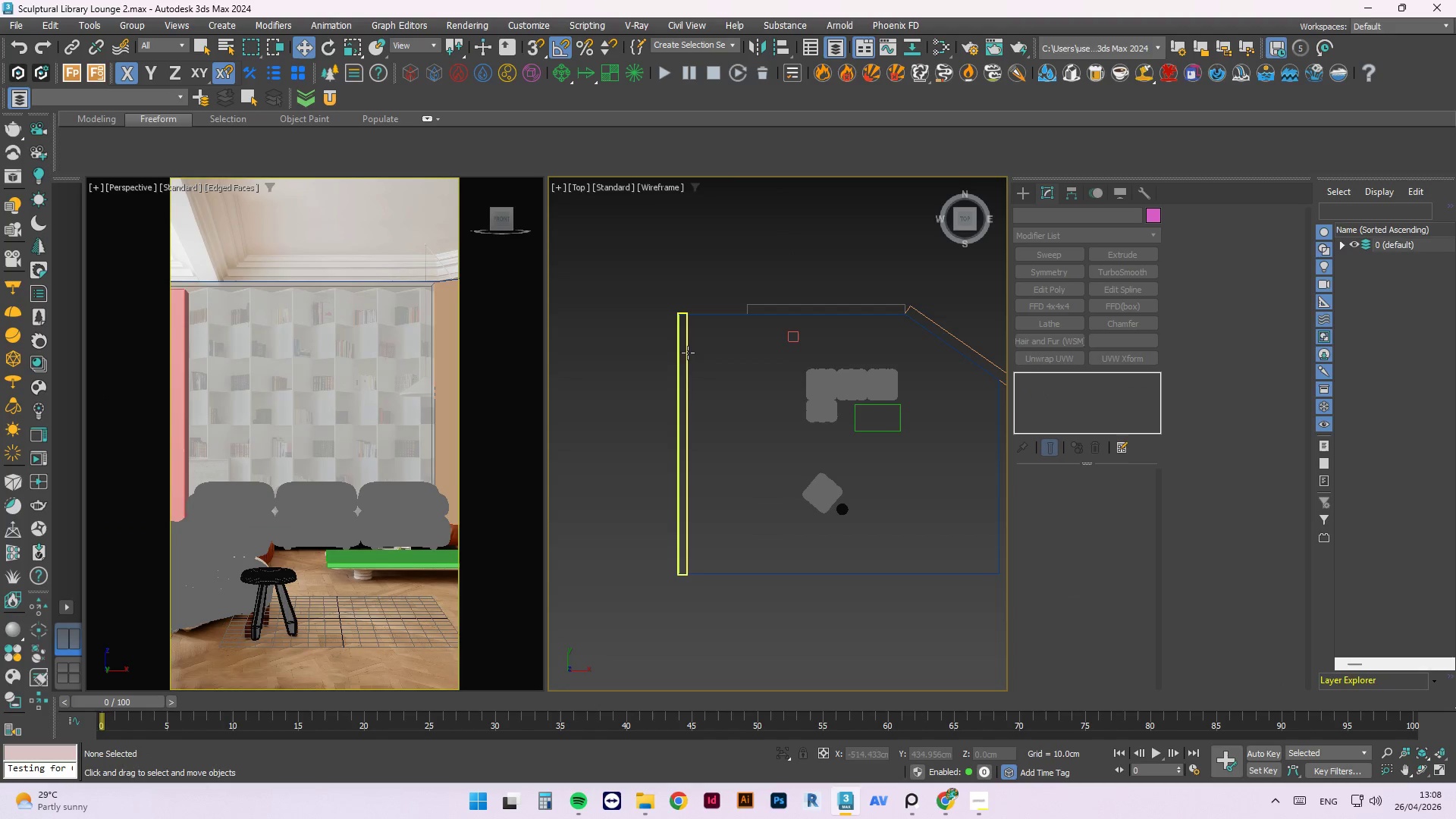 
left_click([687, 353])
 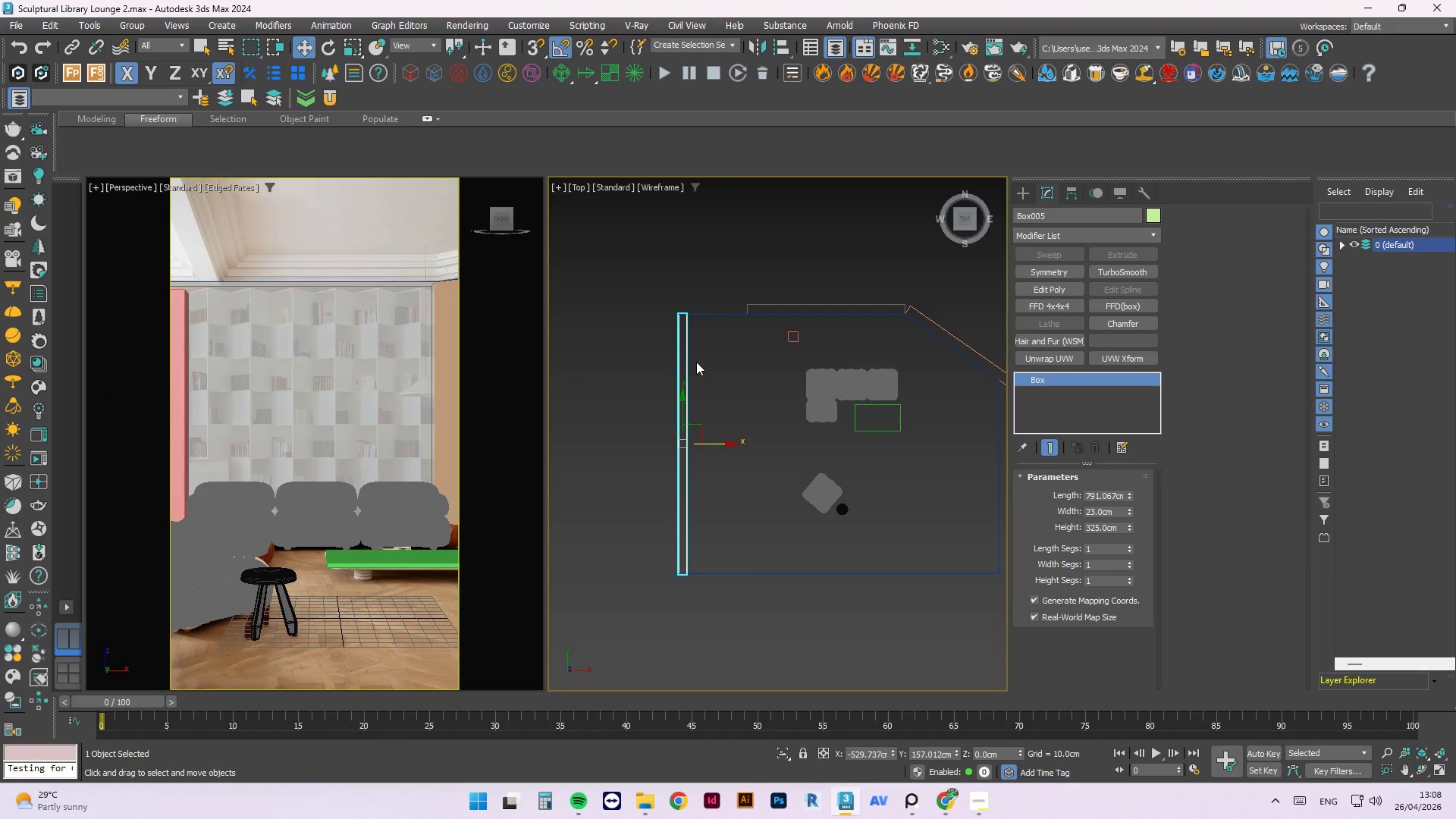 
left_click_drag(start_coordinate=[688, 350], to_coordinate=[747, 315])
 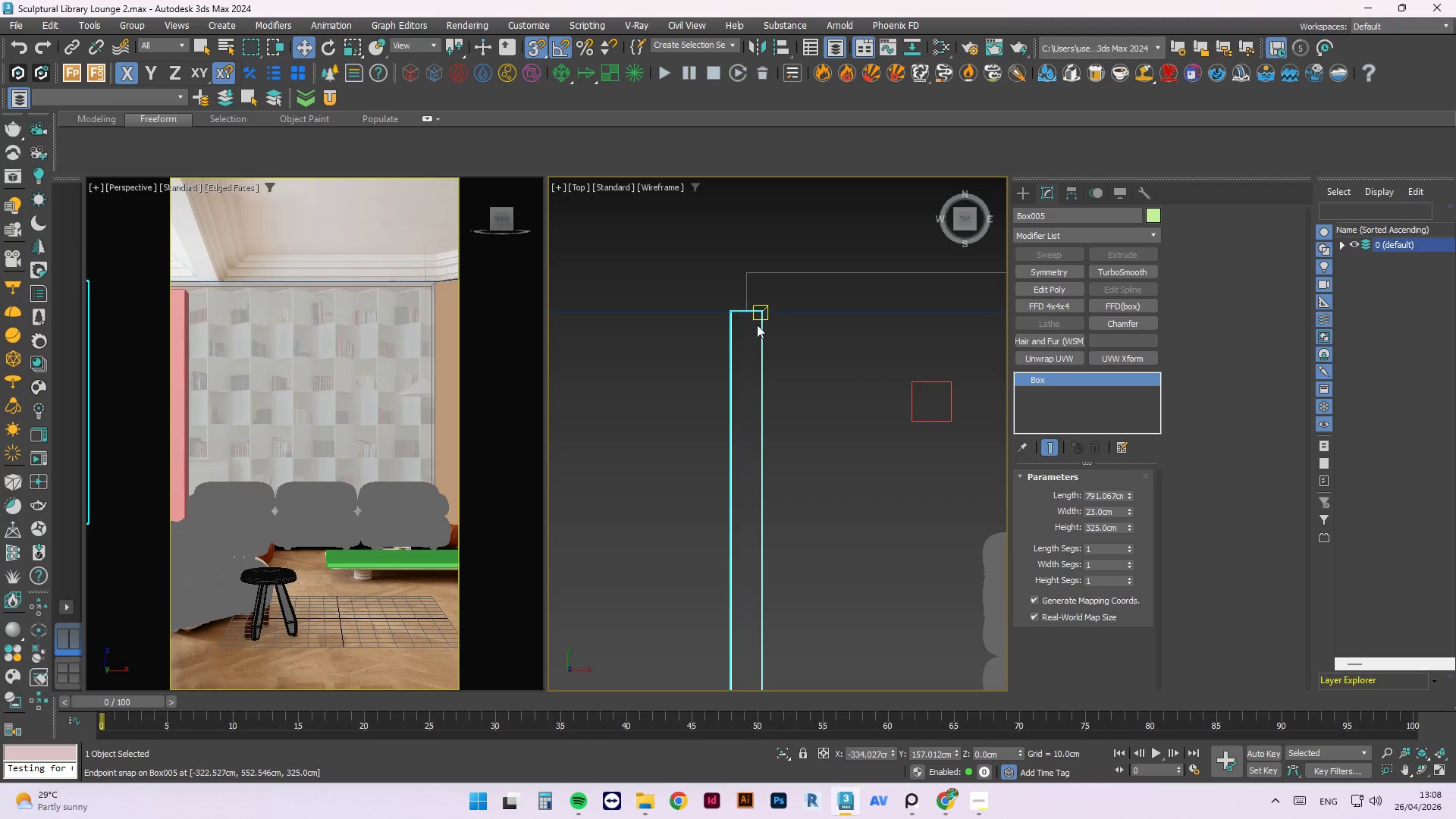 
key(S)
 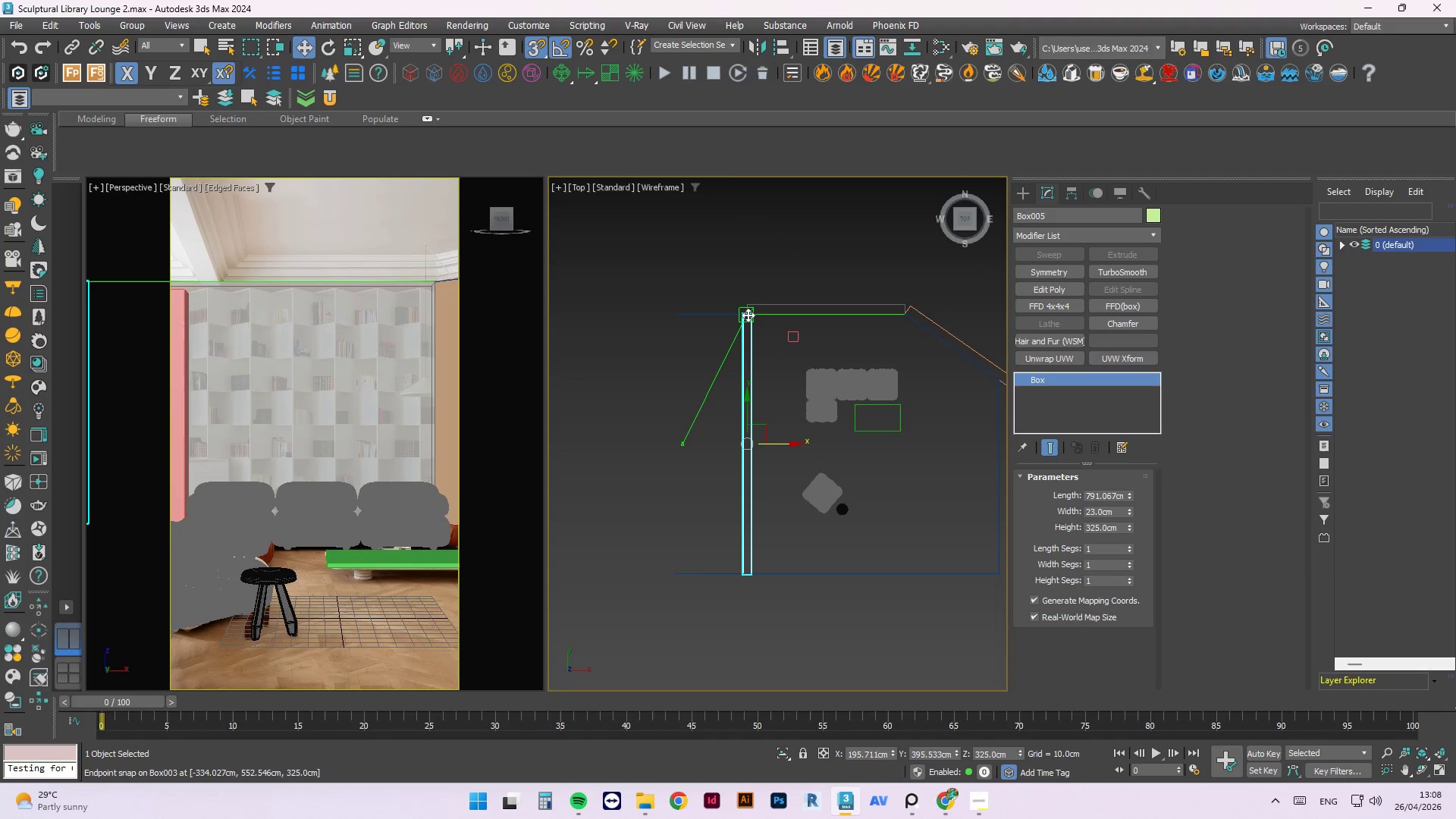 
scroll: coordinate [747, 315], scroll_direction: up, amount: 4.0
 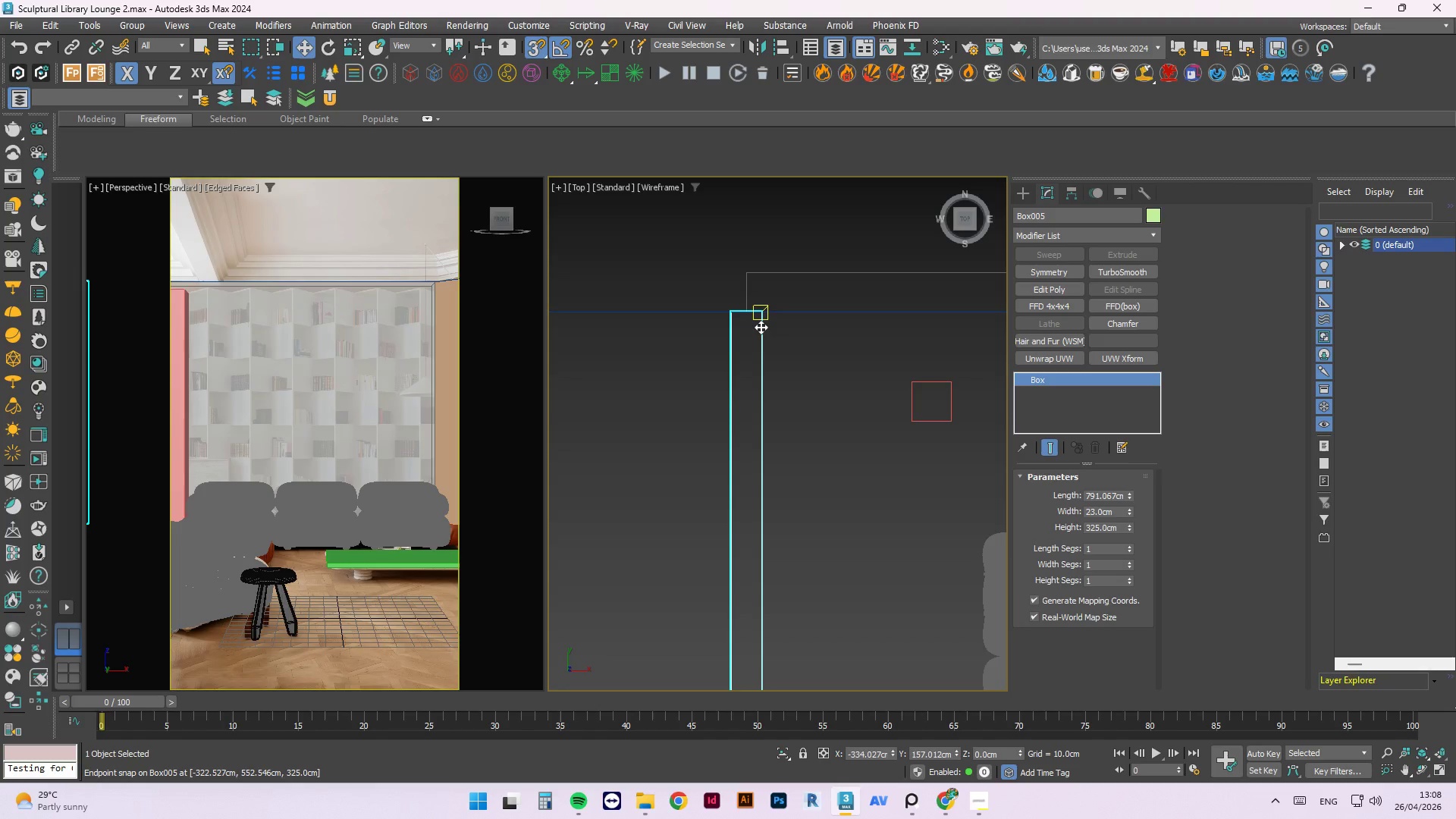 
left_click_drag(start_coordinate=[761, 327], to_coordinate=[748, 304])
 